 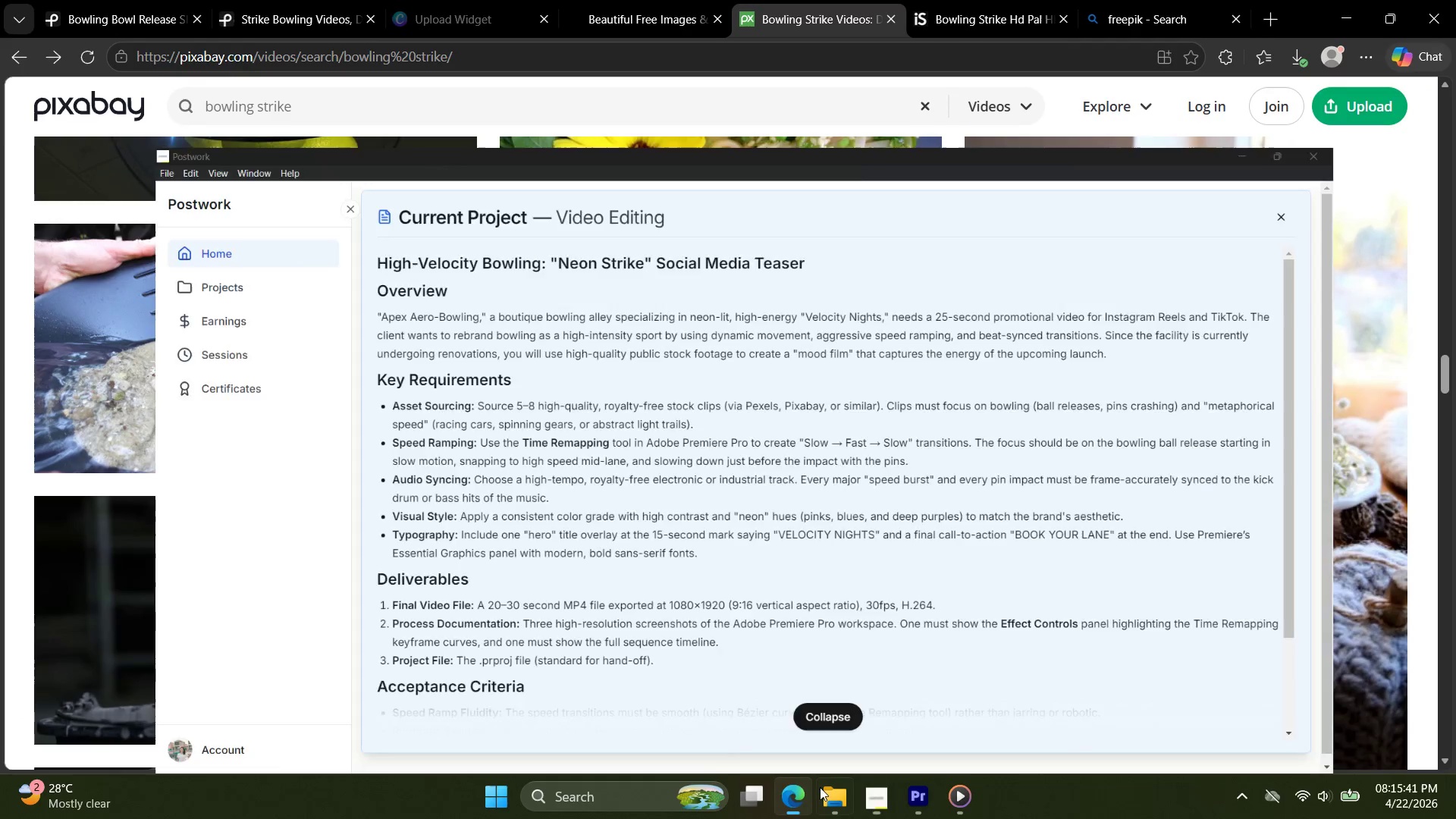 
scroll: coordinate [469, 55], scroll_direction: up, amount: 6.0
 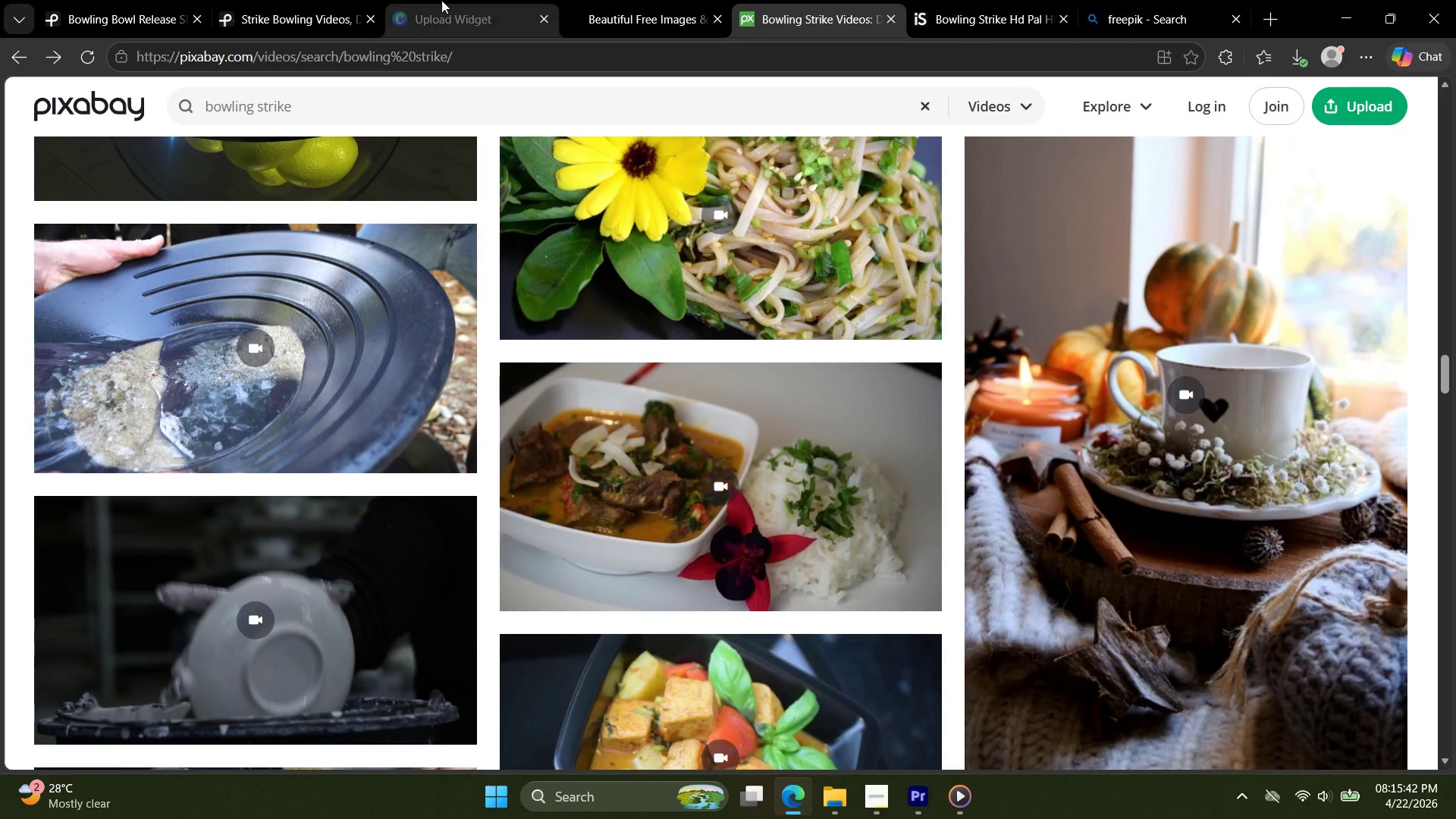 
double_click([268, 0])
 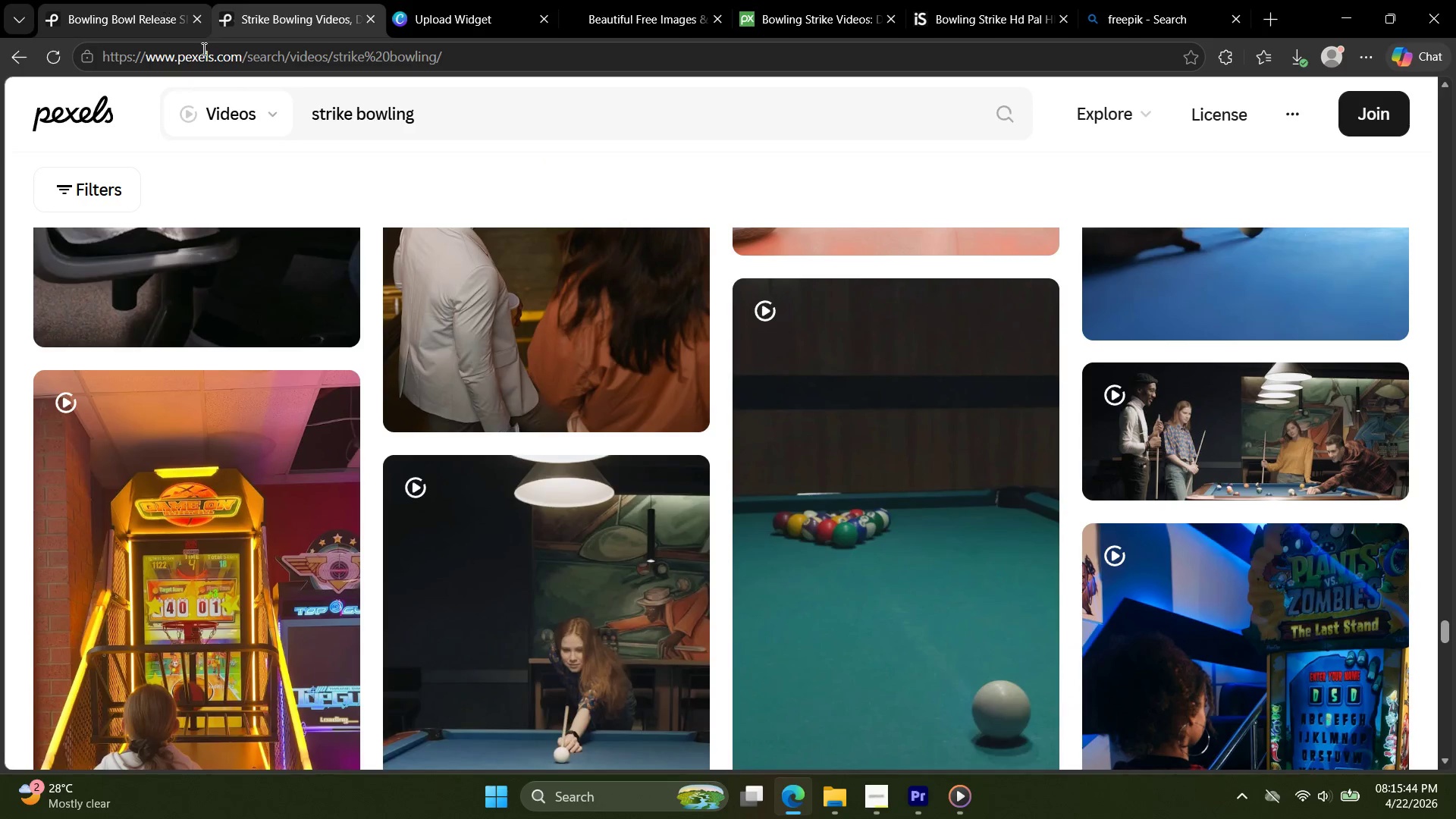 
scroll: coordinate [559, 492], scroll_direction: up, amount: 23.0
 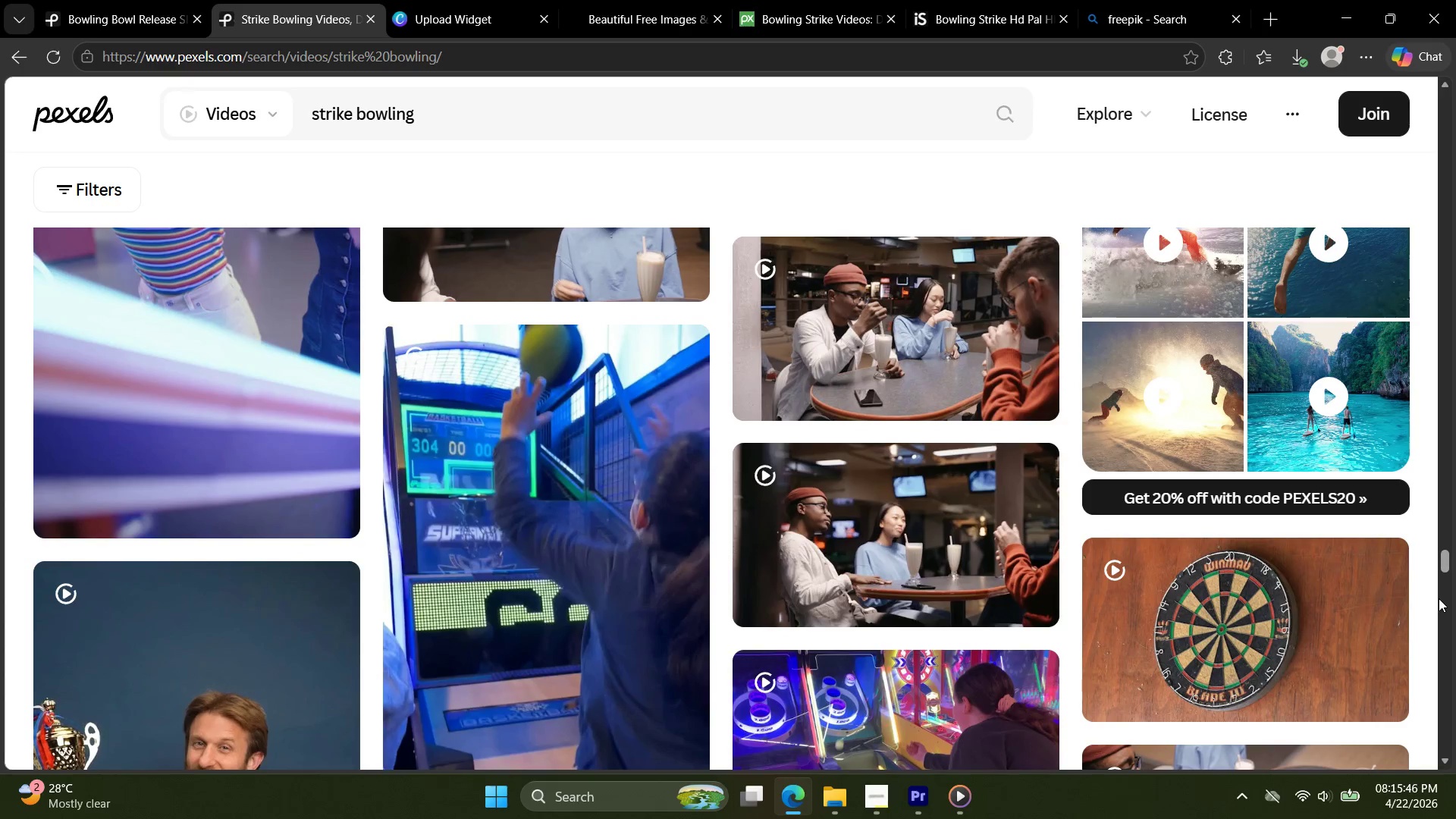 
left_click_drag(start_coordinate=[1445, 562], to_coordinate=[1397, 55])
 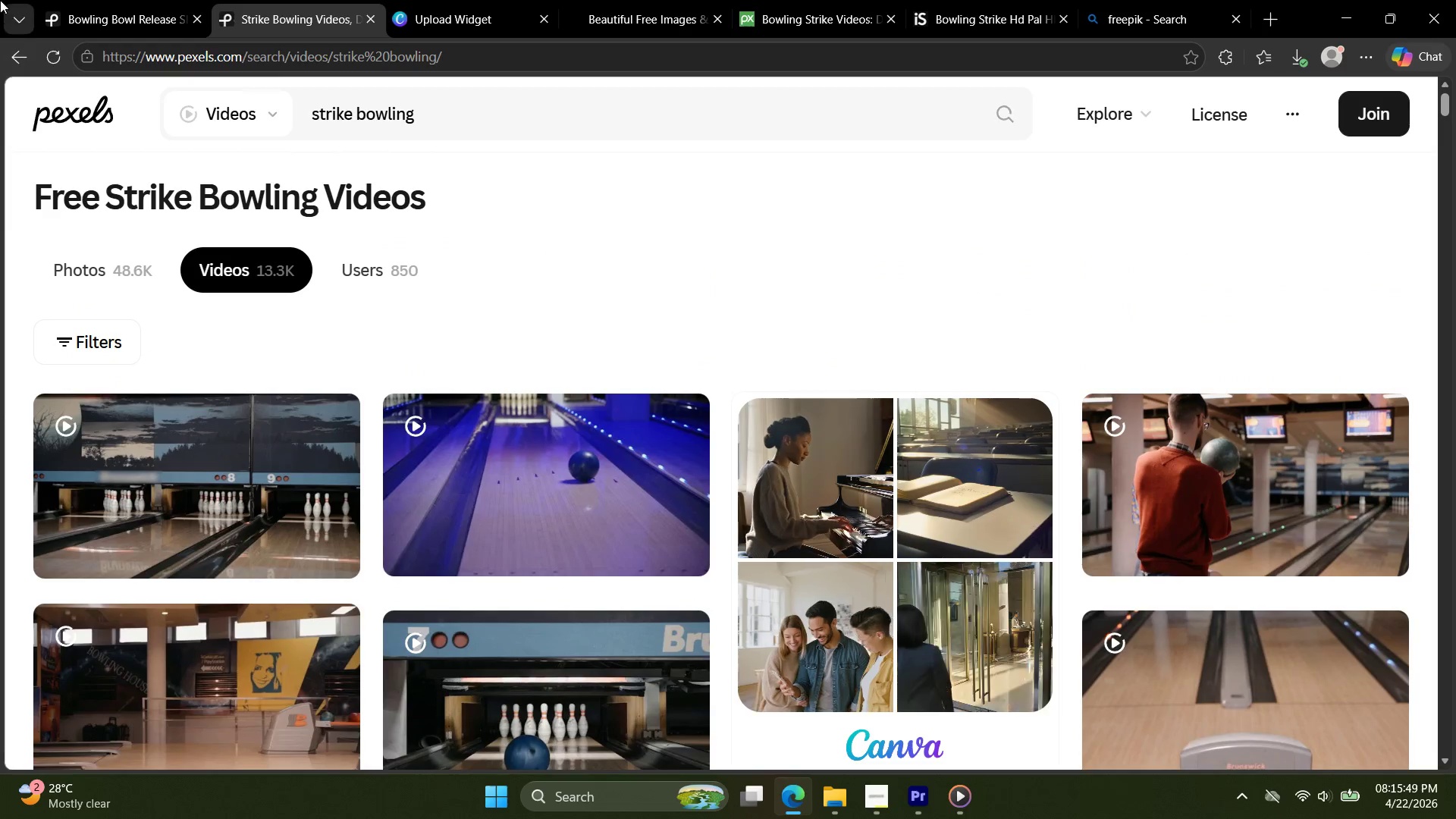 
left_click([112, 0])
 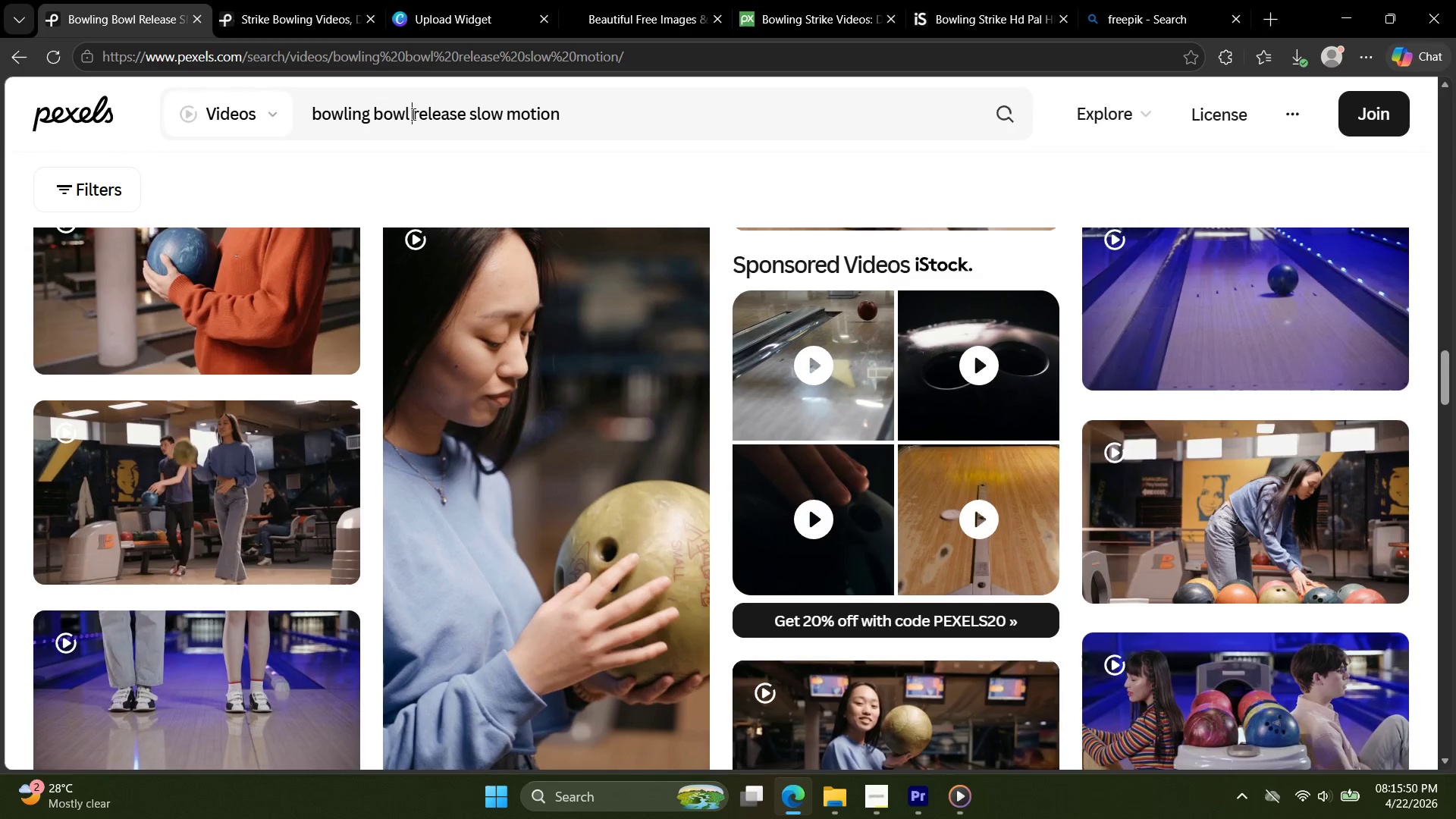 
double_click([412, 114])
 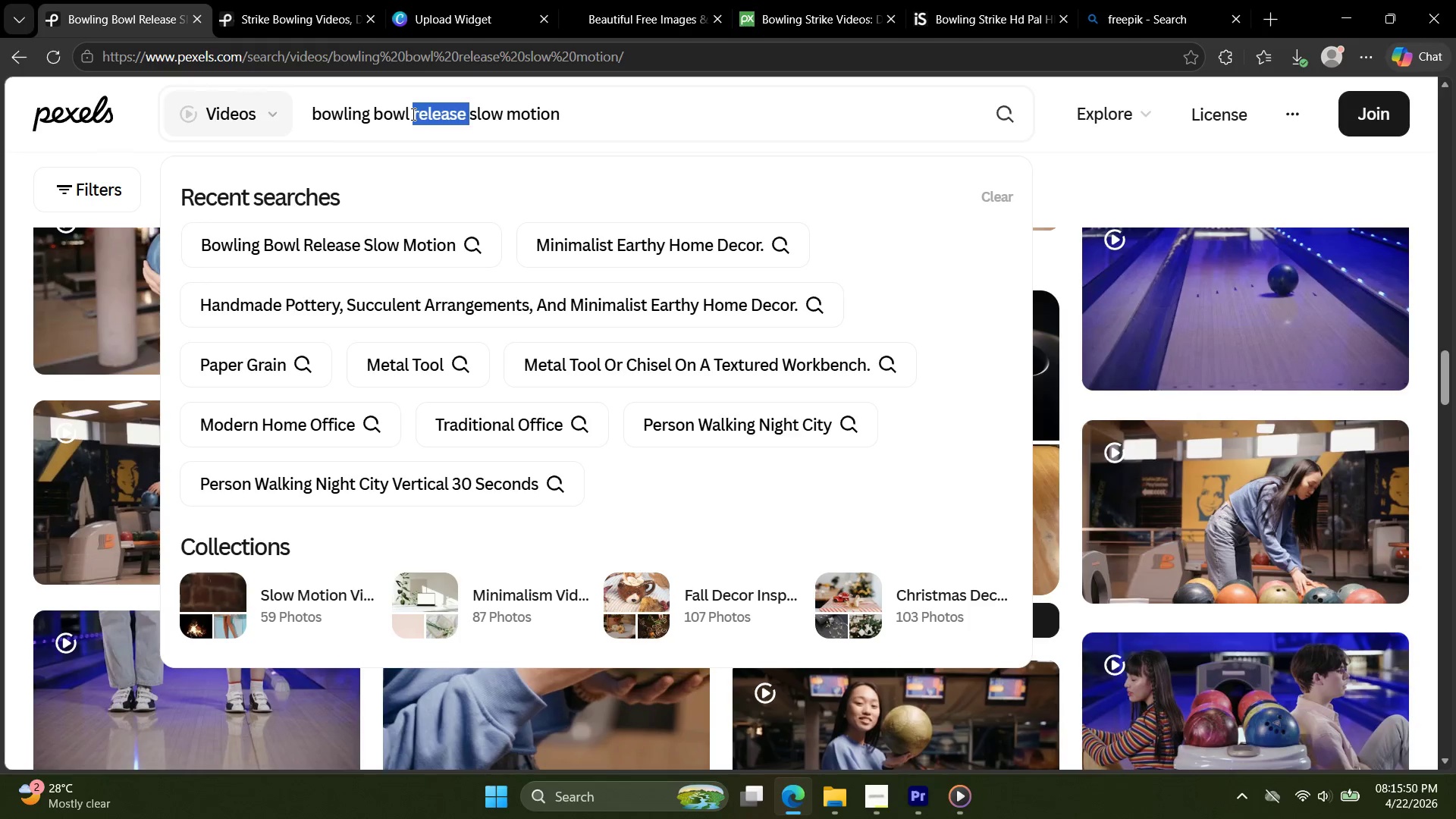 
triple_click([412, 114])
 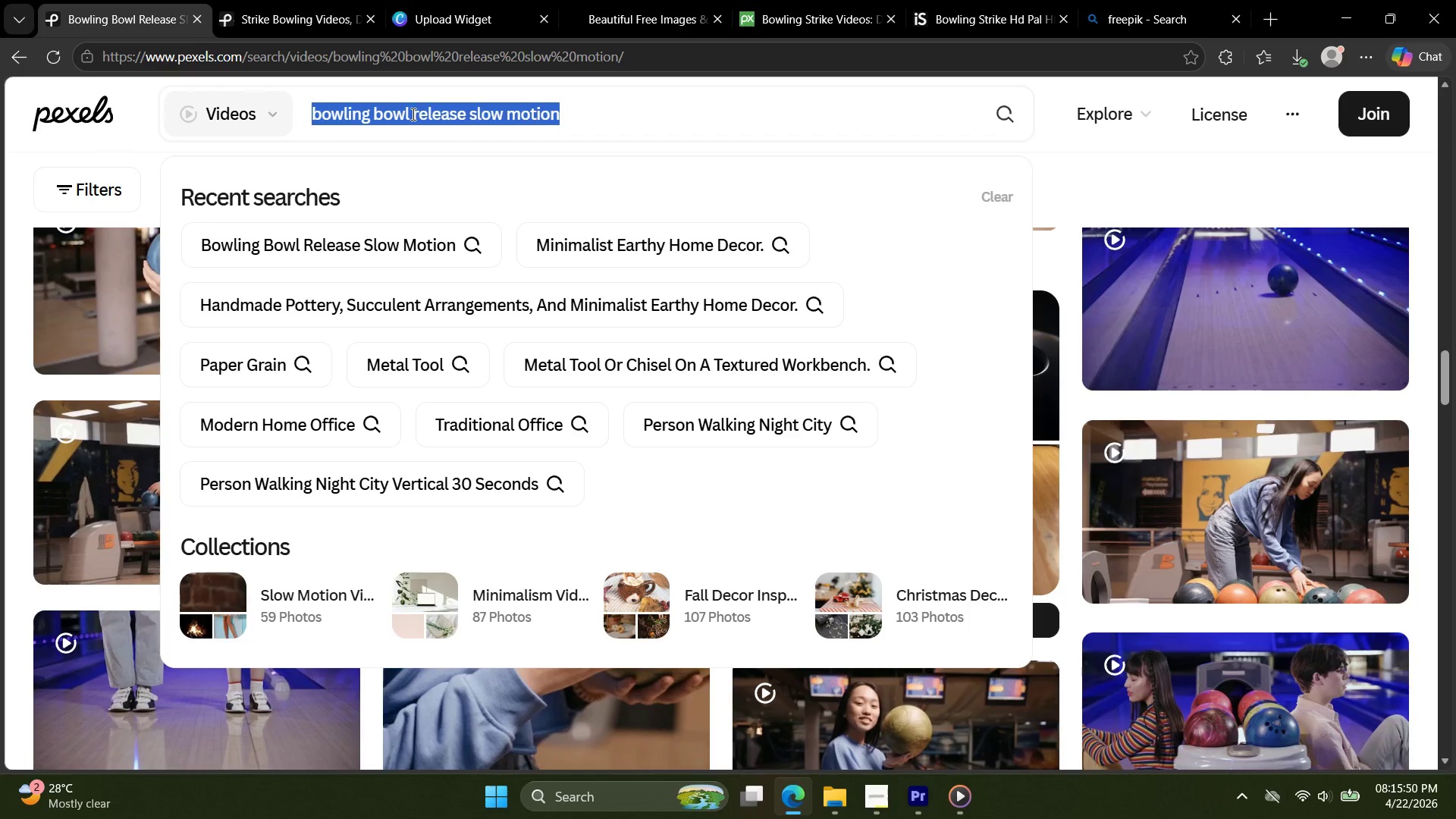 
triple_click([412, 114])
 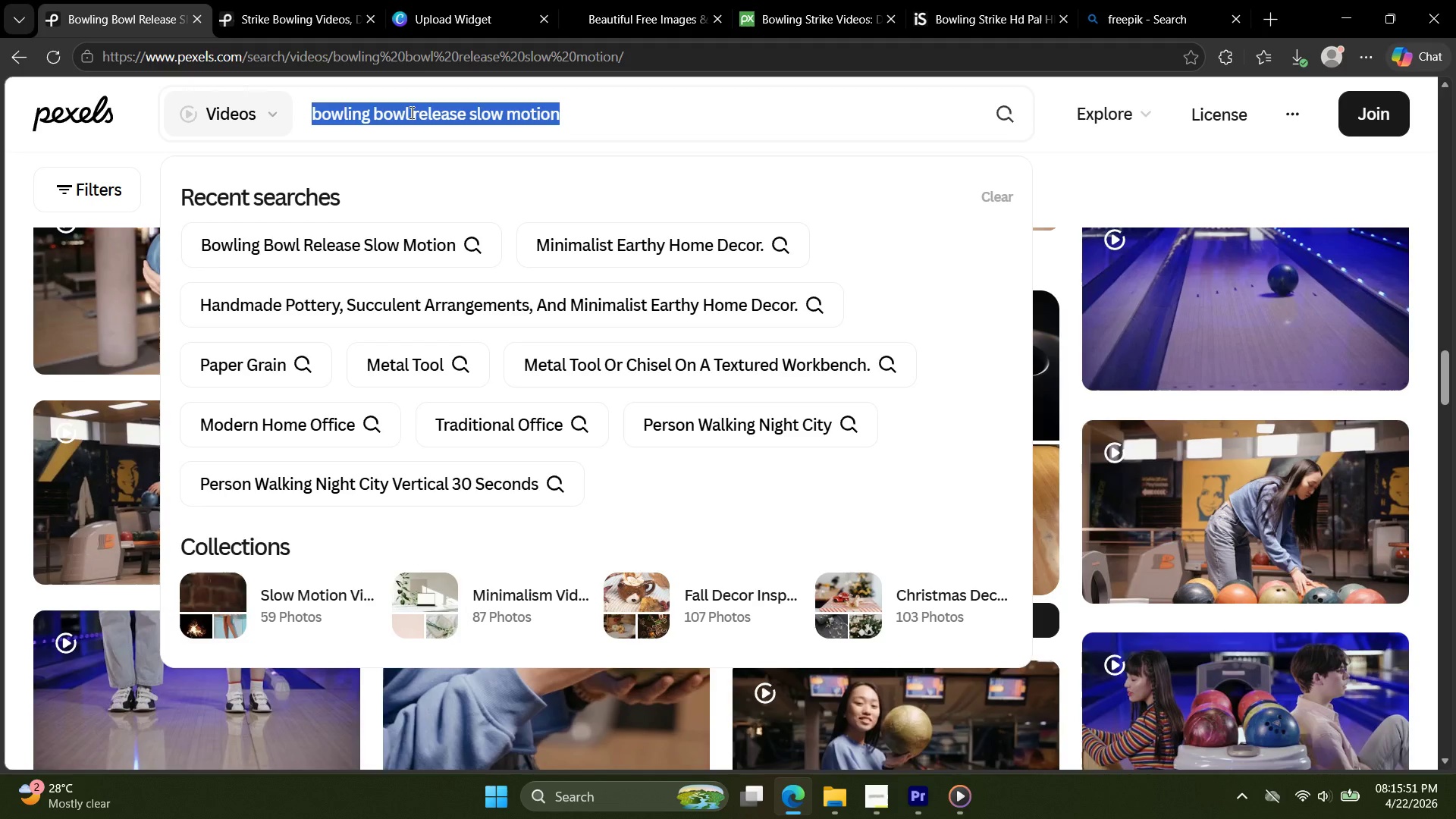 
type(bowl strike)
 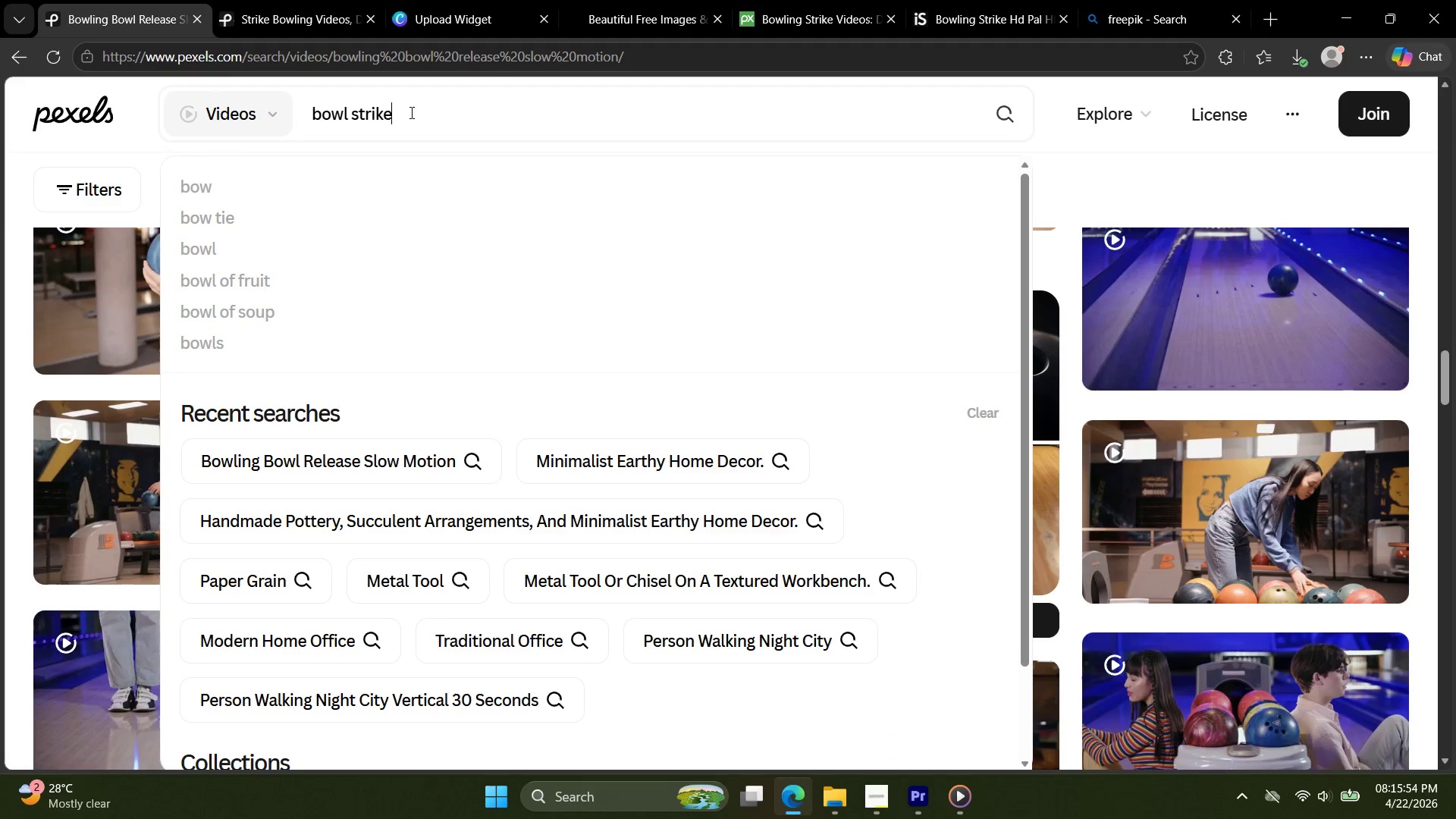 
key(Enter)
 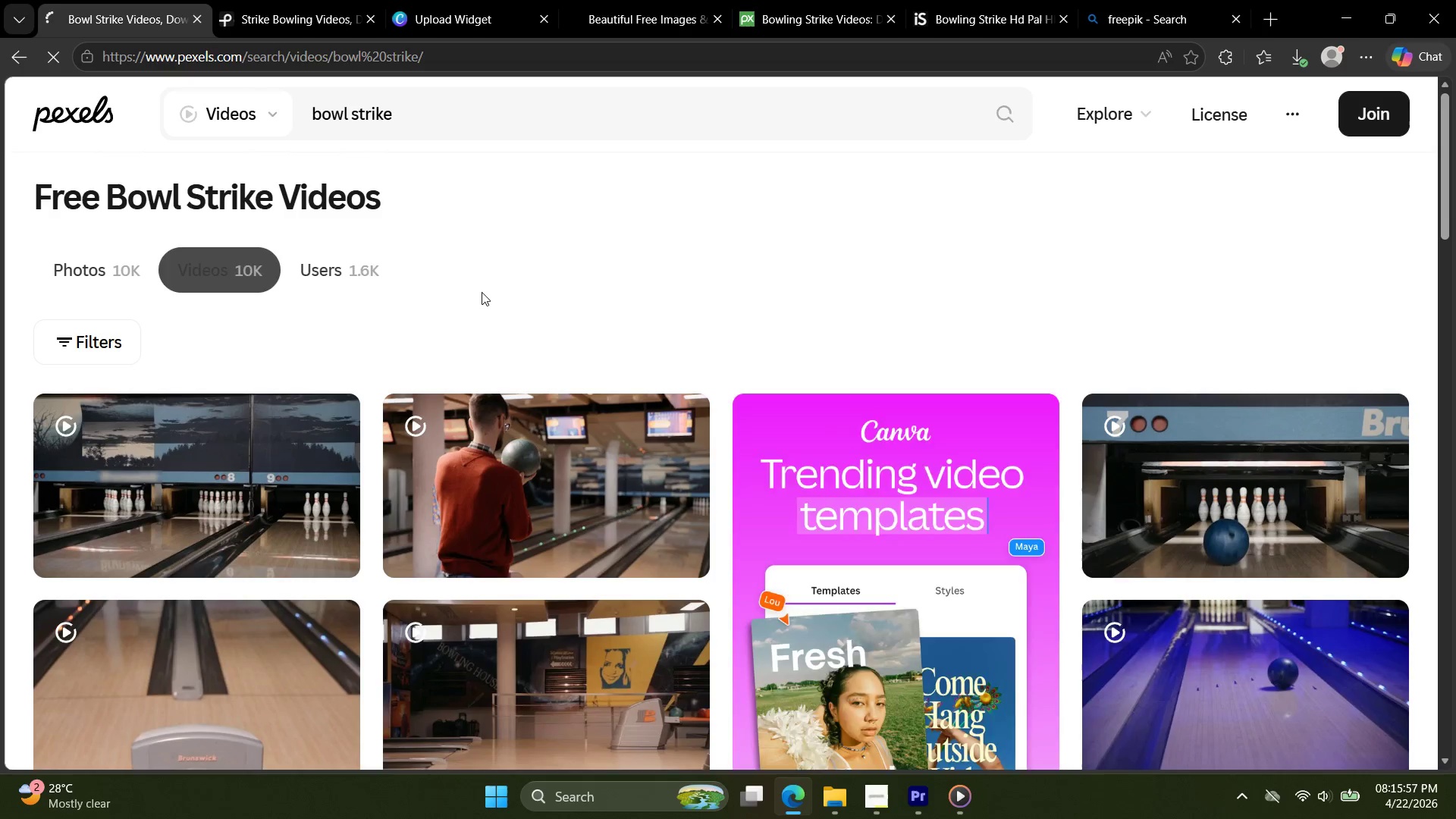 
scroll: coordinate [1285, 516], scroll_direction: down, amount: 5.0
 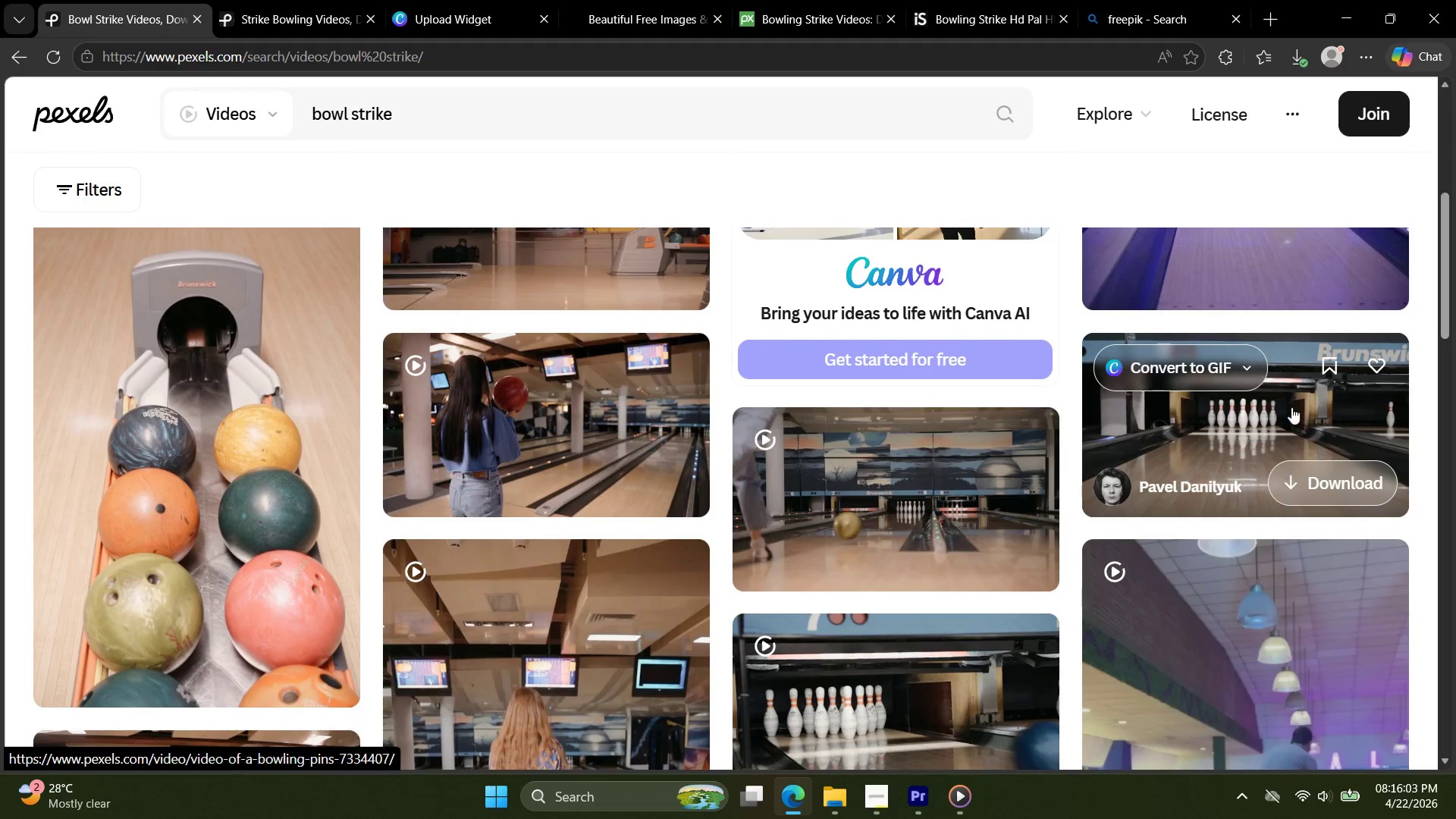 
left_click([1297, 423])
 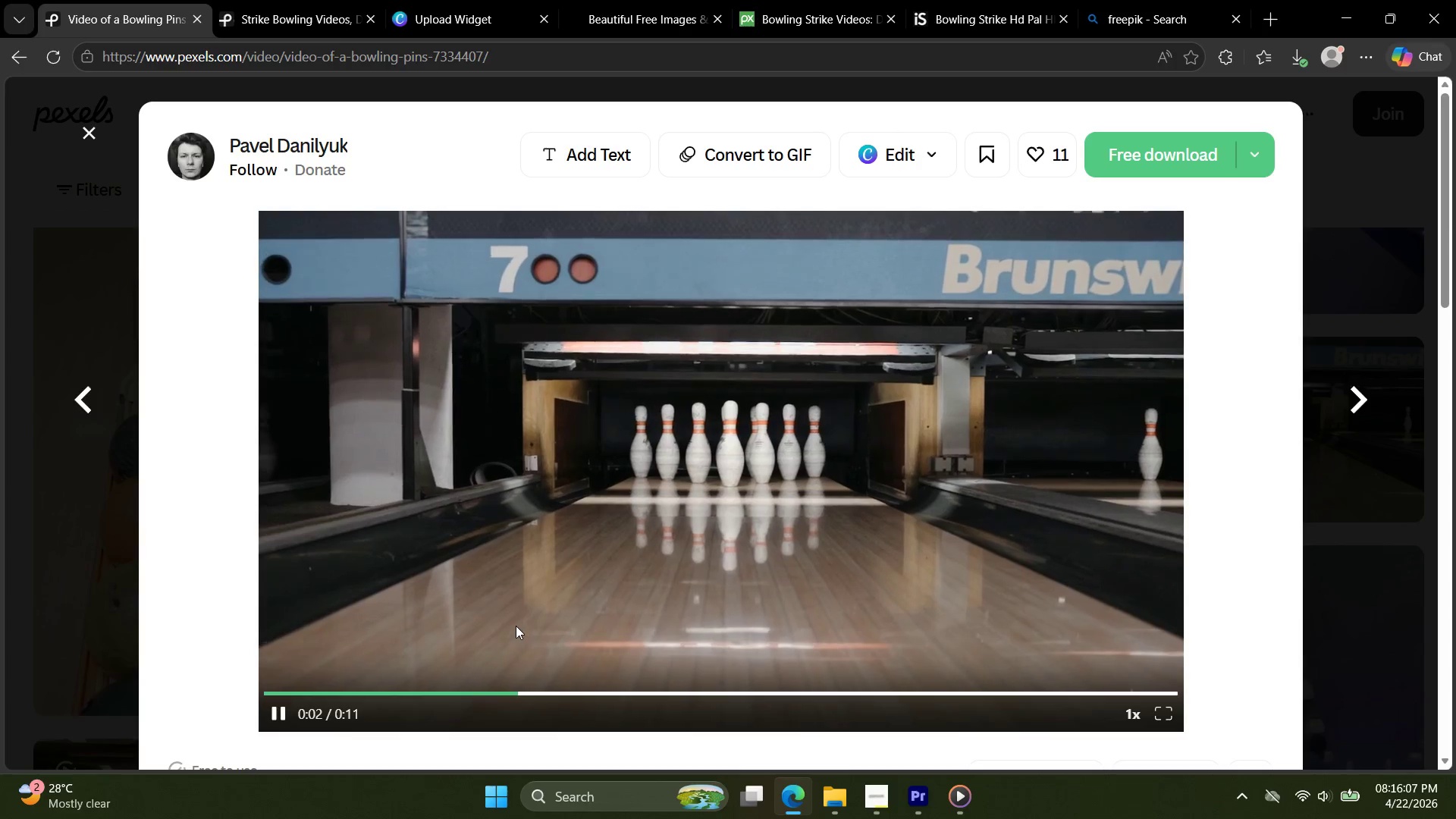 
wait(5.42)
 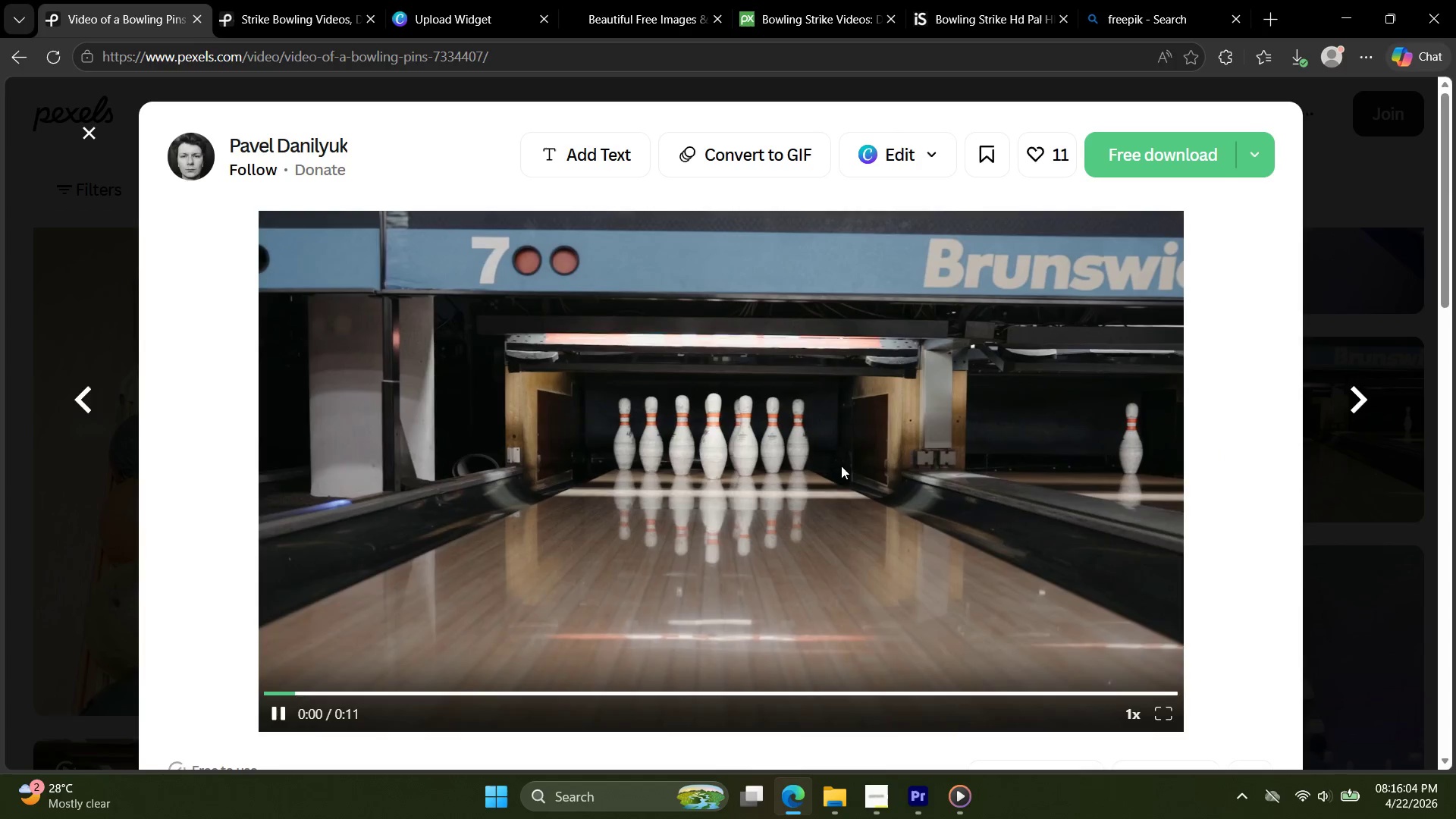 
left_click_drag(start_coordinate=[613, 691], to_coordinate=[1266, 647])
 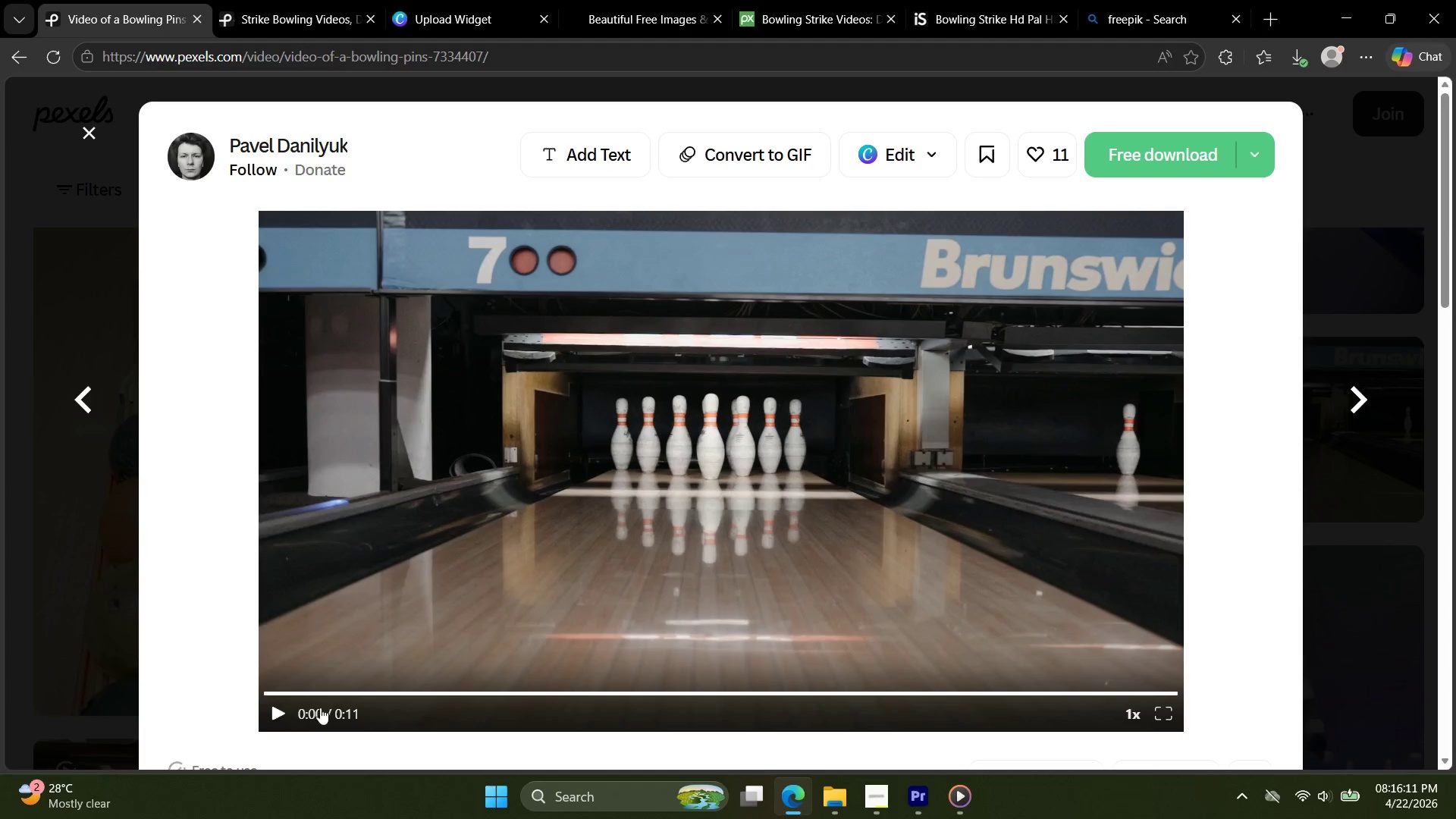 
left_click([281, 711])
 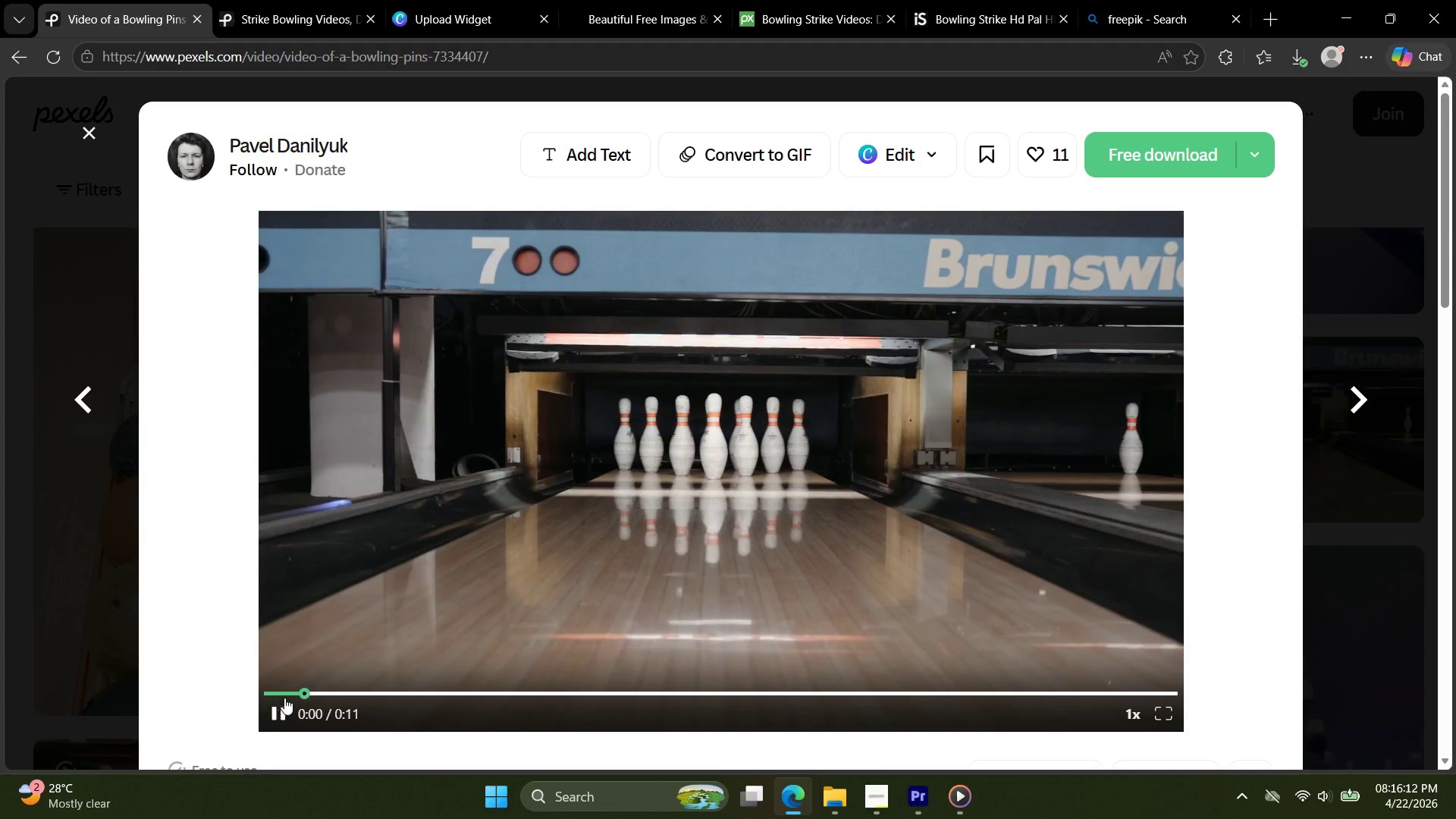 
left_click_drag(start_coordinate=[332, 693], to_coordinate=[1029, 655])
 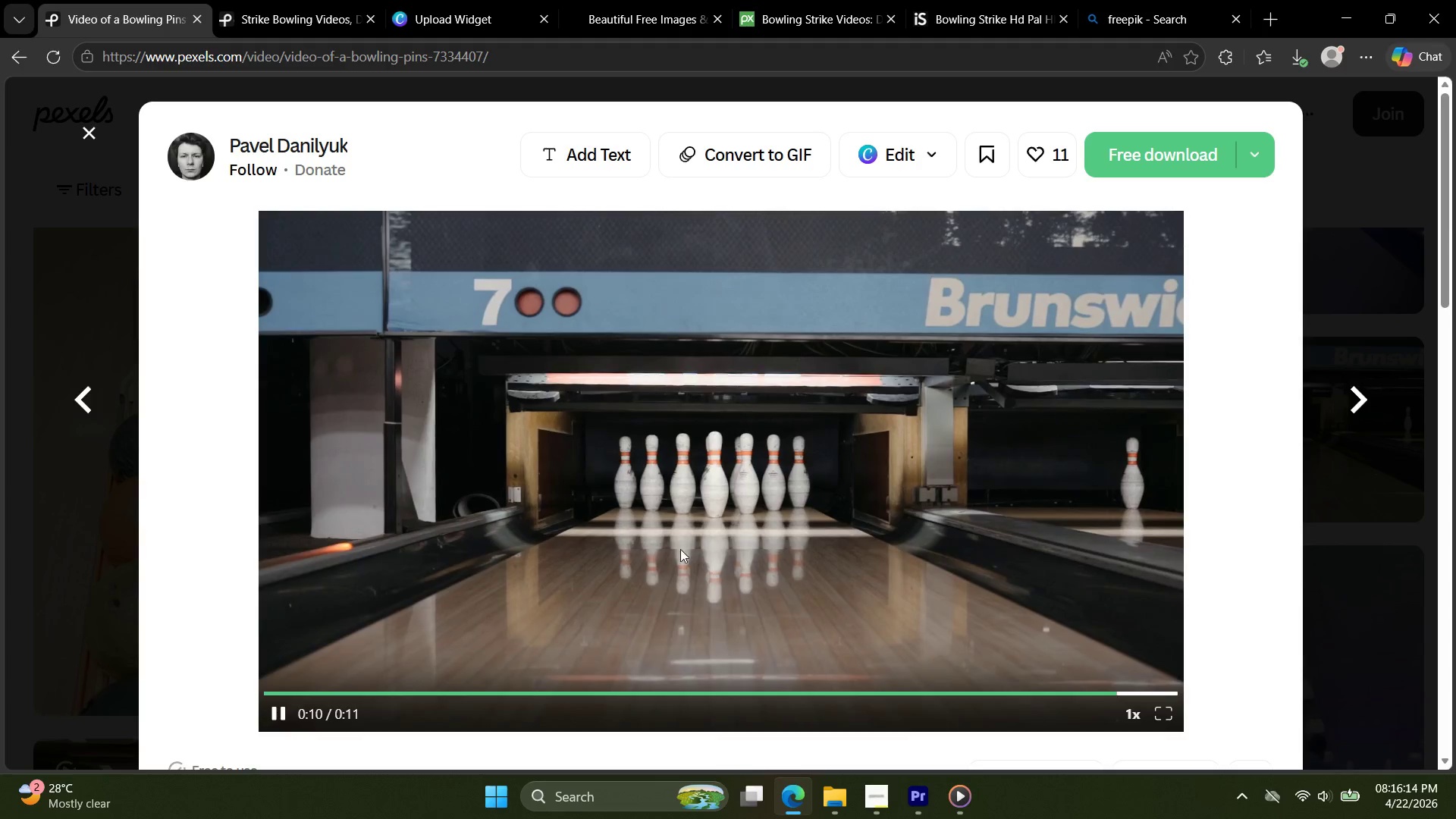 
left_click([49, 236])
 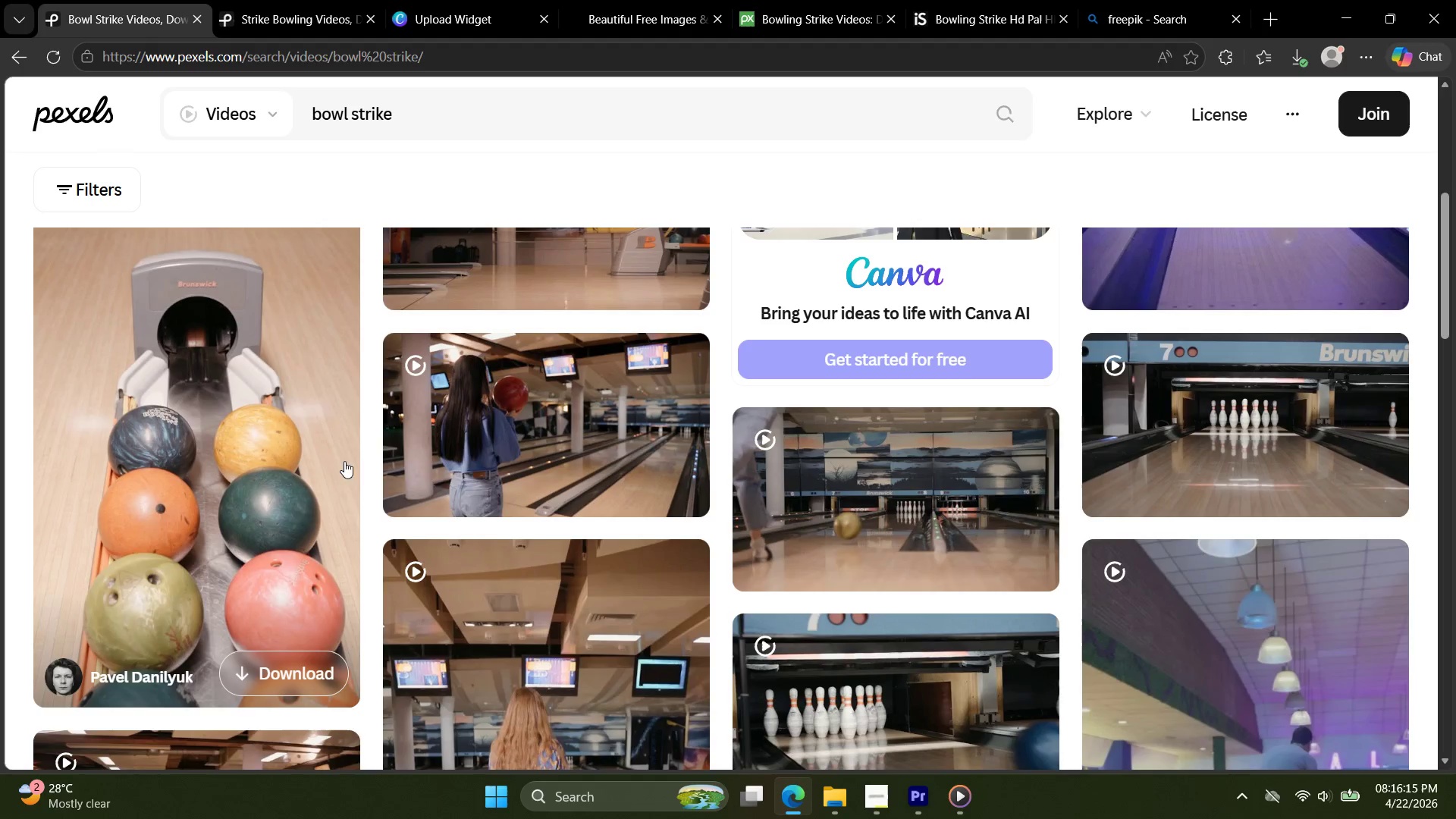 
scroll: coordinate [340, 505], scroll_direction: down, amount: 14.0
 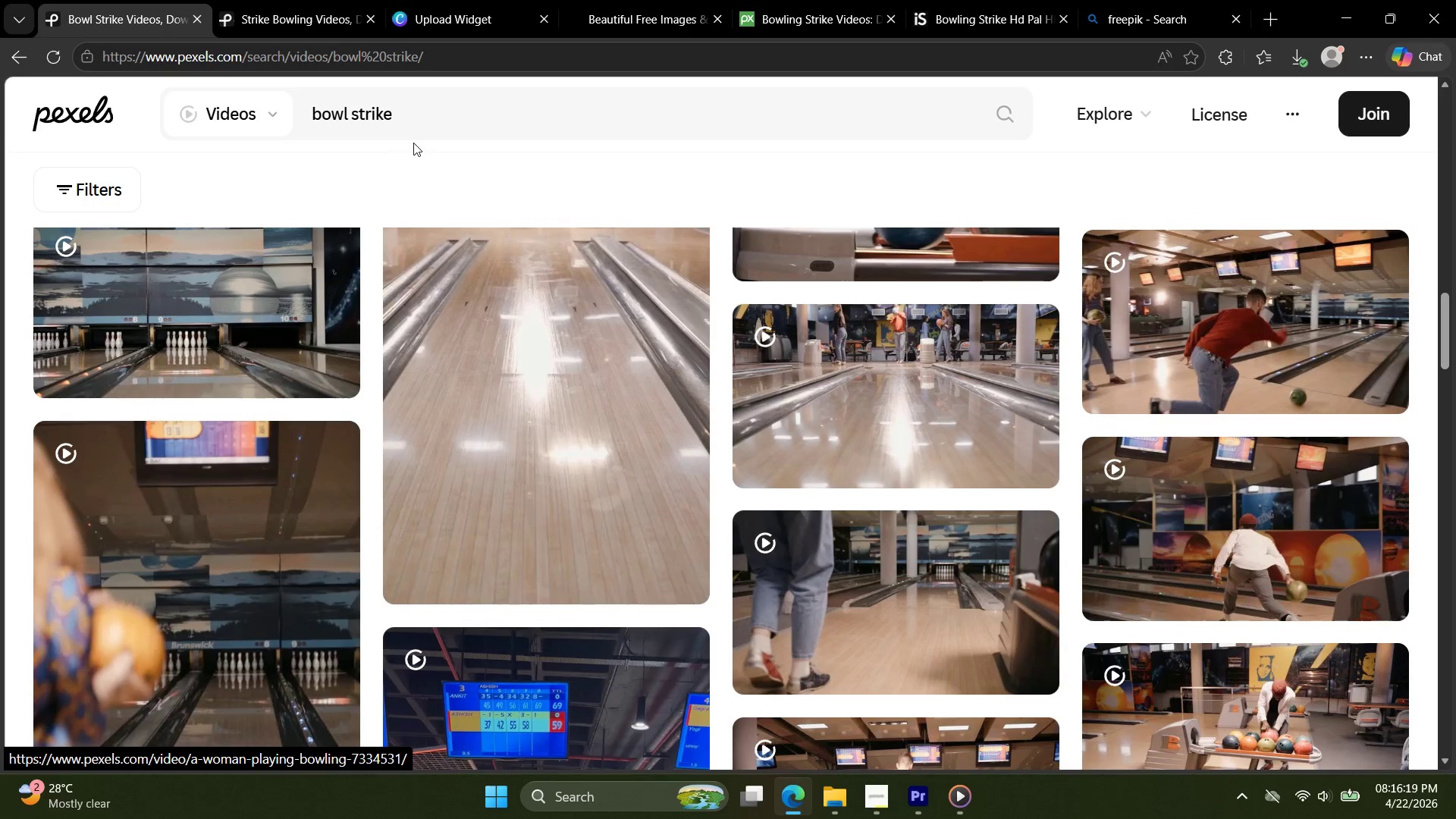 
left_click([446, 115])
 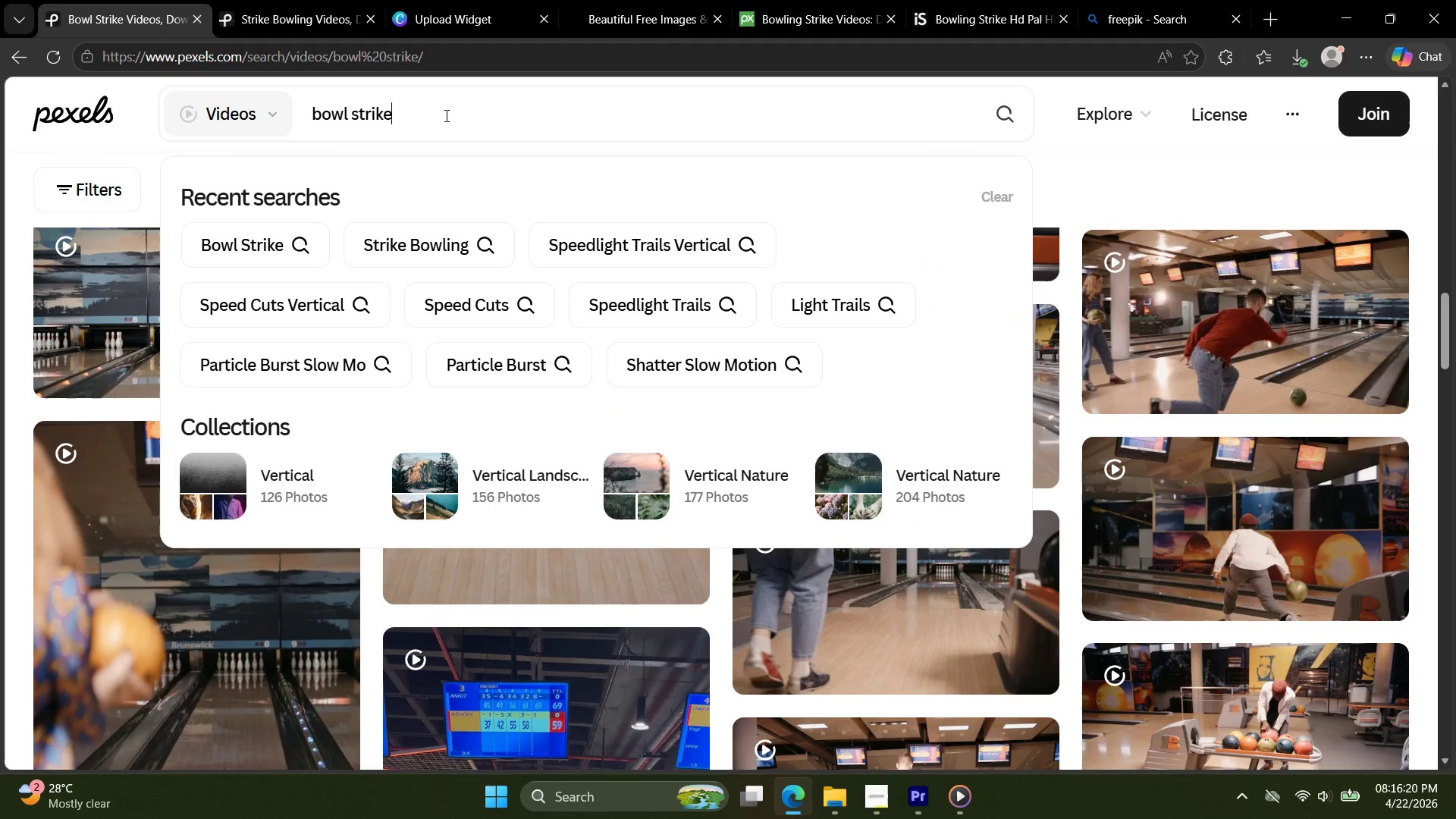 
type( l)
key(Backspace)
type(close up)
 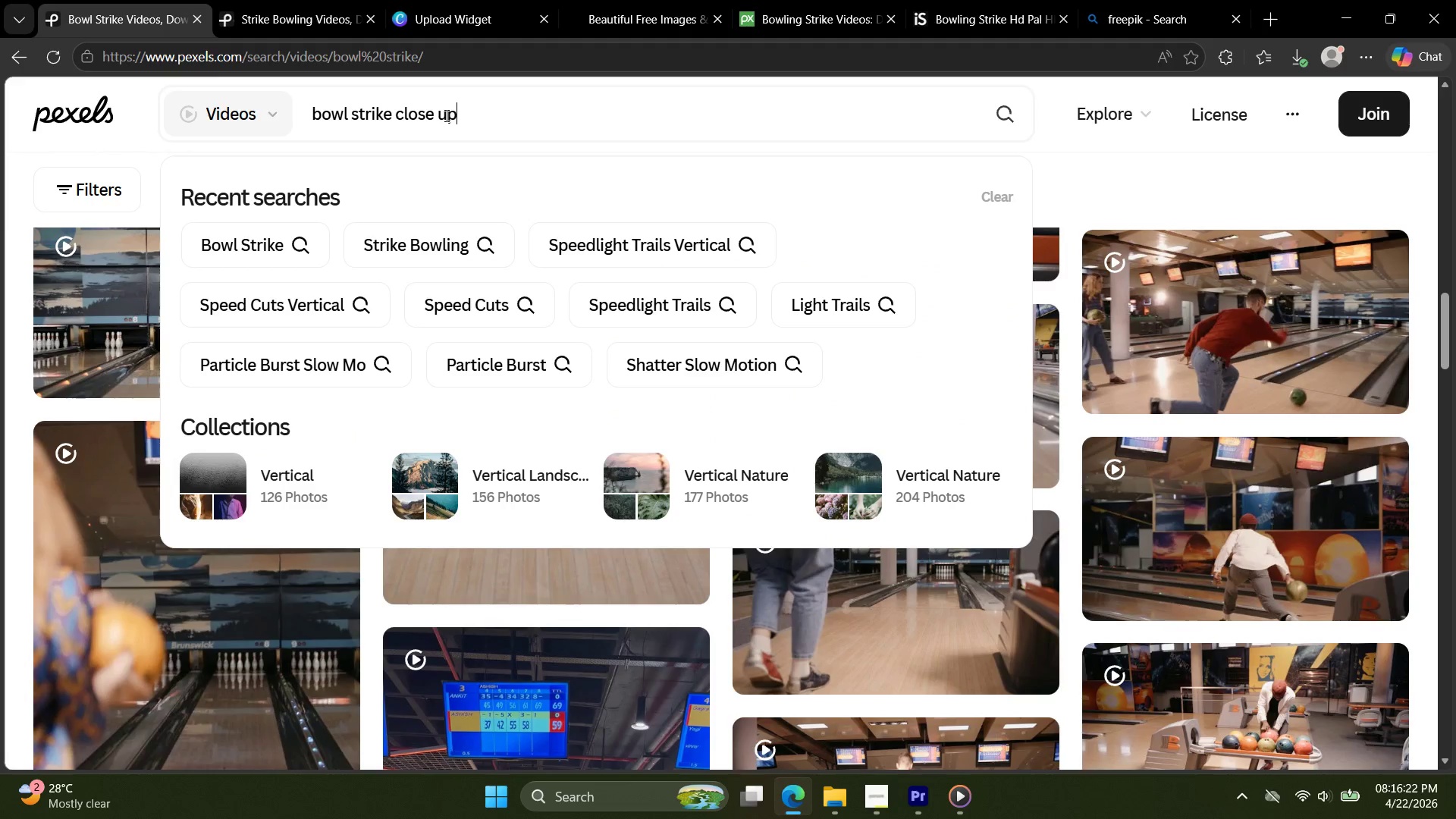 
key(Enter)
 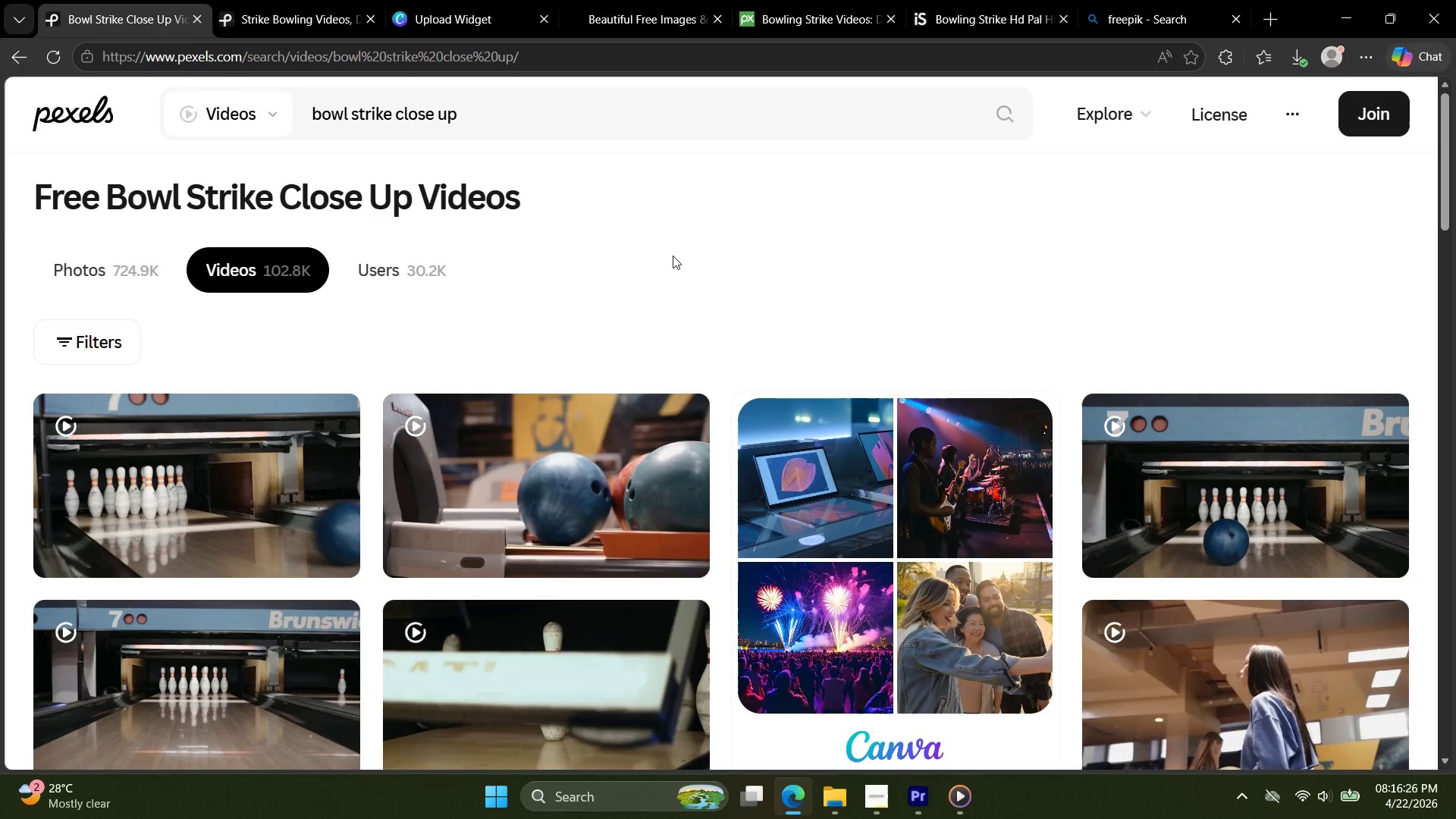 
left_click([193, 507])
 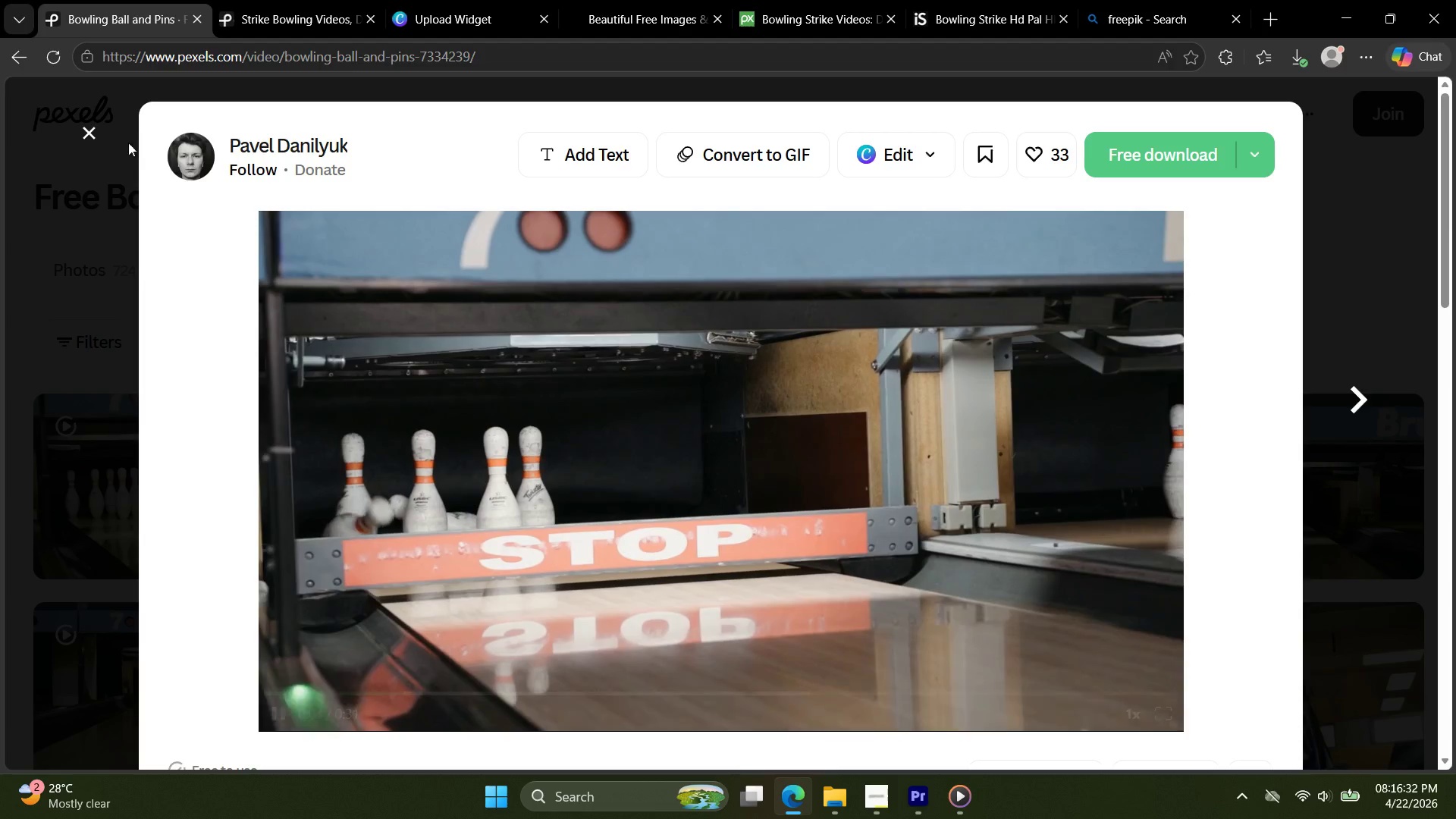 
wait(7.34)
 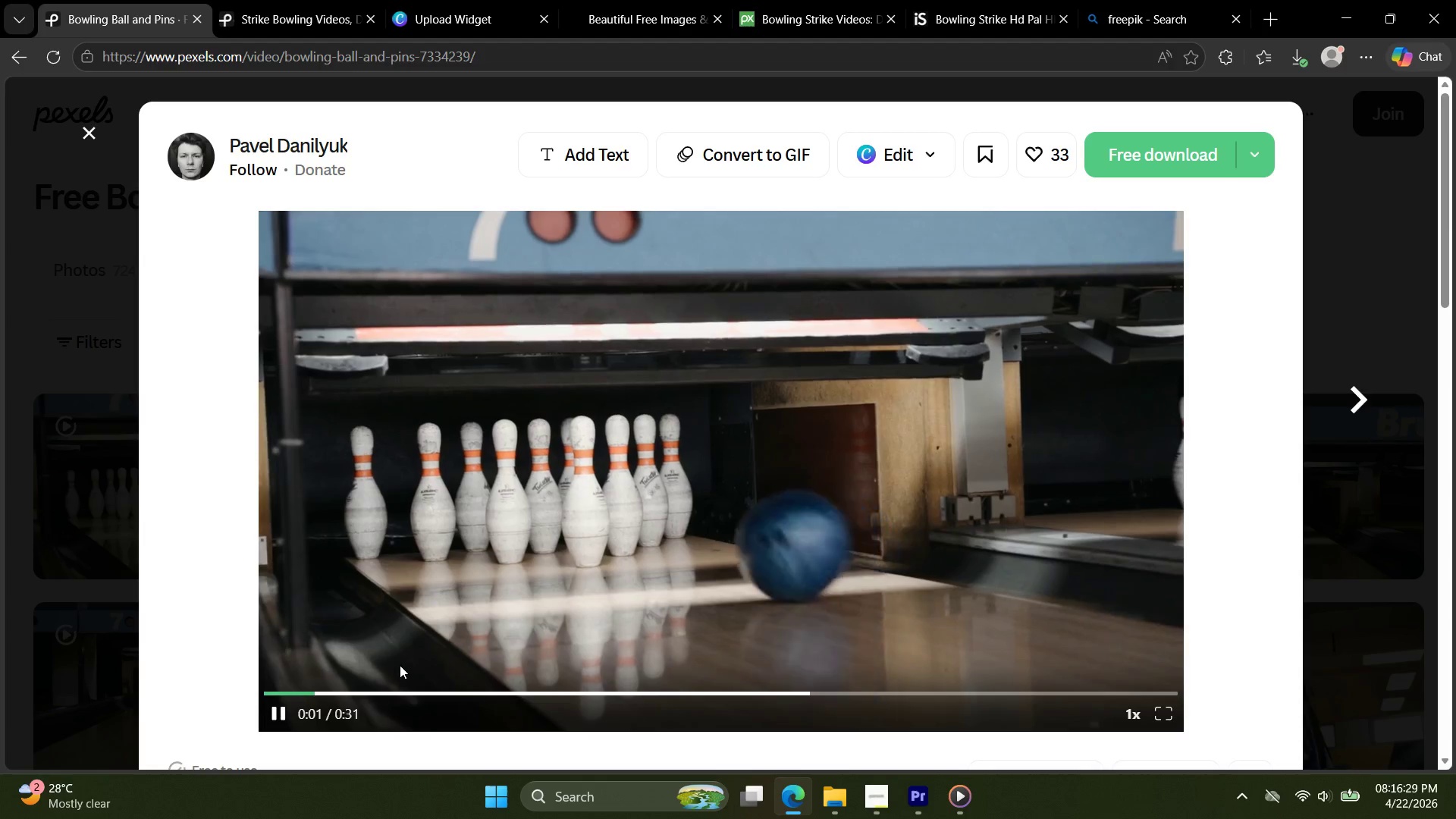 
left_click([97, 137])
 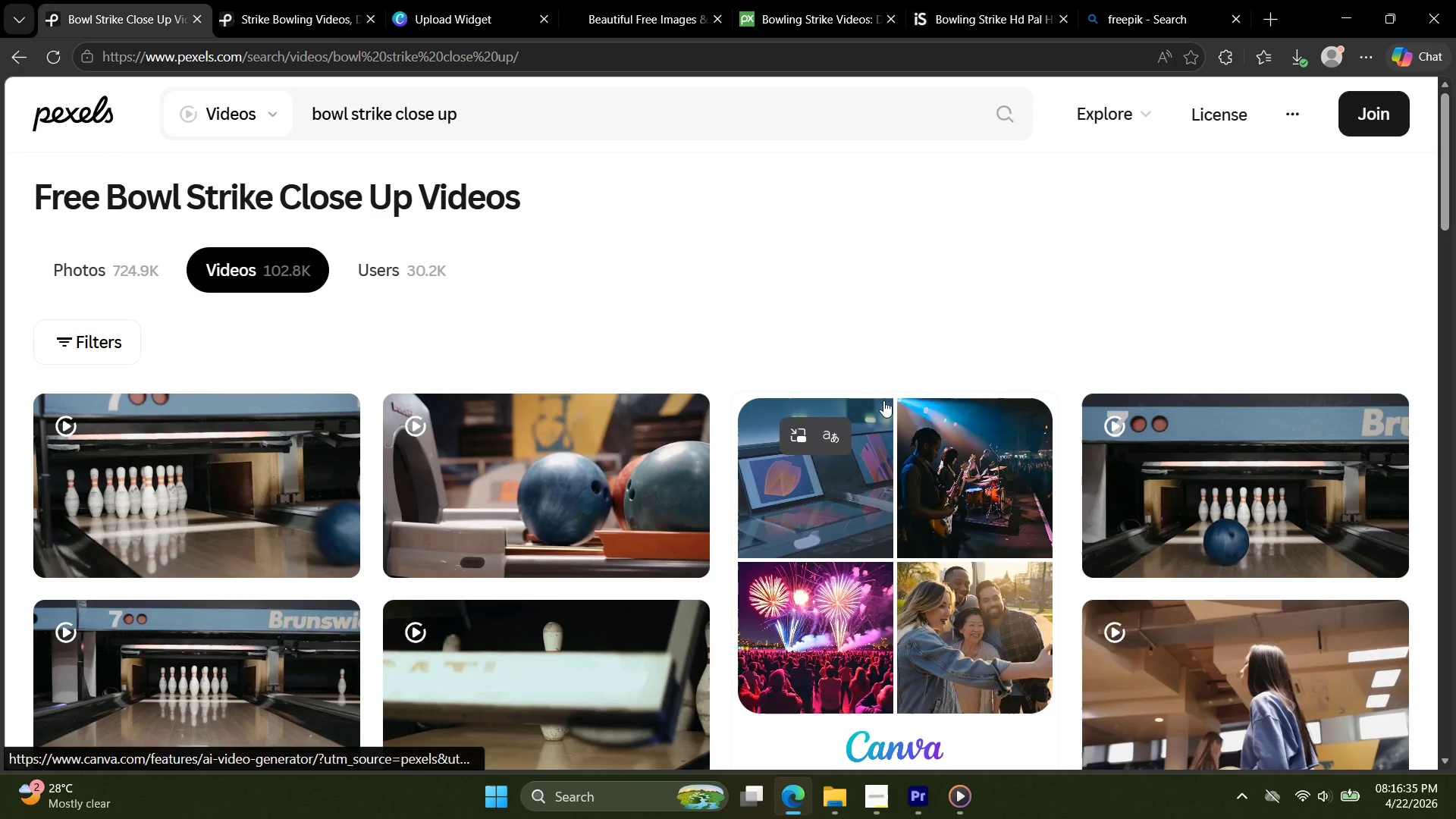 
scroll: coordinate [783, 440], scroll_direction: down, amount: 13.0
 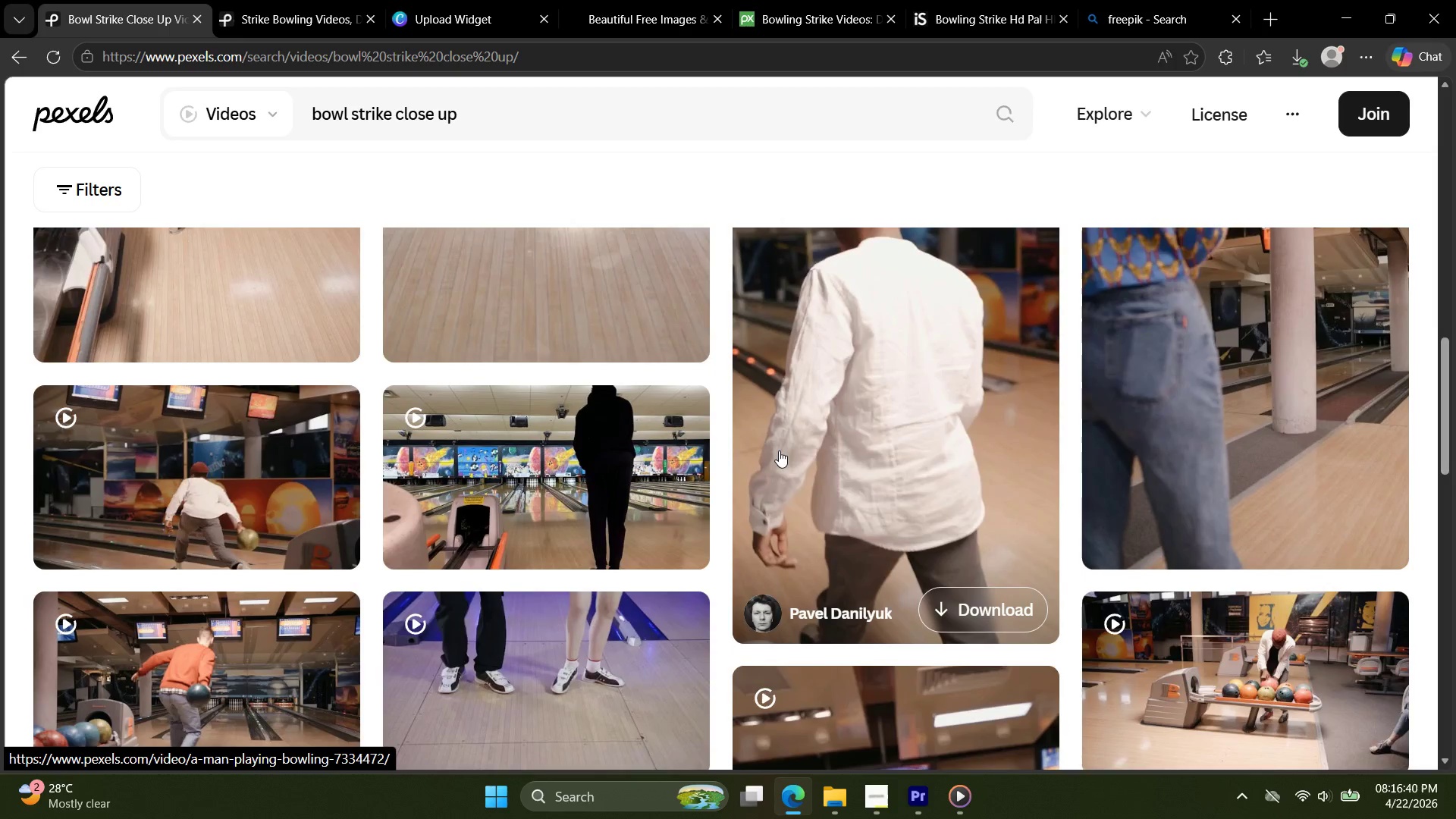 
scroll: coordinate [779, 456], scroll_direction: down, amount: 5.0
 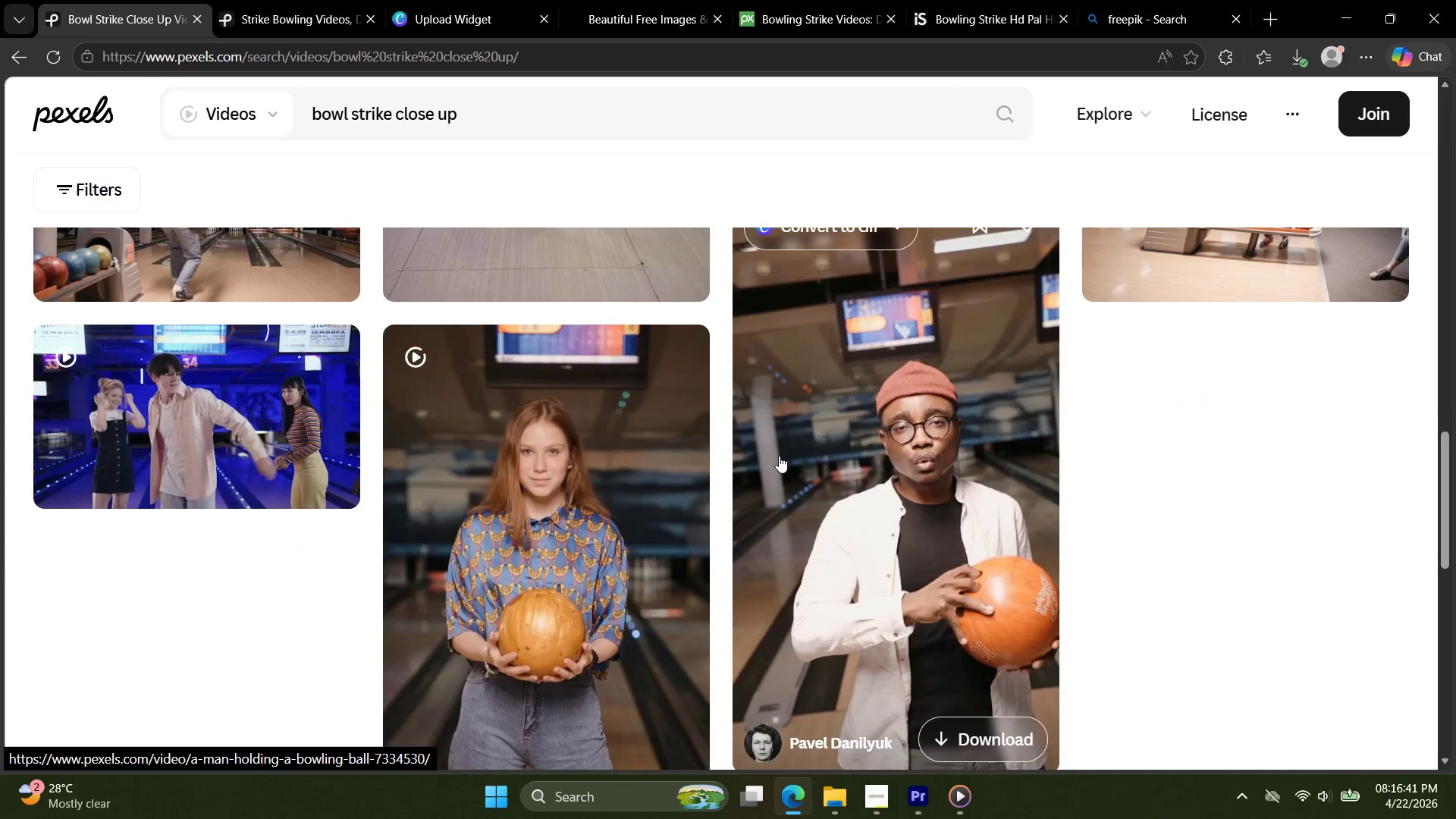 
scroll: coordinate [777, 476], scroll_direction: up, amount: 18.0
 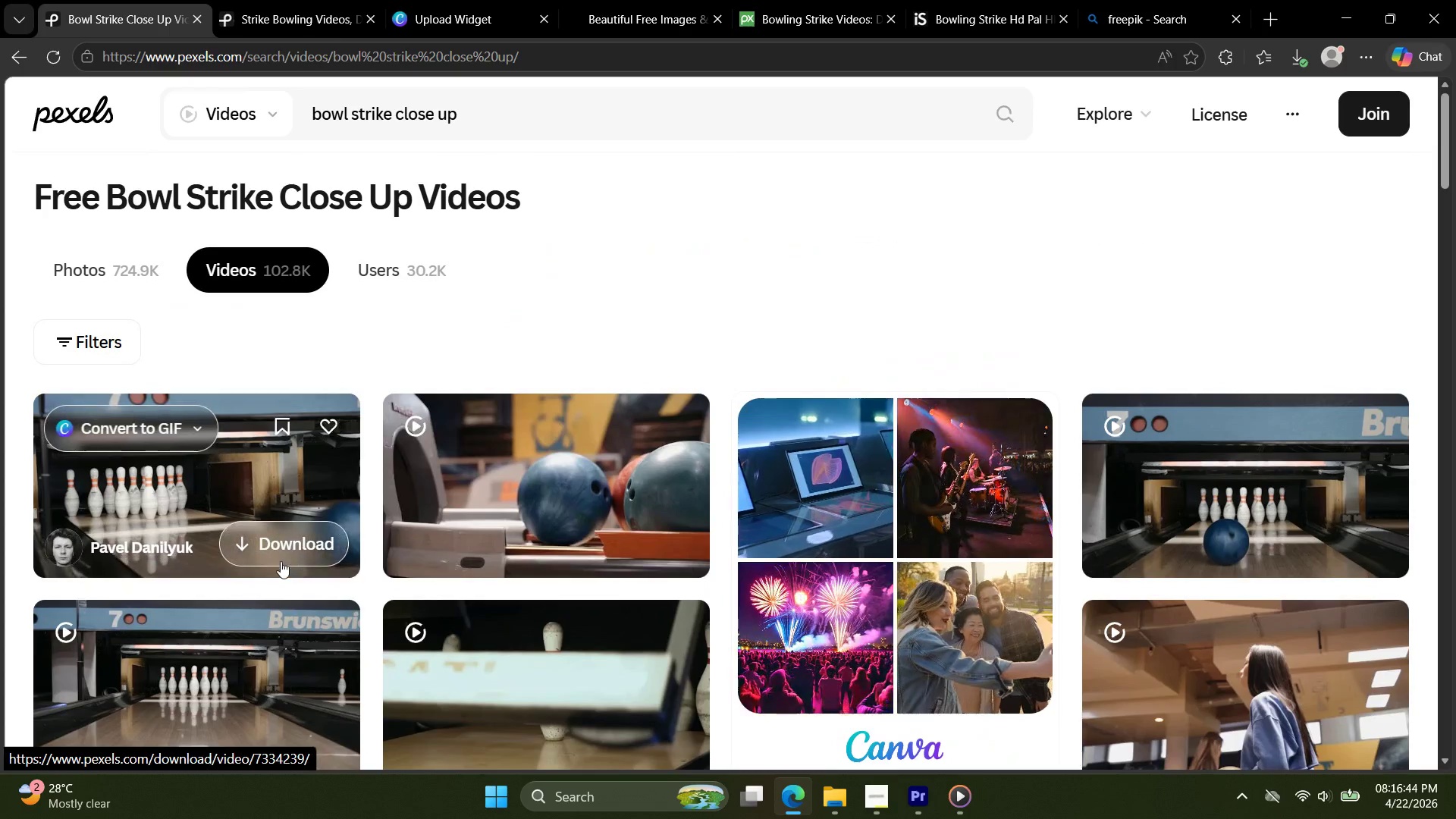 
left_click([268, 482])
 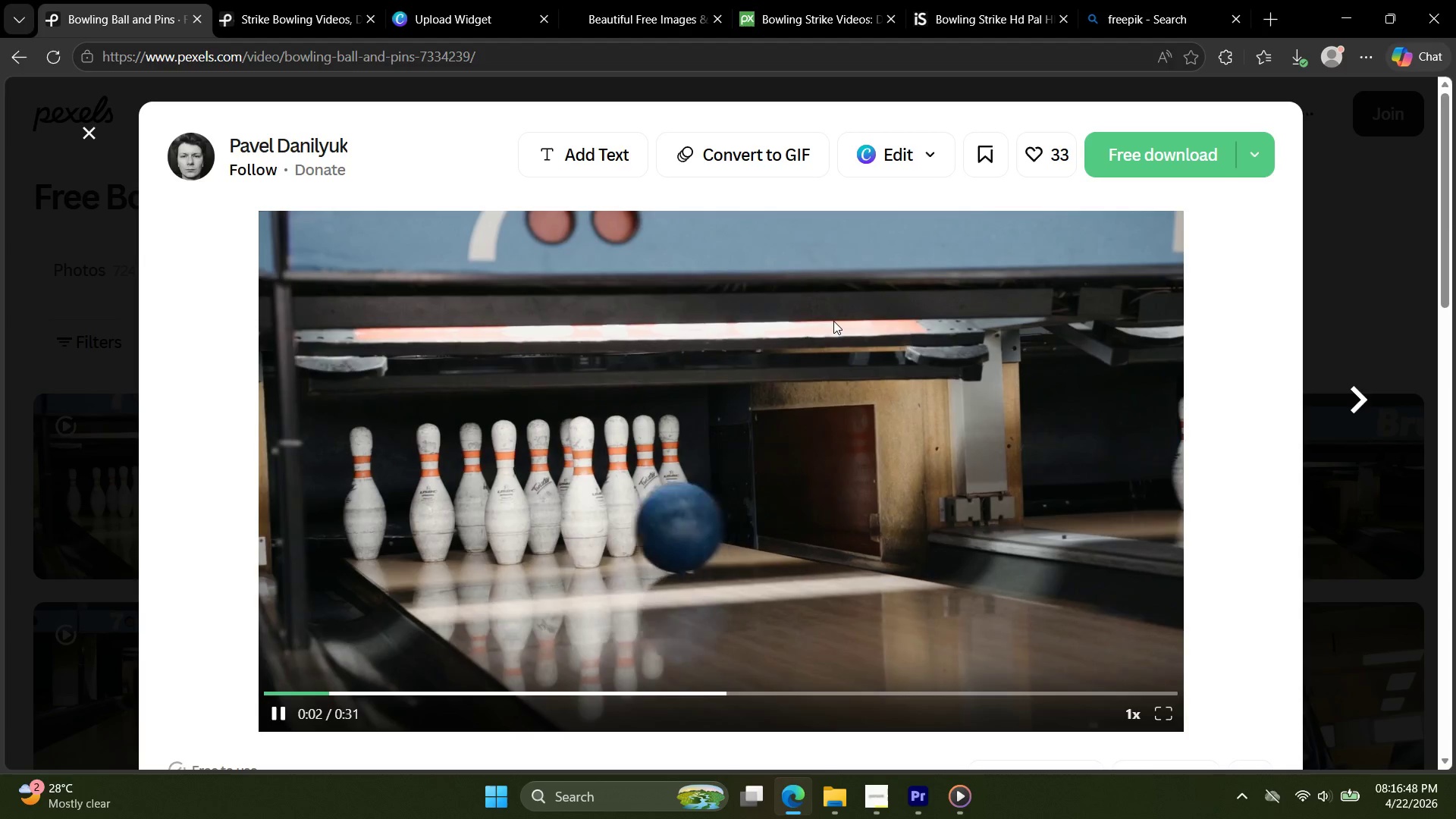 
left_click([1150, 154])
 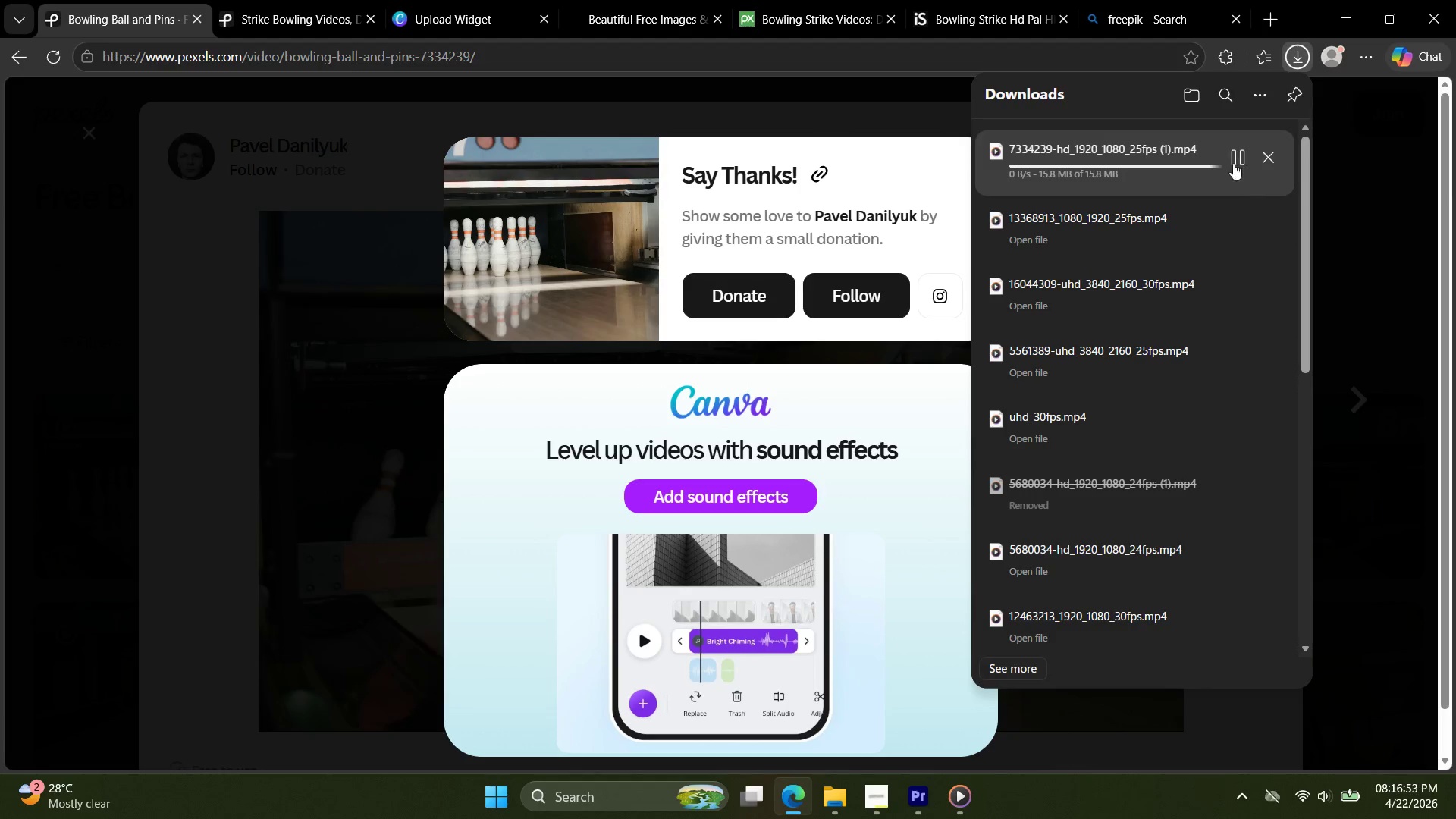 
left_click([1245, 158])
 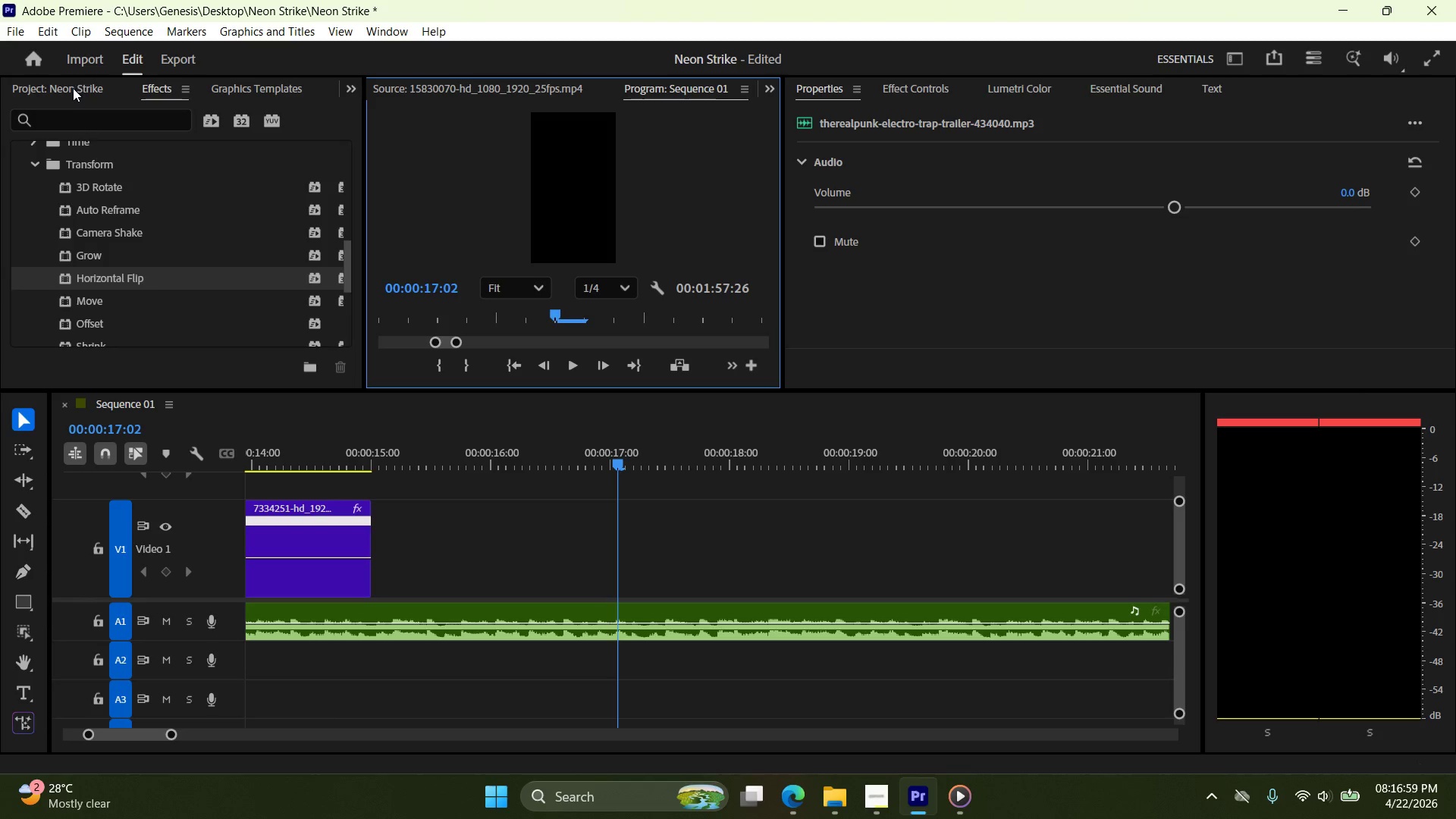 
wait(6.83)
 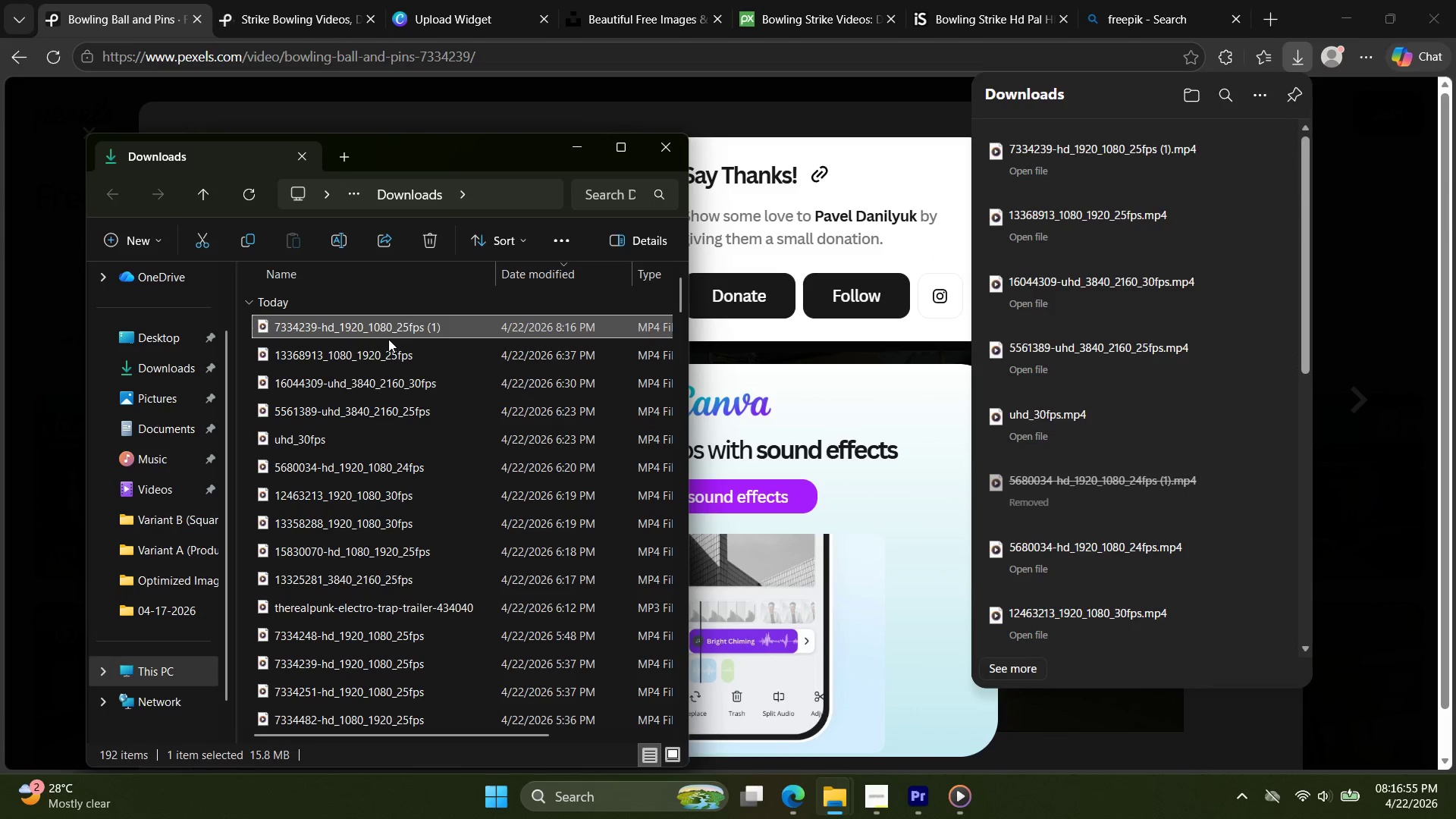 
left_click([93, 64])
 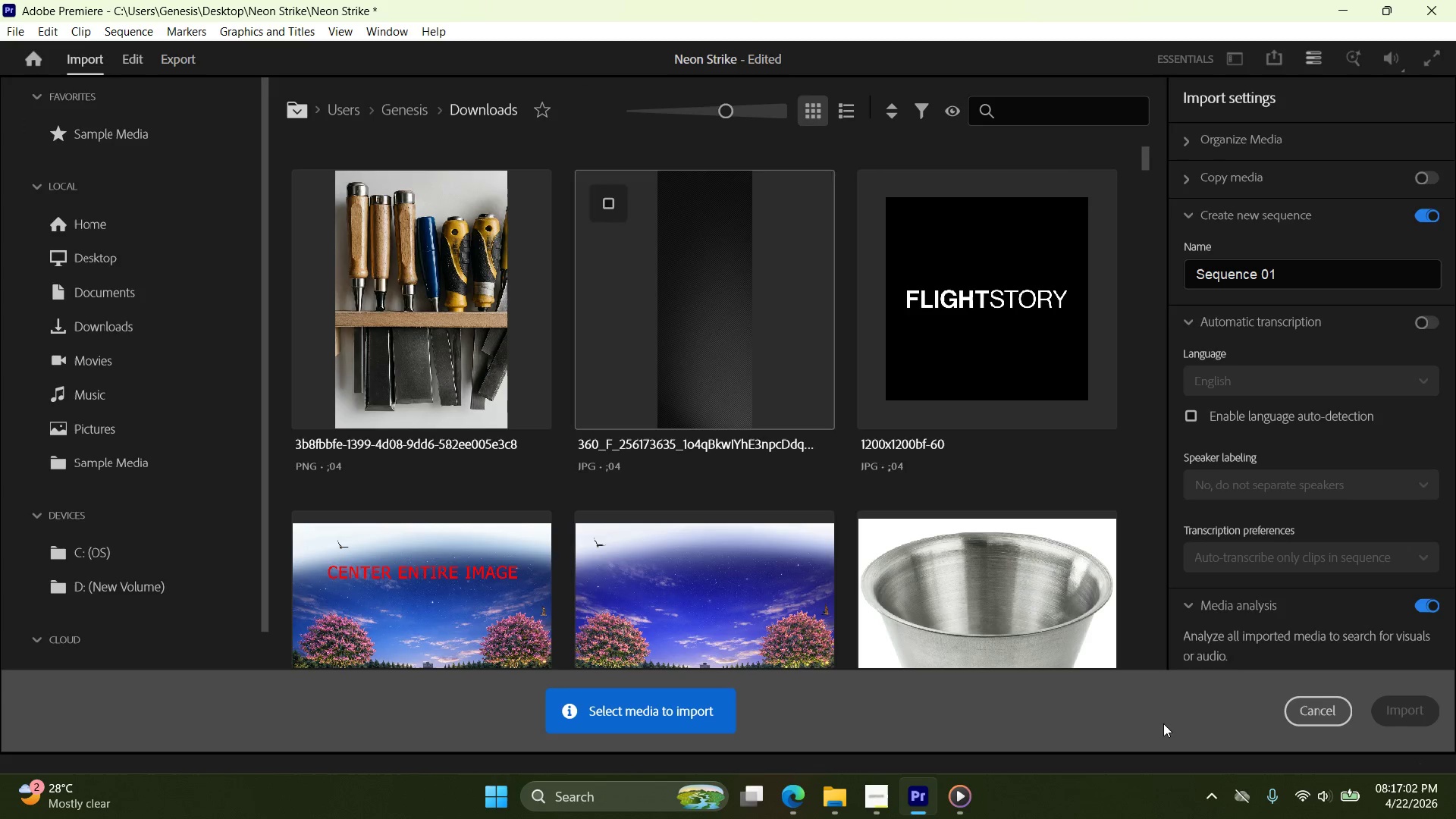 
left_click([1342, 708])
 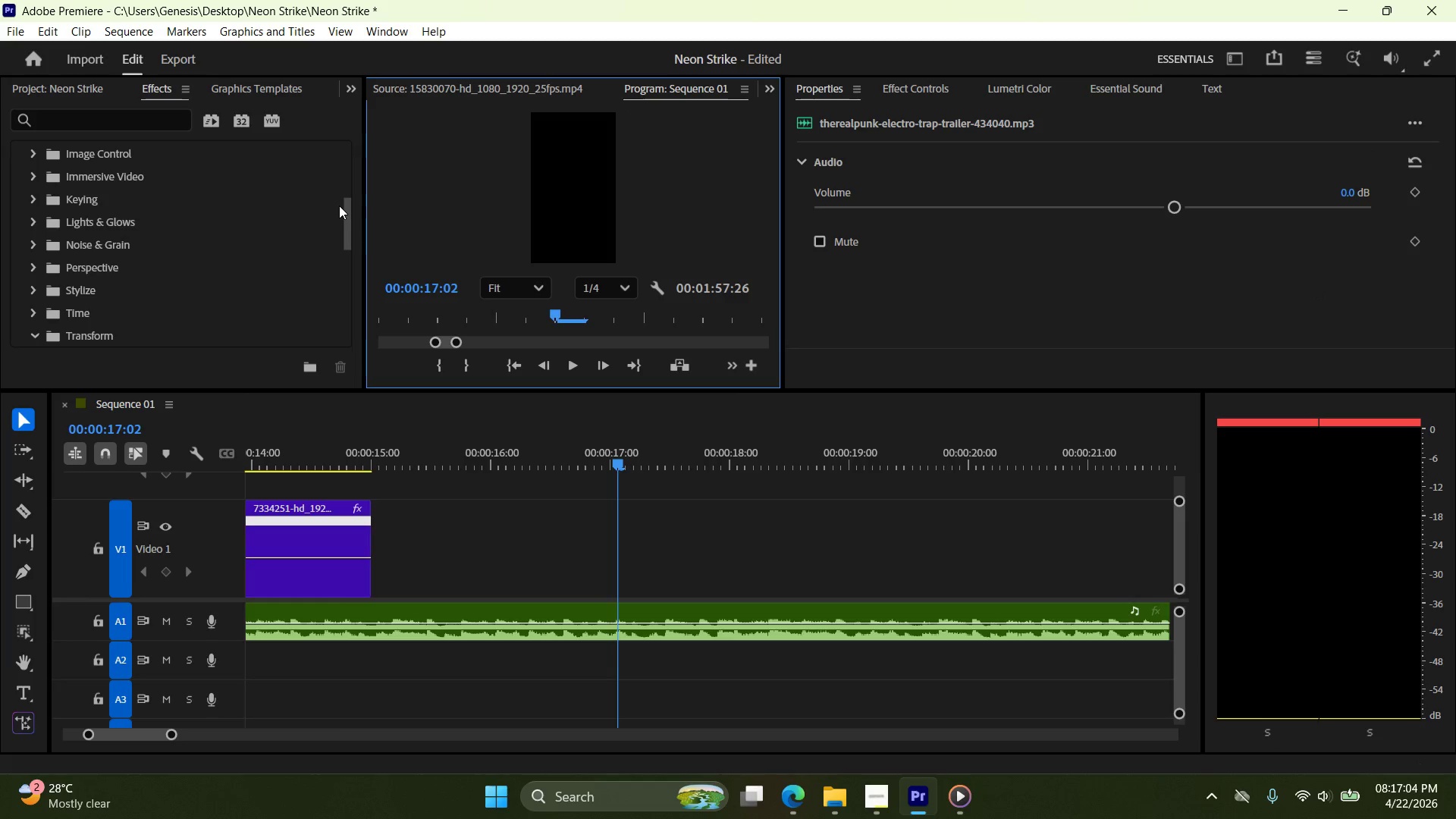 
scroll: coordinate [185, 193], scroll_direction: up, amount: 3.0
 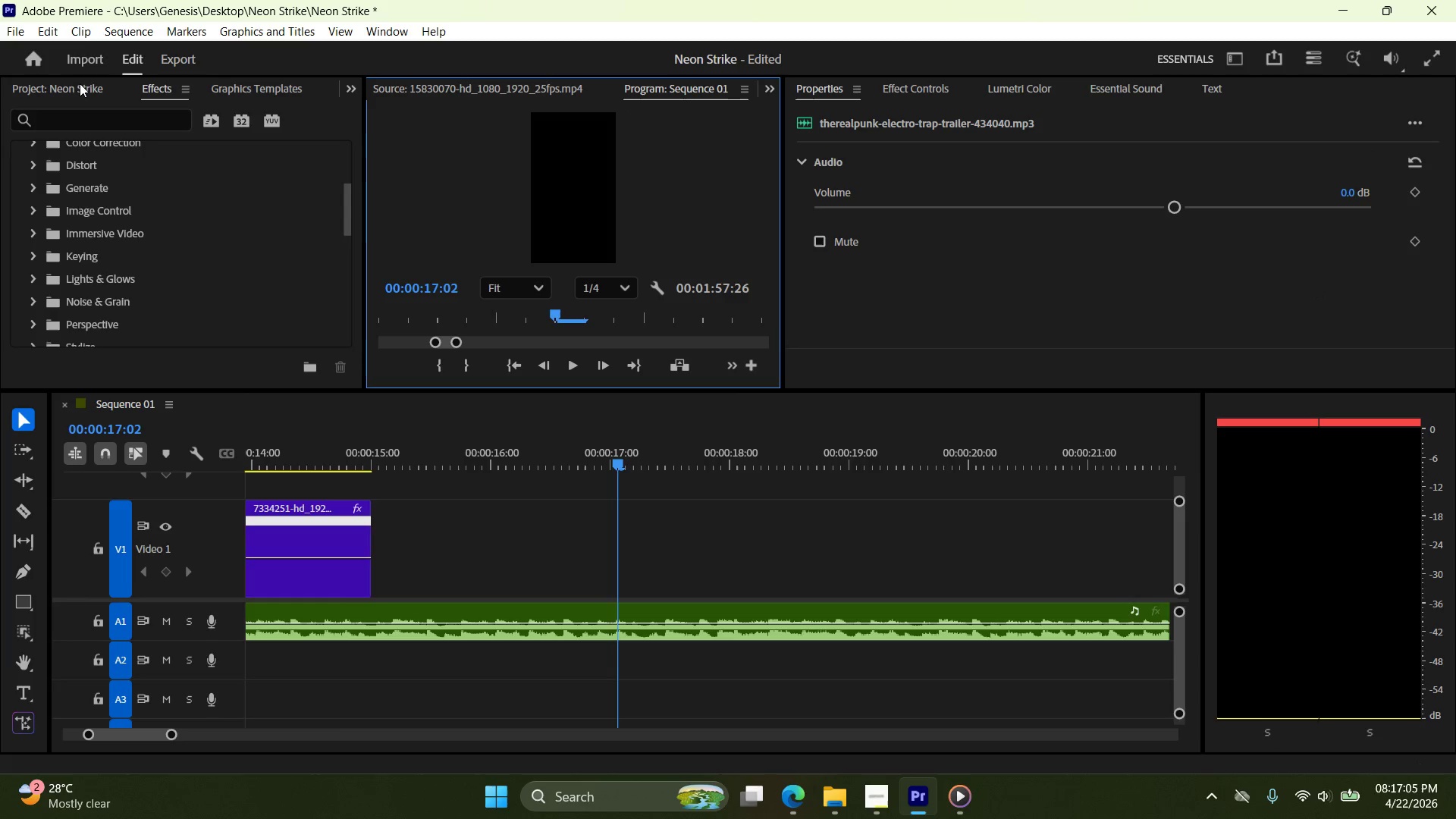 
left_click([74, 86])
 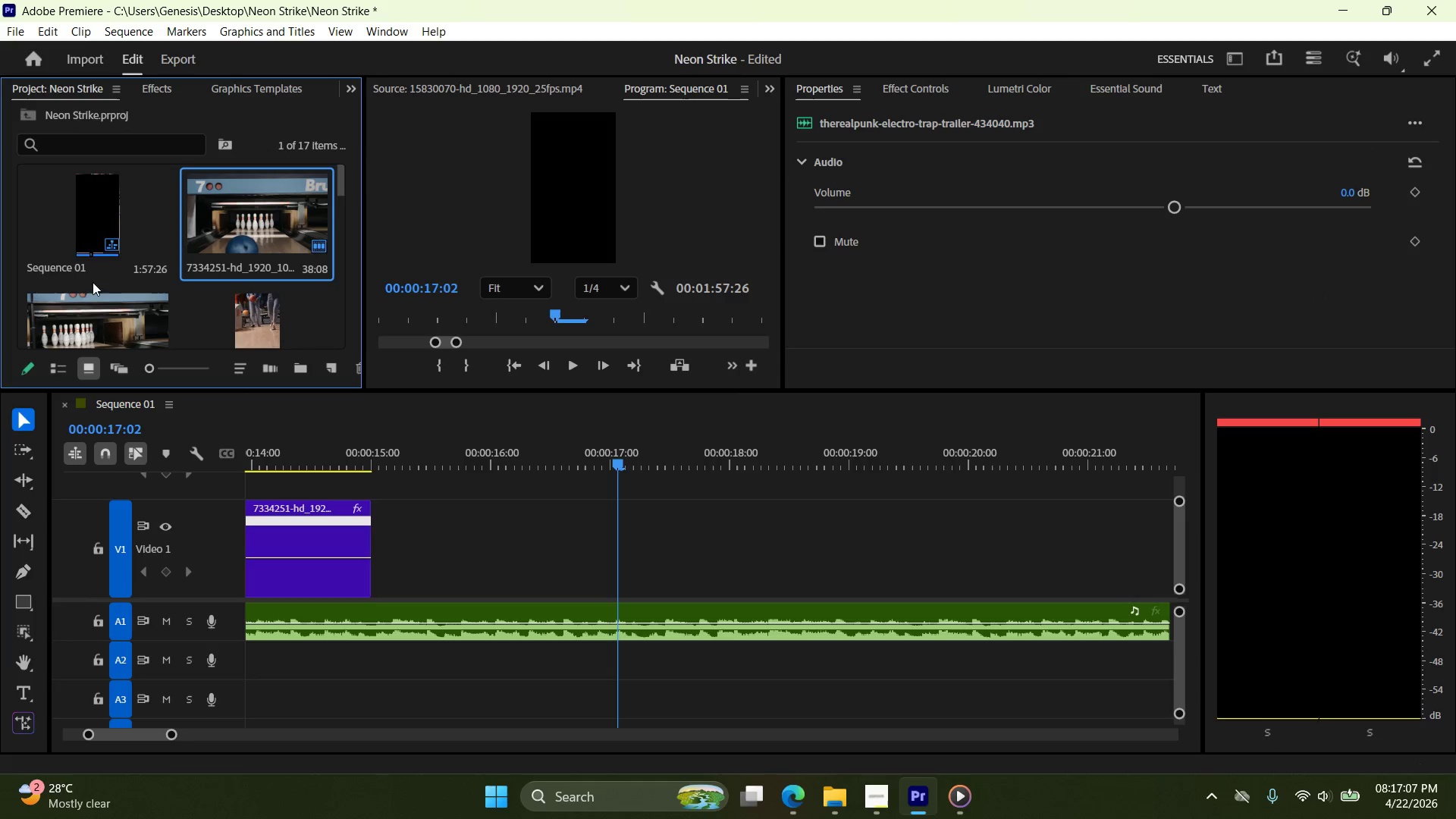 
left_click([93, 310])
 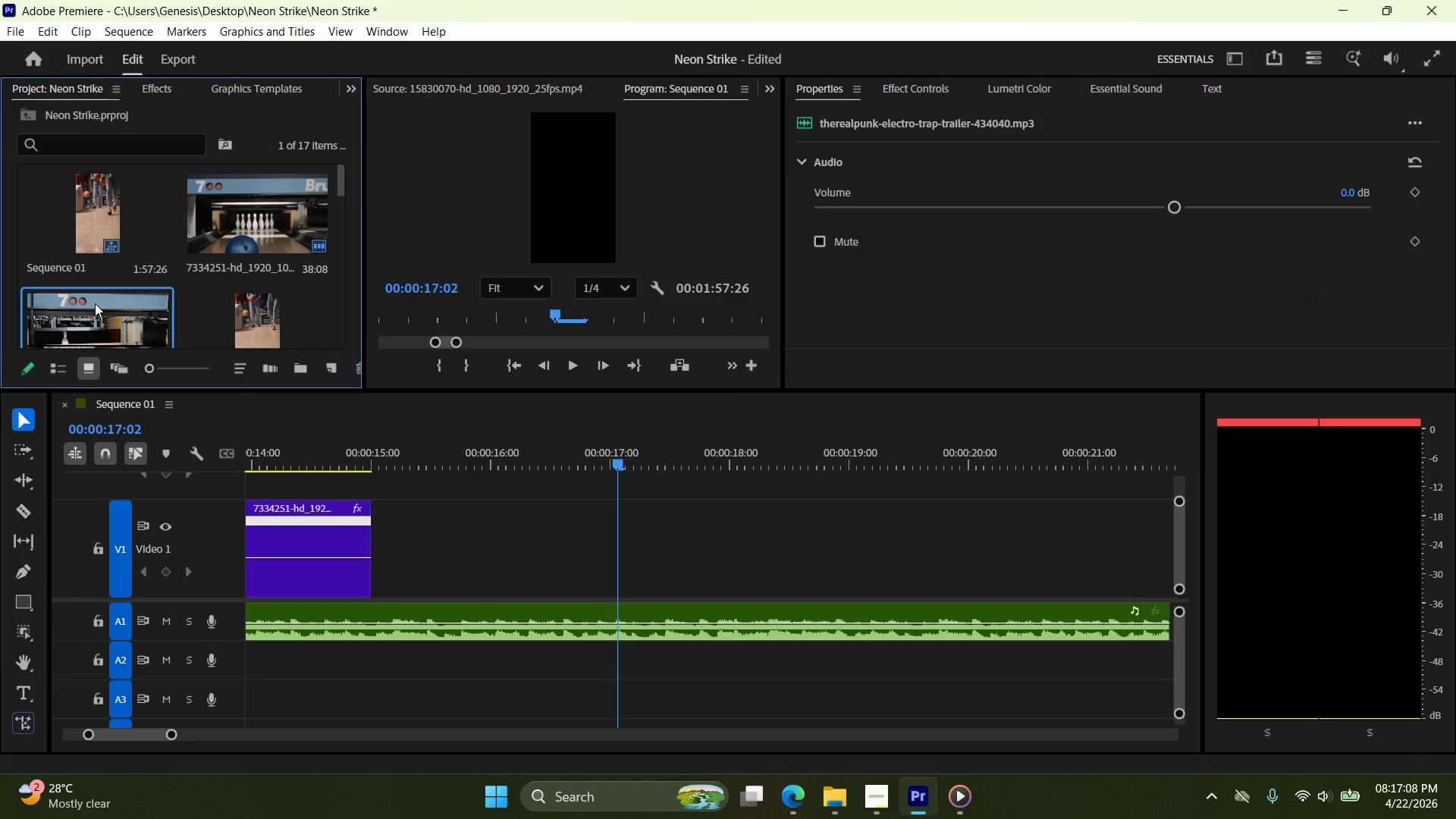 
scroll: coordinate [95, 303], scroll_direction: down, amount: 2.0
 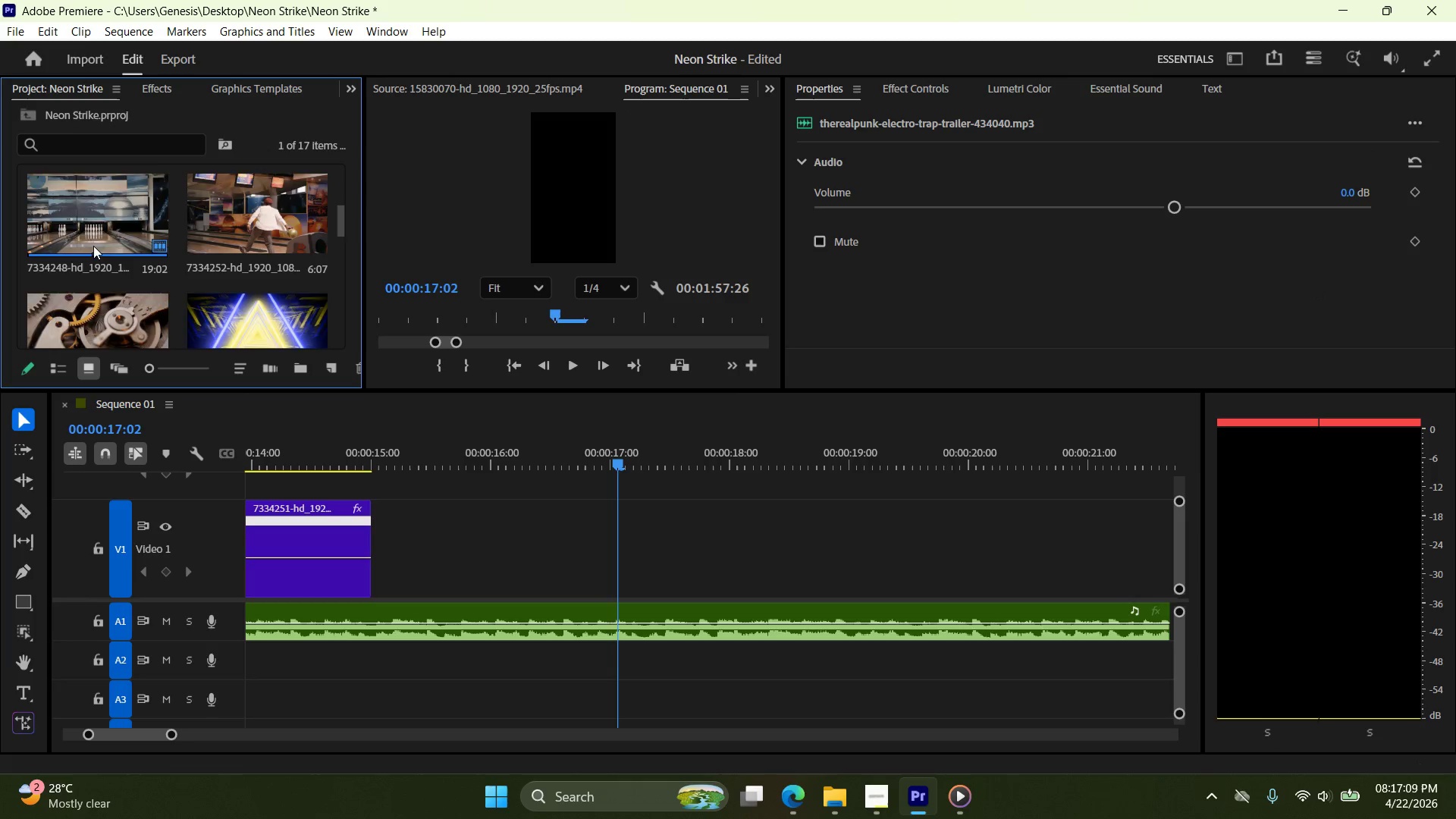 
scroll: coordinate [93, 246], scroll_direction: up, amount: 2.0
 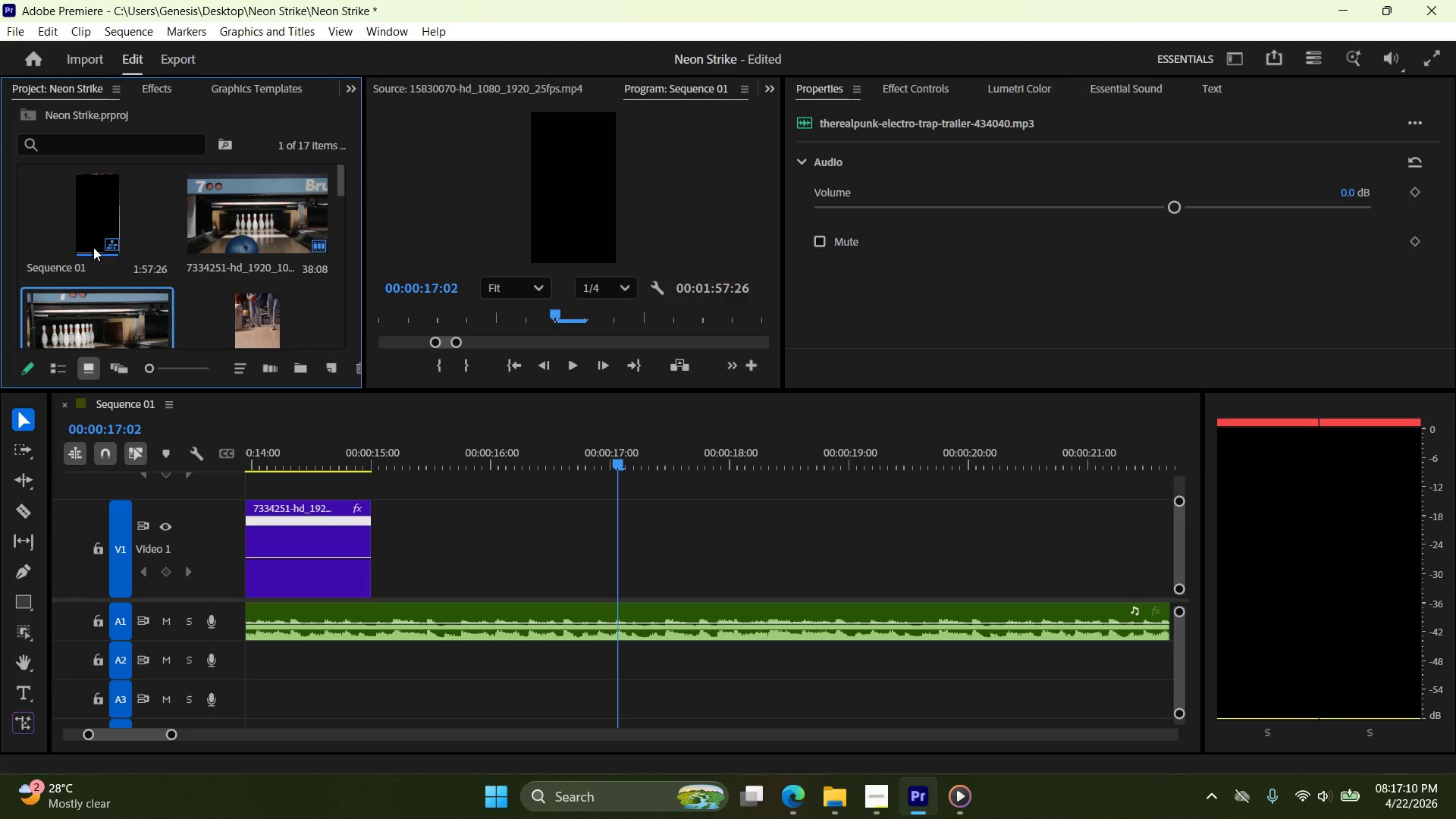 
scroll: coordinate [93, 247], scroll_direction: down, amount: 1.0
 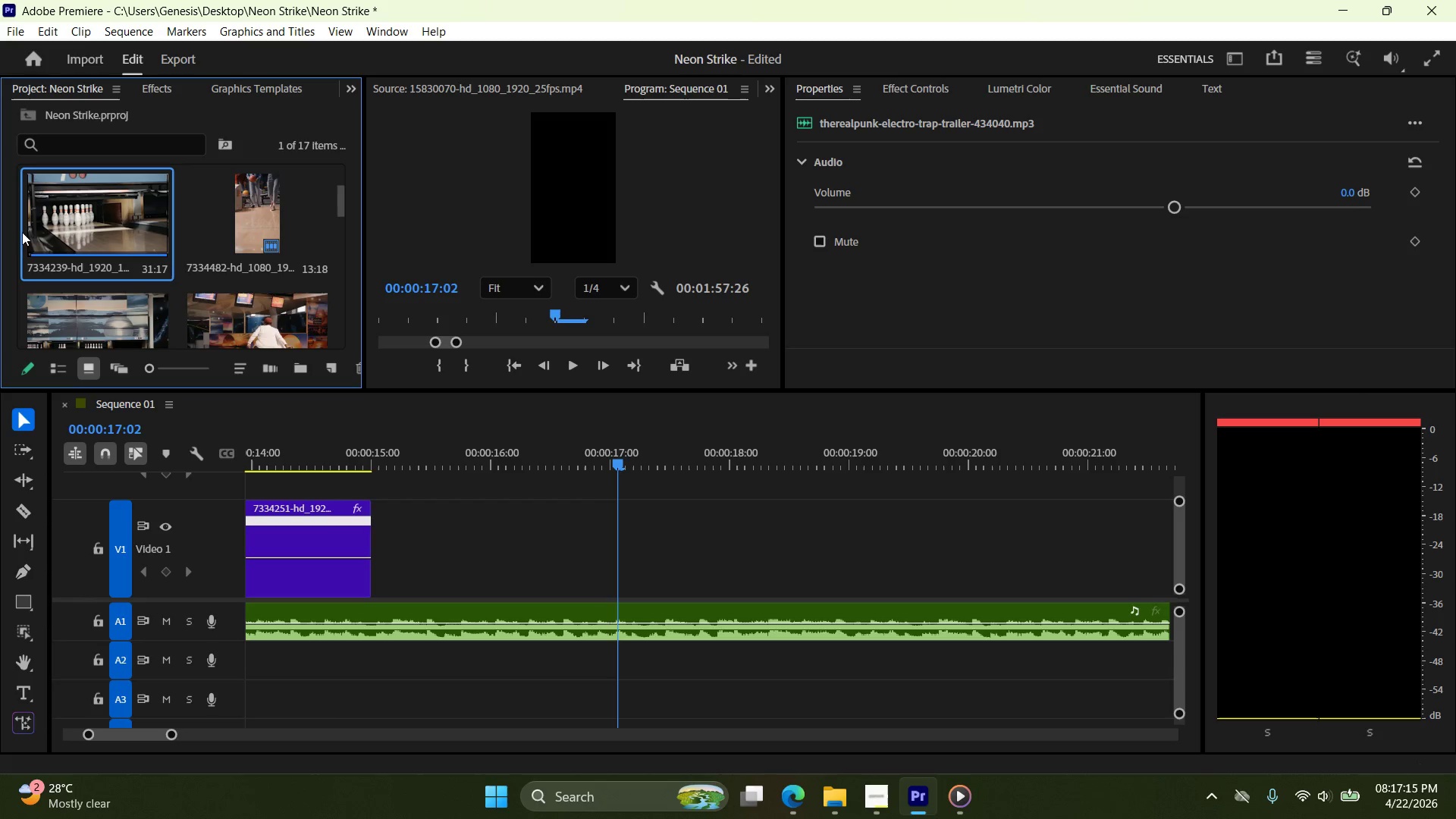 
wait(6.53)
 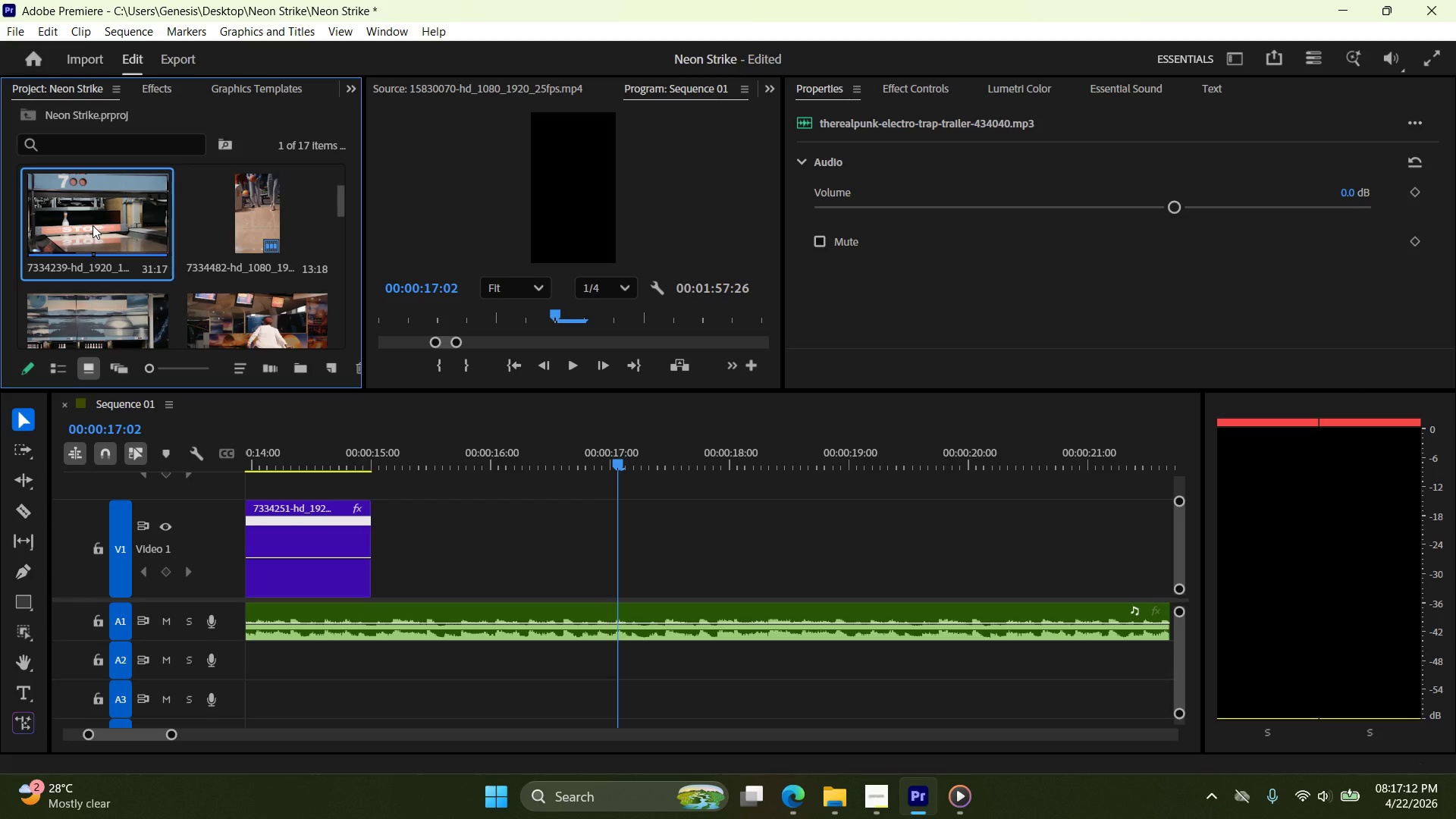 
left_click_drag(start_coordinate=[91, 222], to_coordinate=[446, 560])
 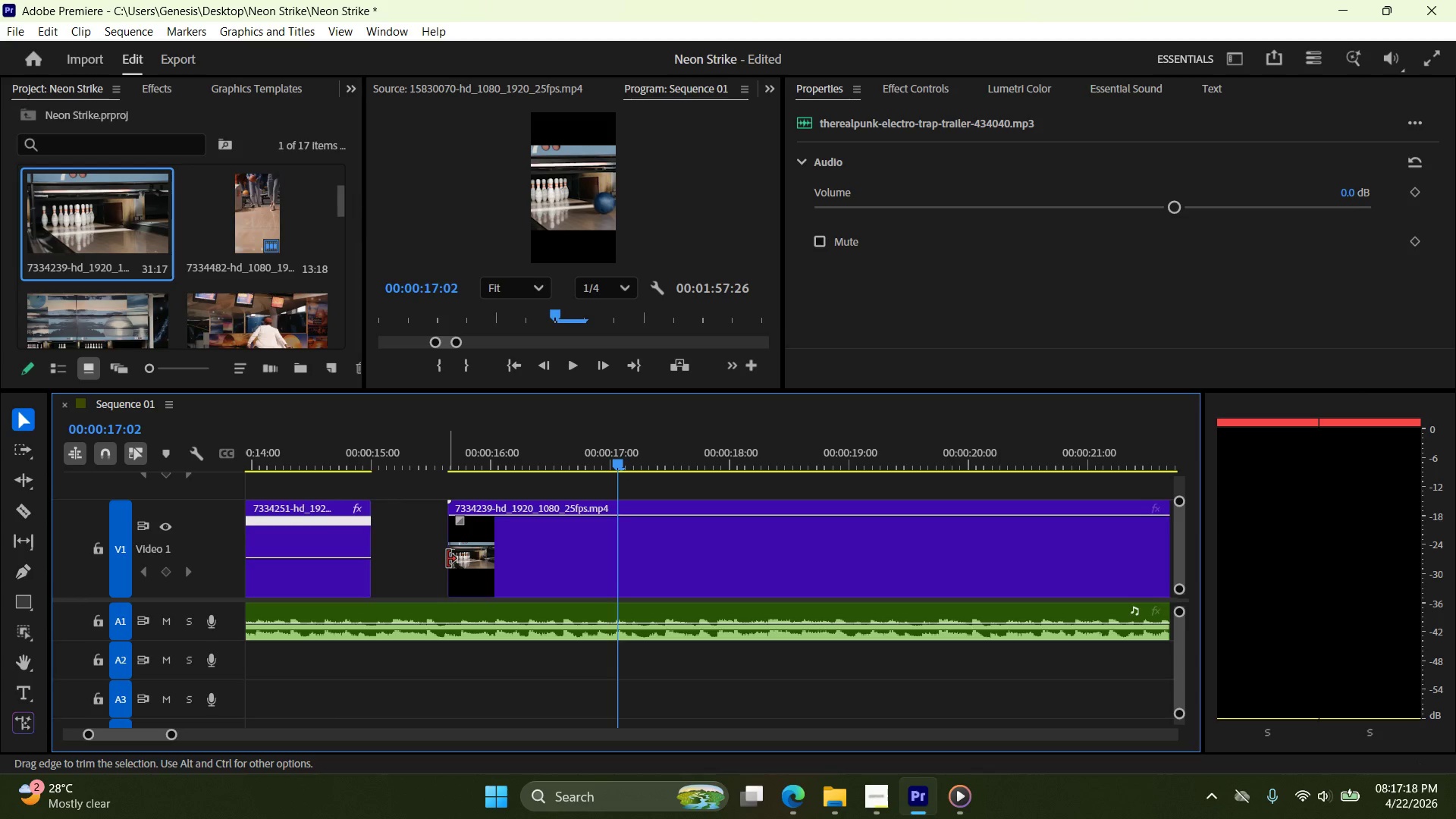 
hold_key(key=AltLeft, duration=1.53)
scroll: coordinate [447, 571], scroll_direction: down, amount: 18.0
 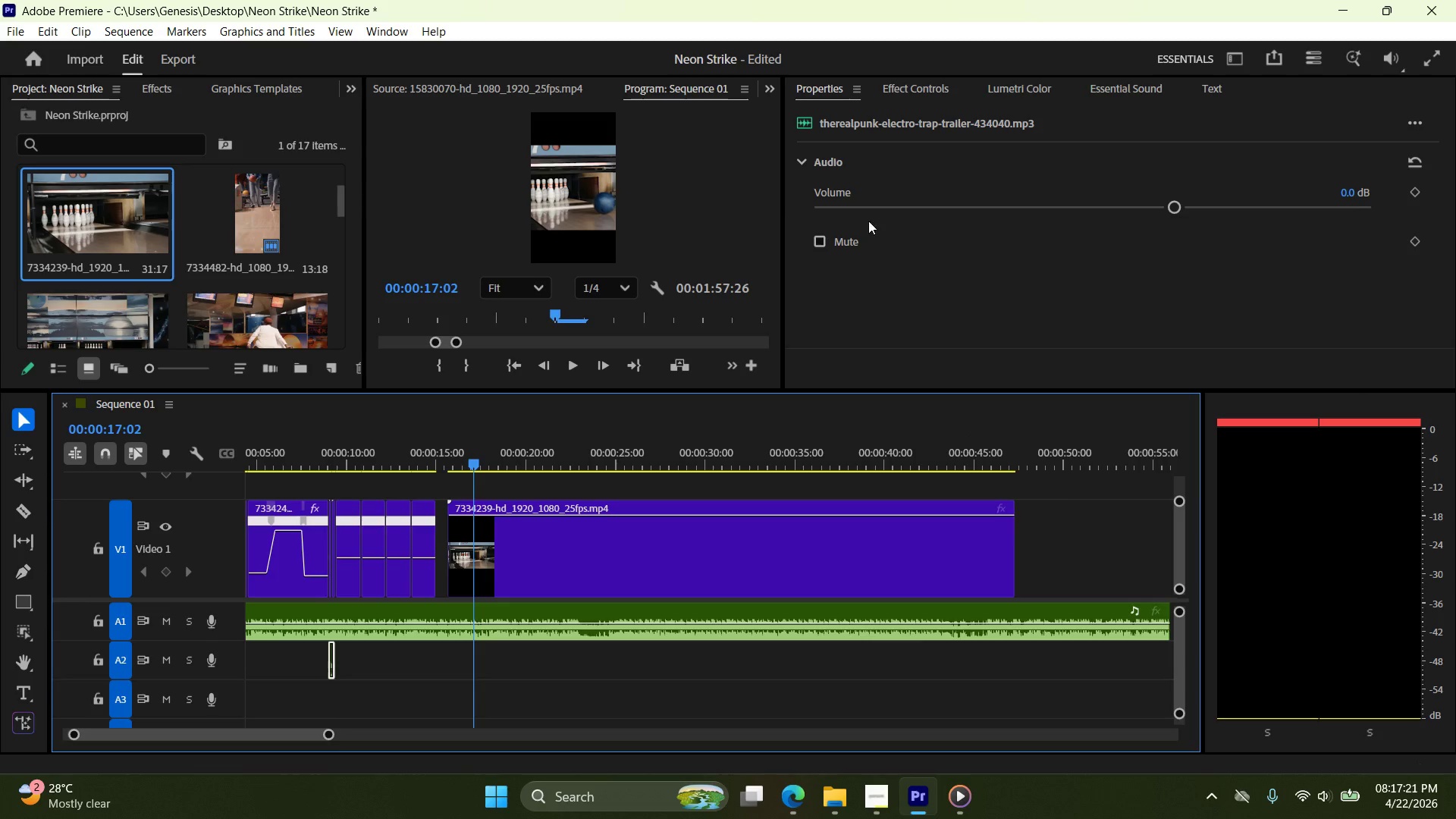 
left_click([826, 91])
 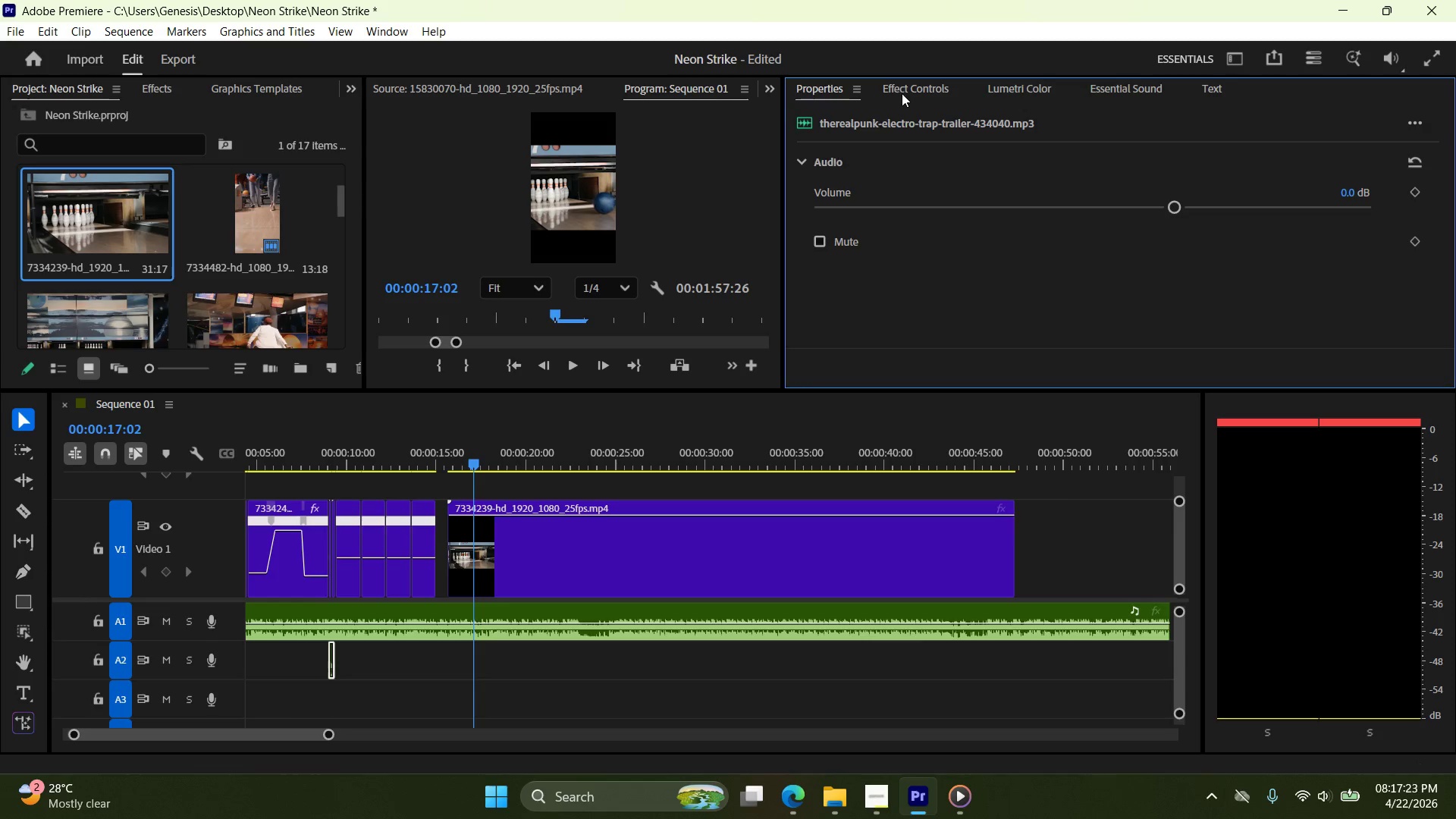 
left_click([902, 93])
 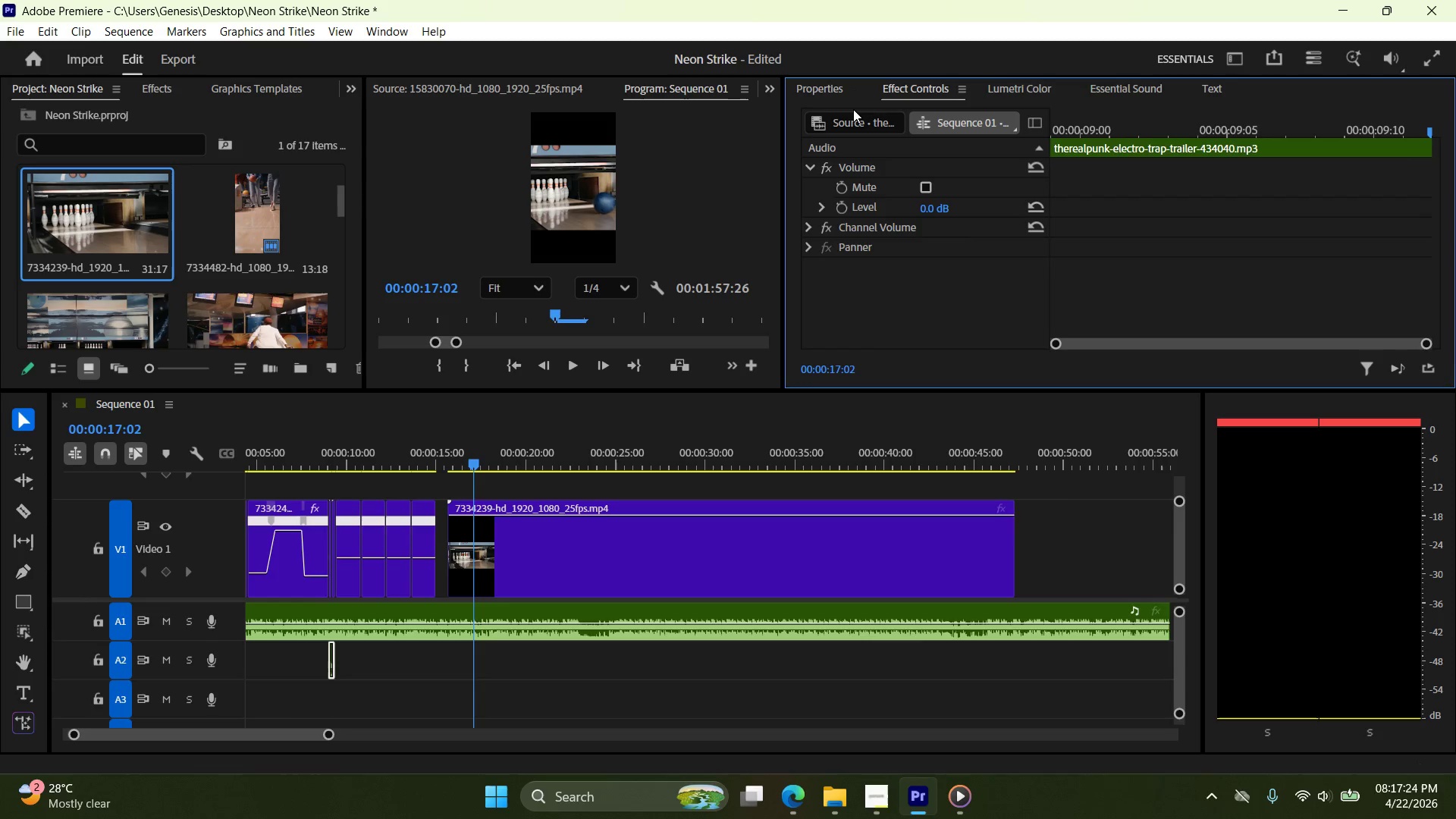 
left_click([849, 97])
 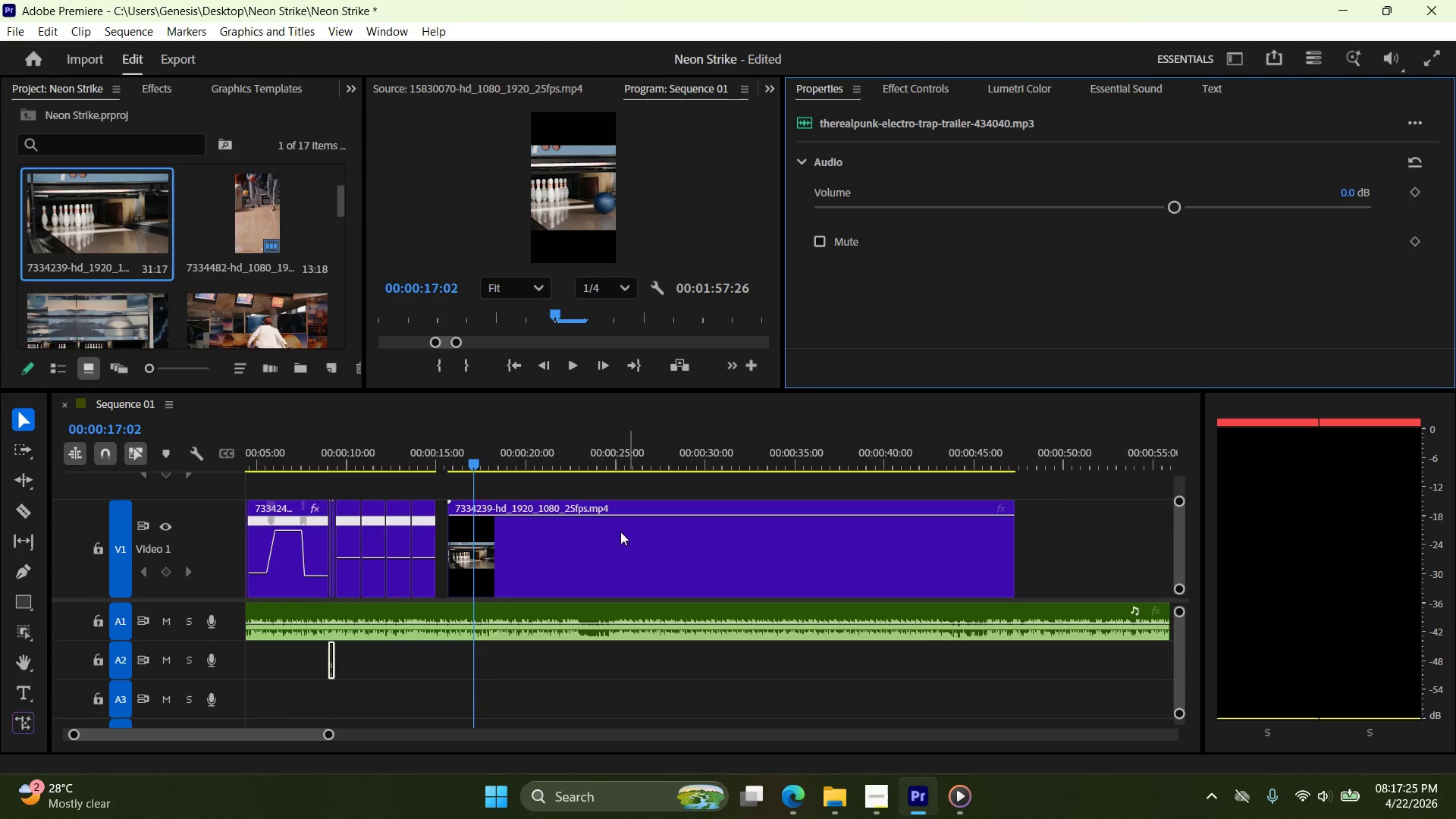 
left_click([615, 563])
 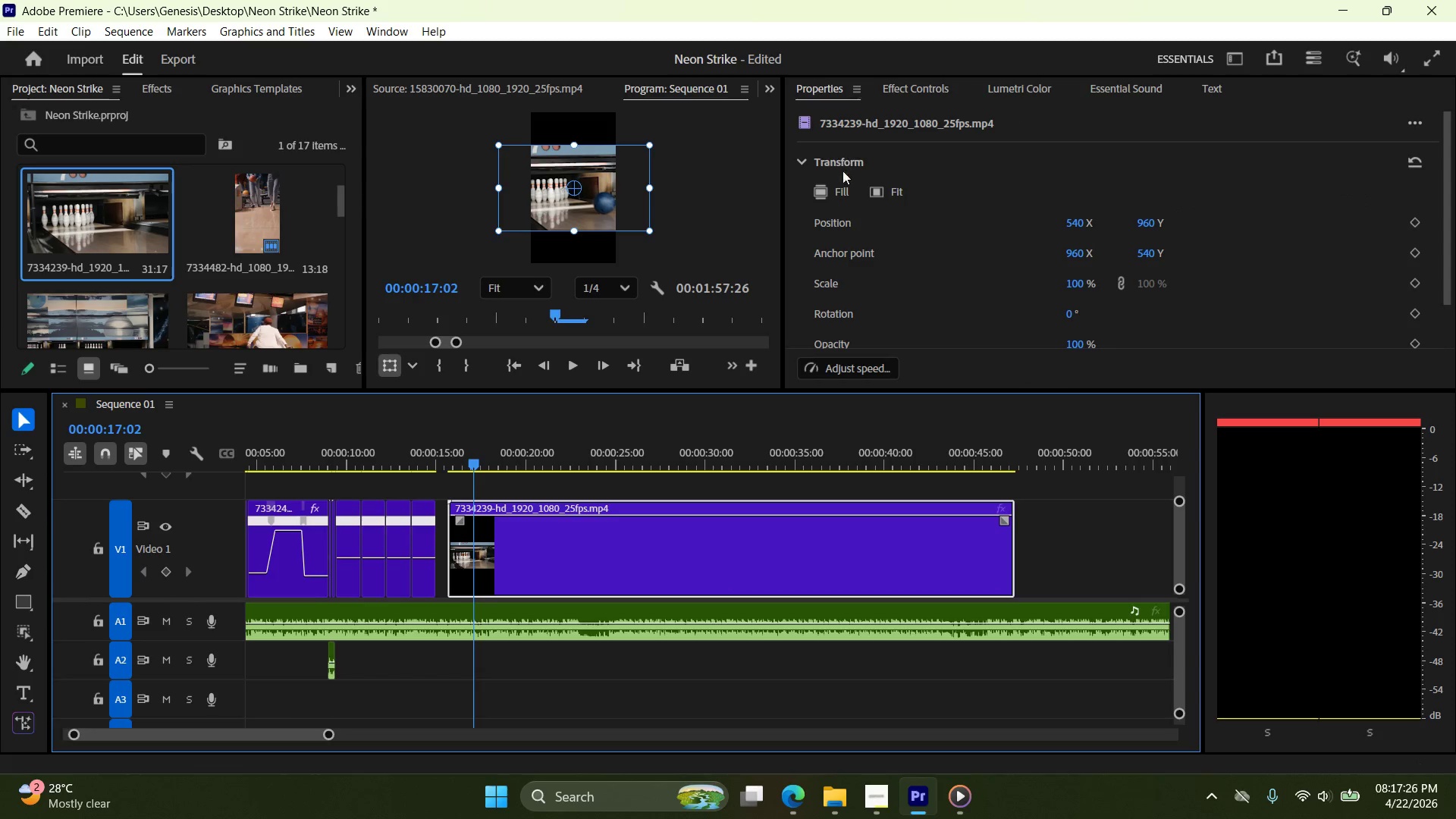 
left_click([829, 190])
 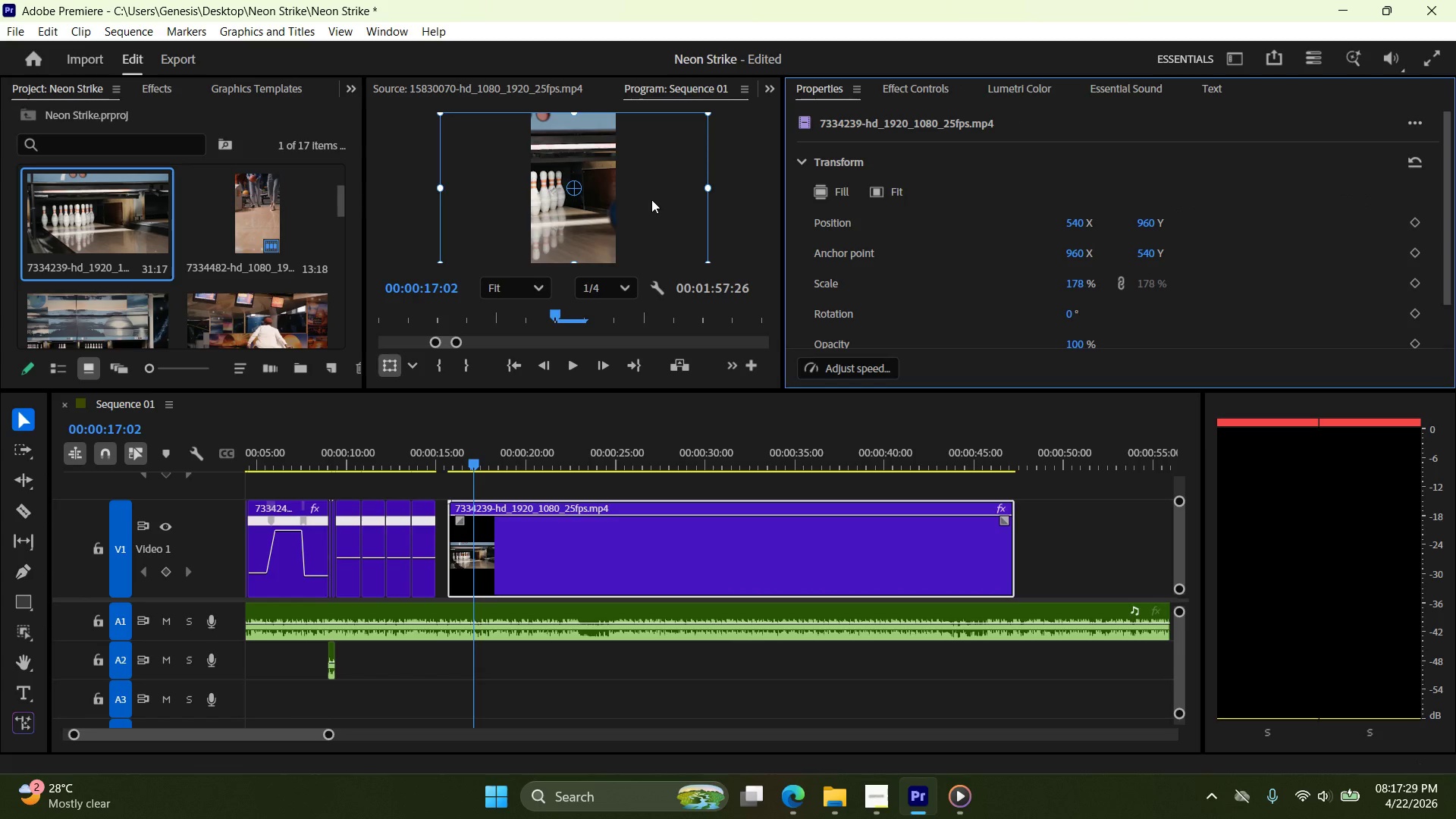 
left_click_drag(start_coordinate=[605, 202], to_coordinate=[621, 202])
 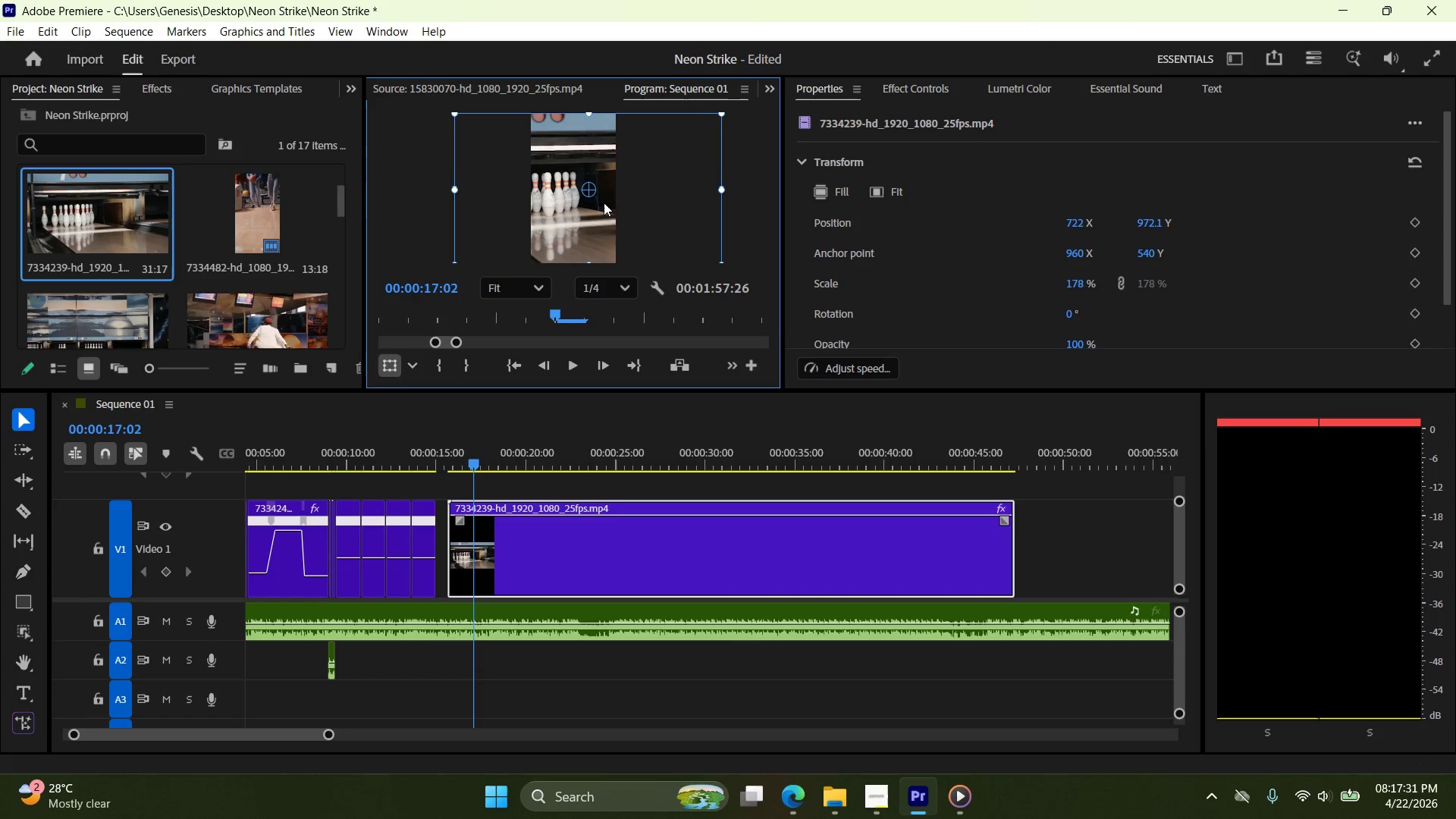 
left_click_drag(start_coordinate=[603, 203], to_coordinate=[619, 202])
 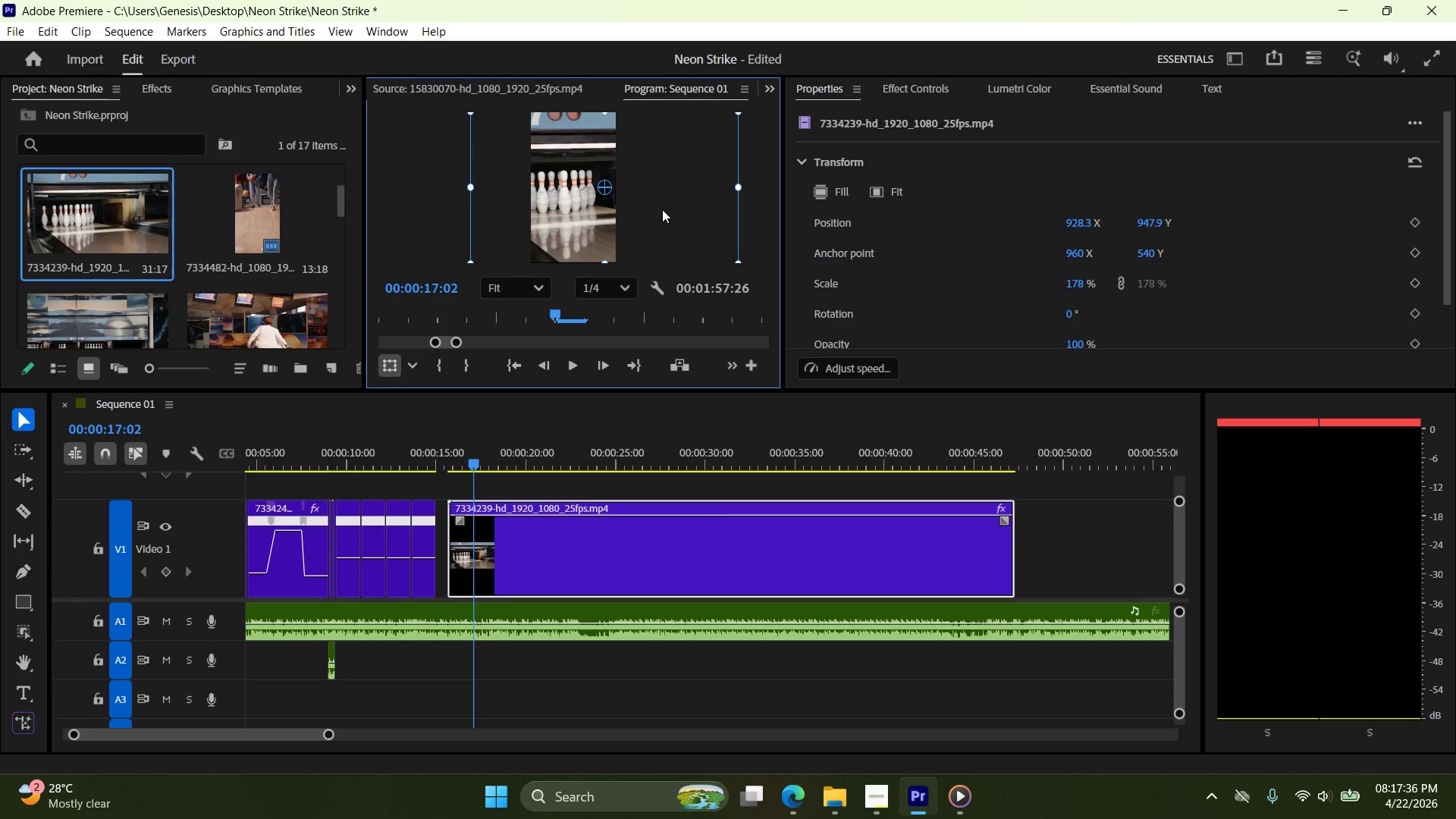 
key(Alt+AltLeft)
 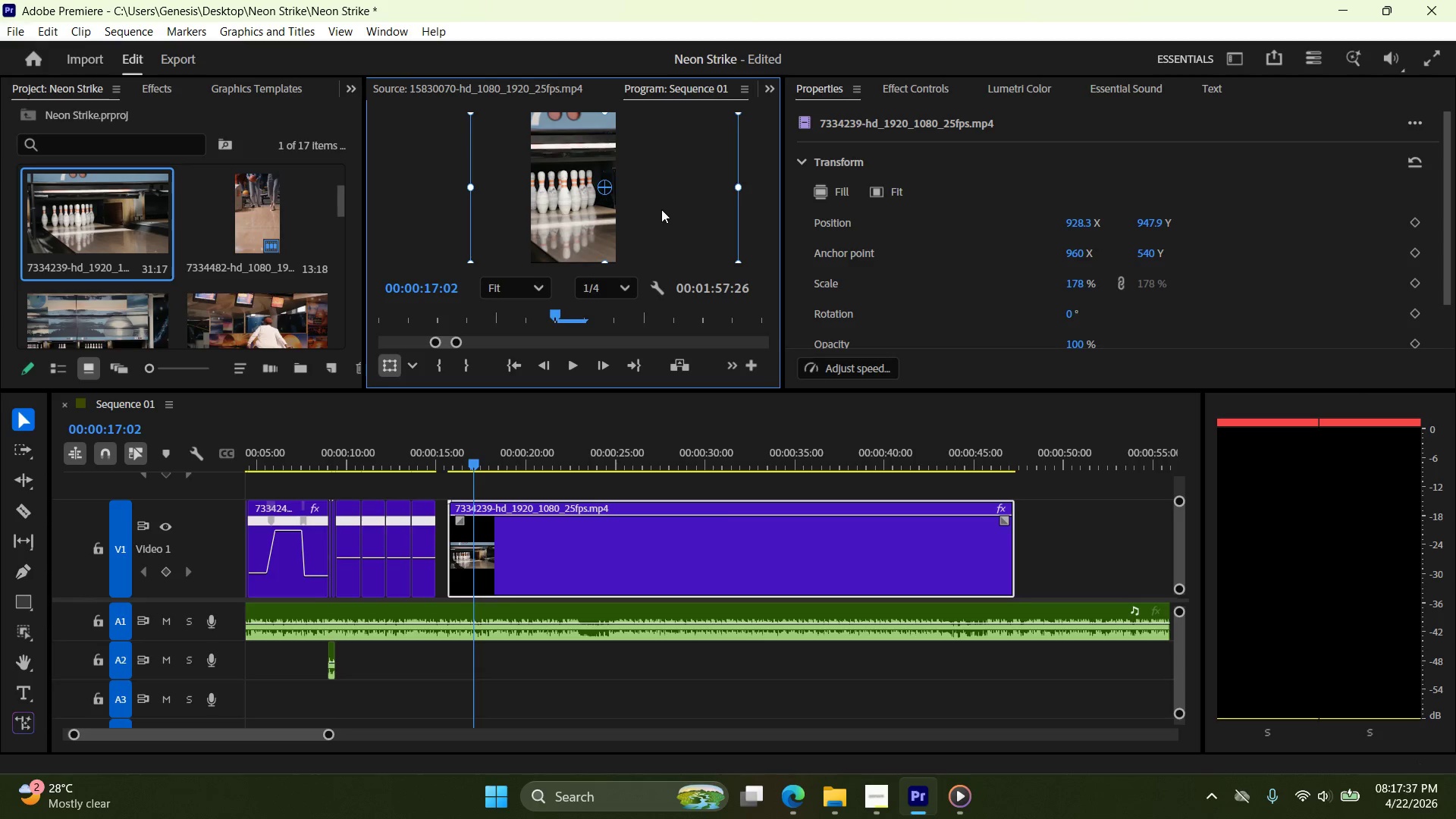 
hold_key(key=AltLeft, duration=1.14)
scroll: coordinate [659, 214], scroll_direction: down, amount: 5.0
 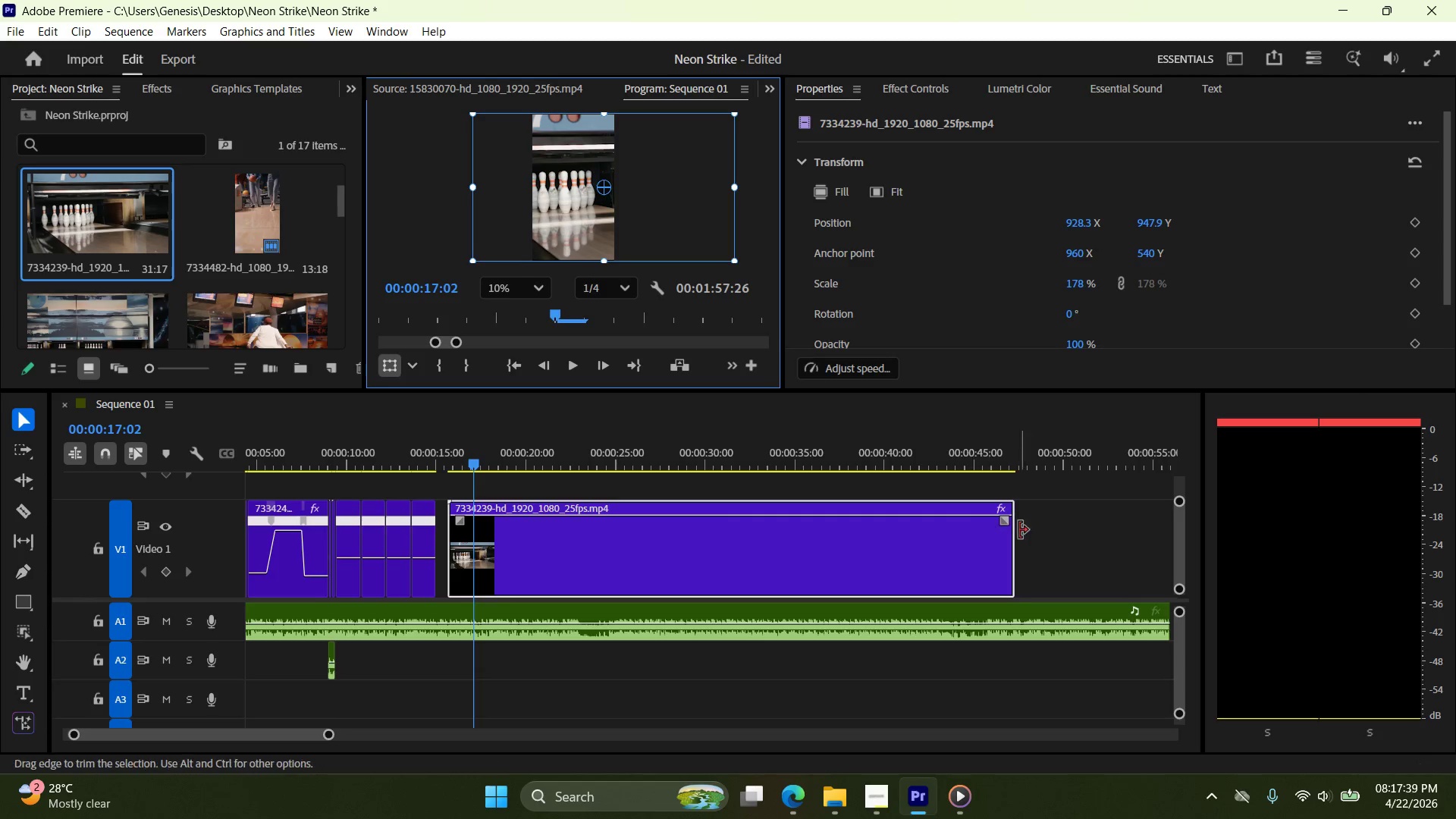 
left_click_drag(start_coordinate=[1013, 533], to_coordinate=[485, 580])
 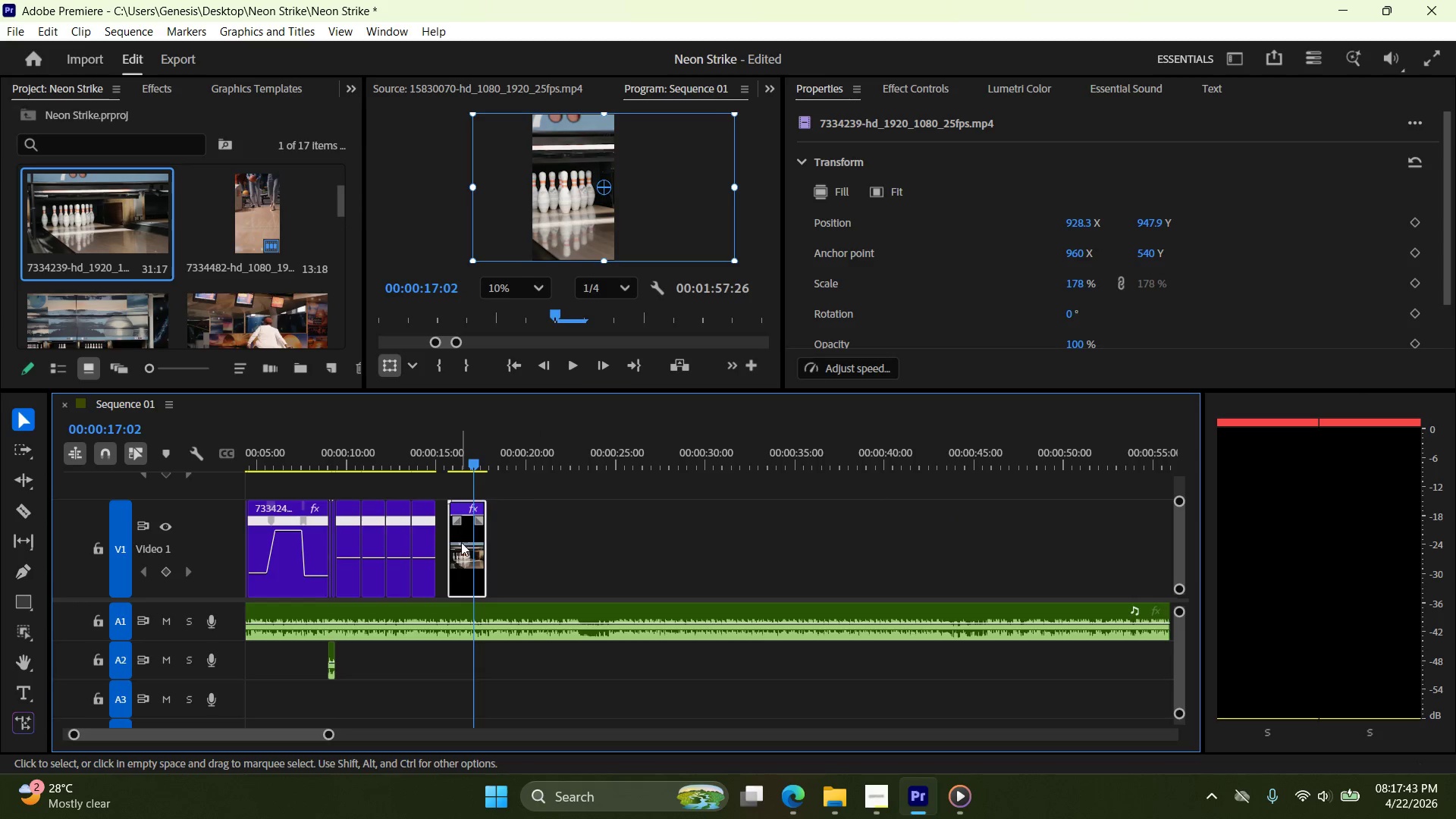 
left_click_drag(start_coordinate=[461, 544], to_coordinate=[456, 548])
 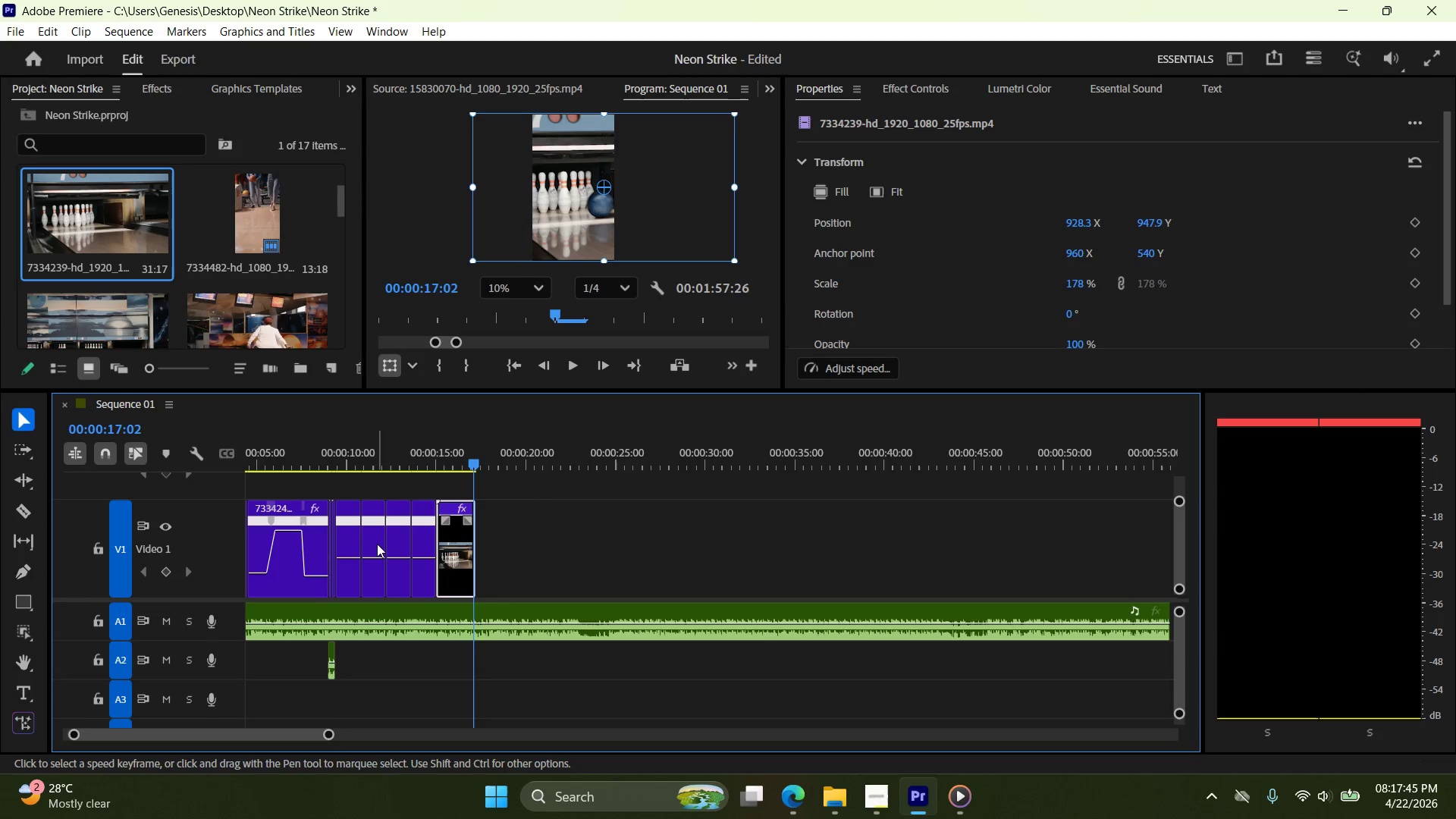 
left_click_drag(start_coordinate=[375, 544], to_coordinate=[560, 534])
 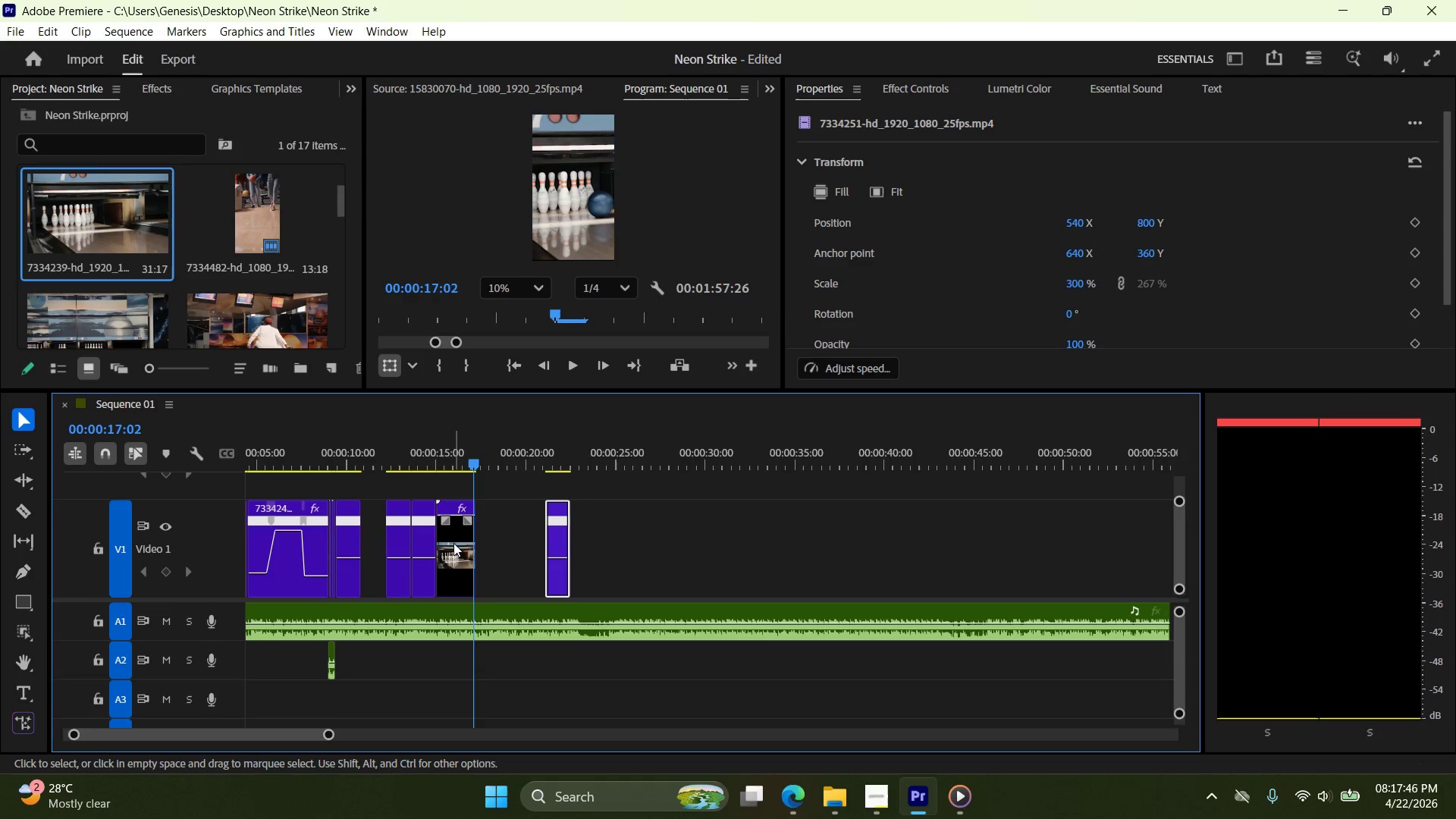 
left_click_drag(start_coordinate=[454, 543], to_coordinate=[651, 542])
 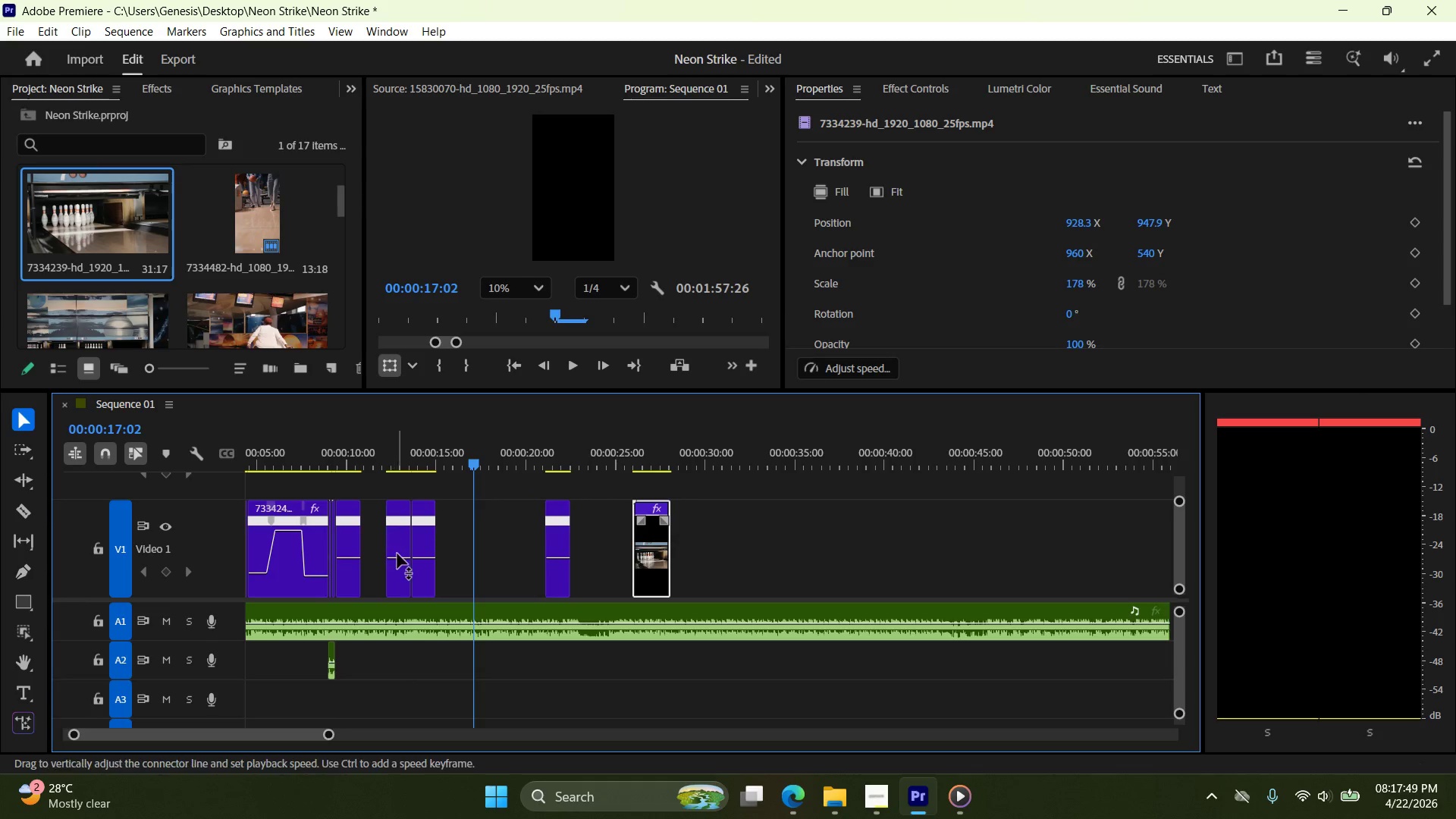 
left_click_drag(start_coordinate=[397, 554], to_coordinate=[525, 533])
 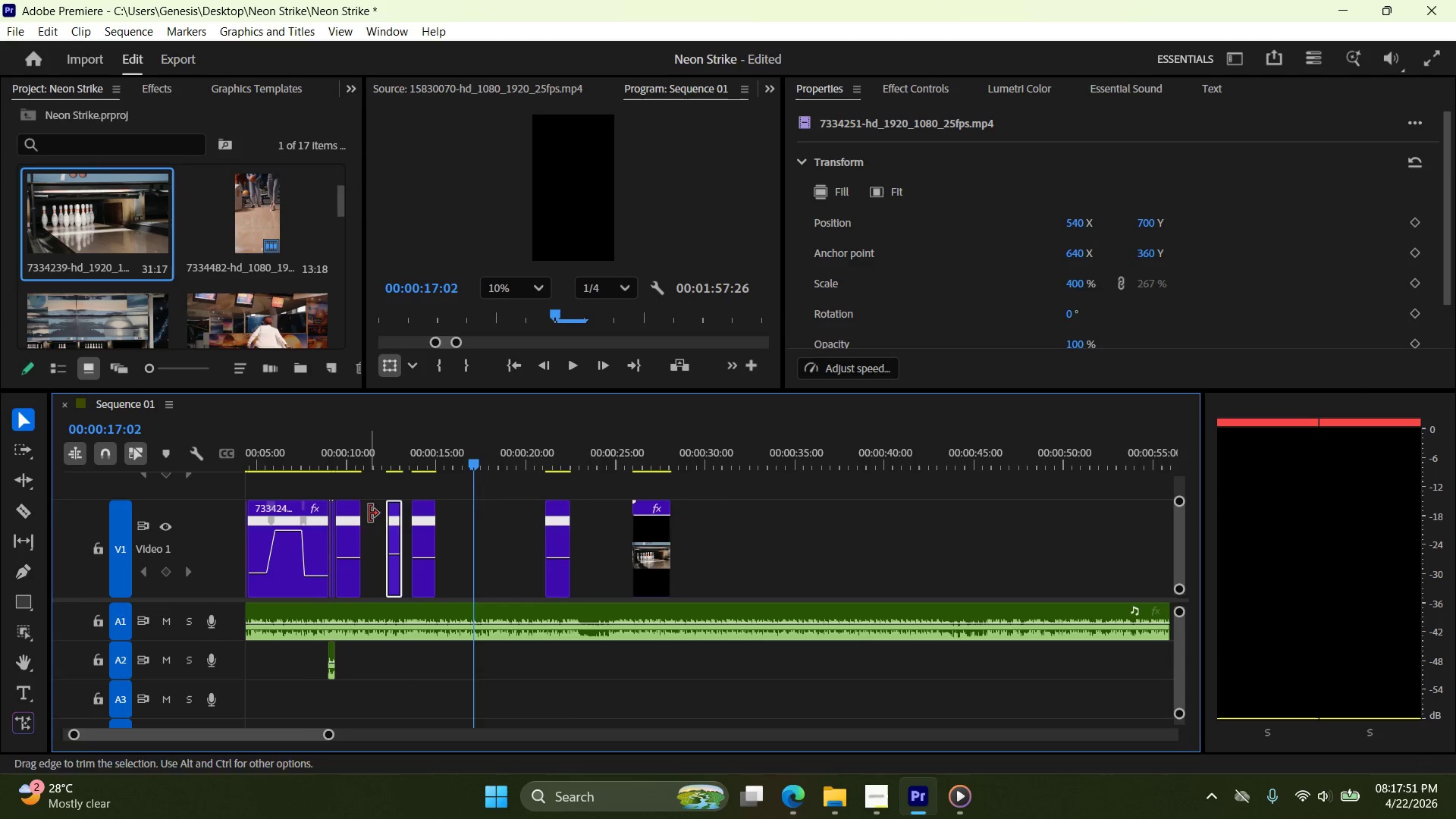 
key(Control+Z)
 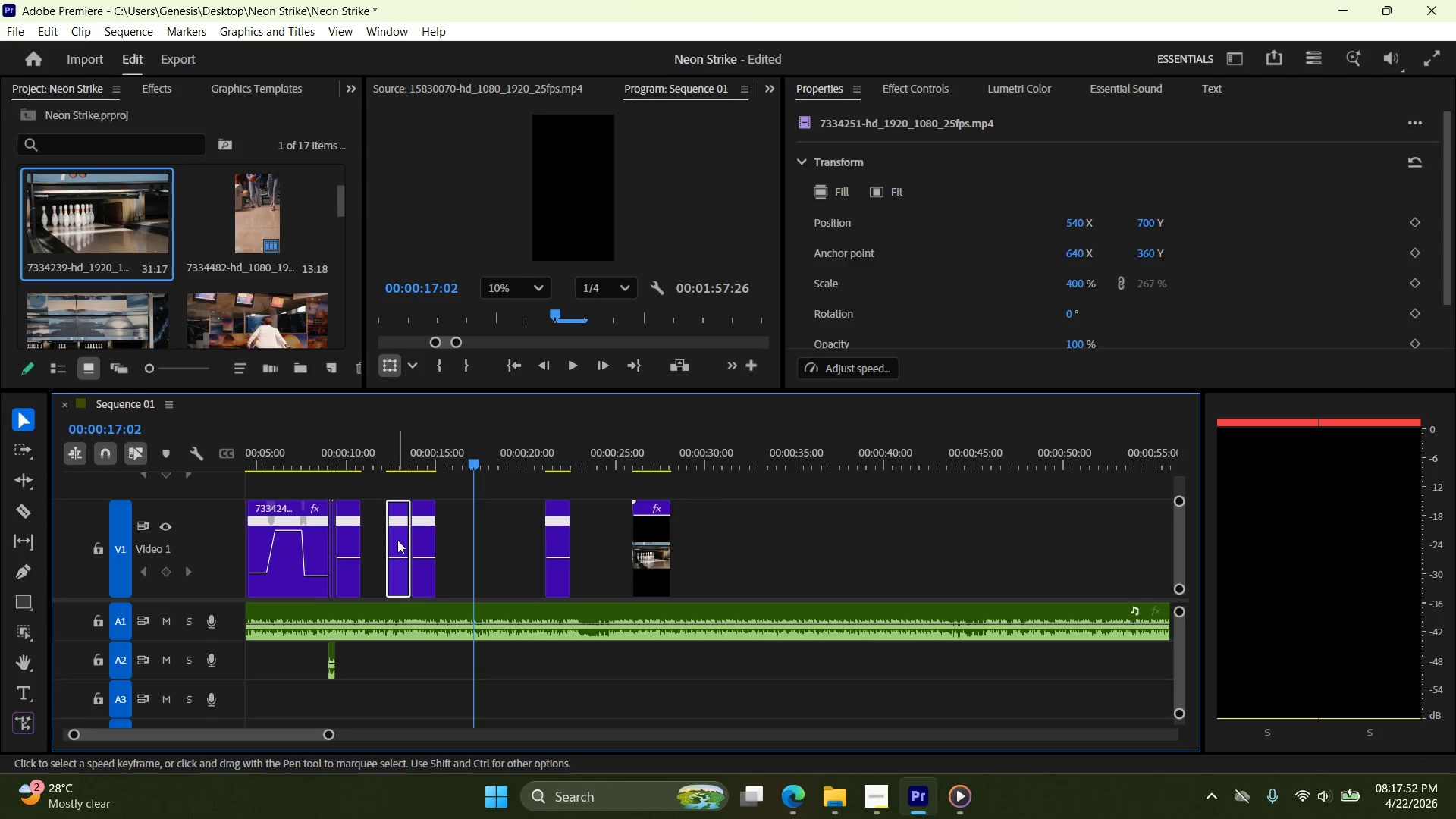 
left_click_drag(start_coordinate=[397, 540], to_coordinate=[468, 534])
 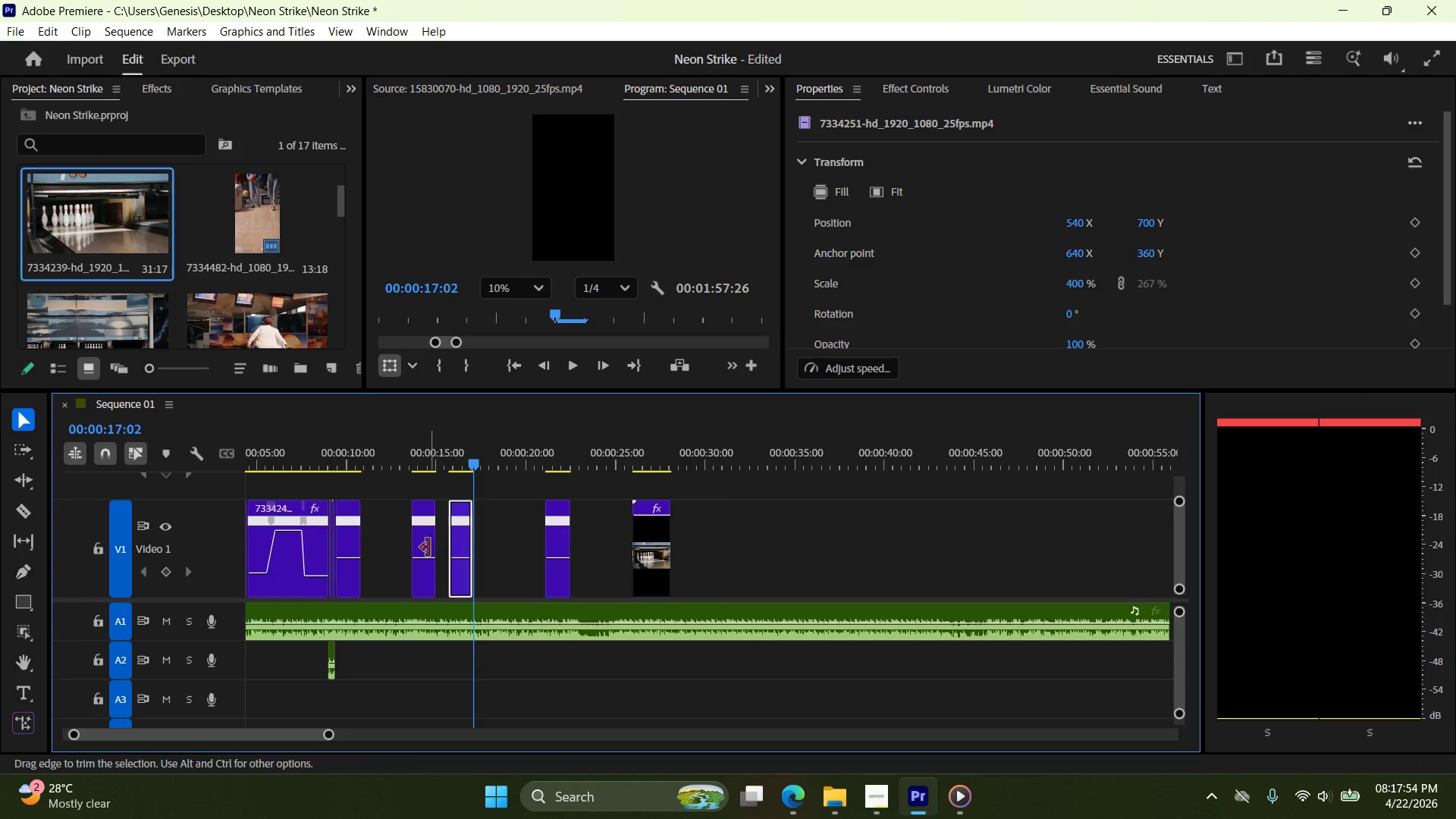 
left_click_drag(start_coordinate=[425, 548], to_coordinate=[506, 548])
 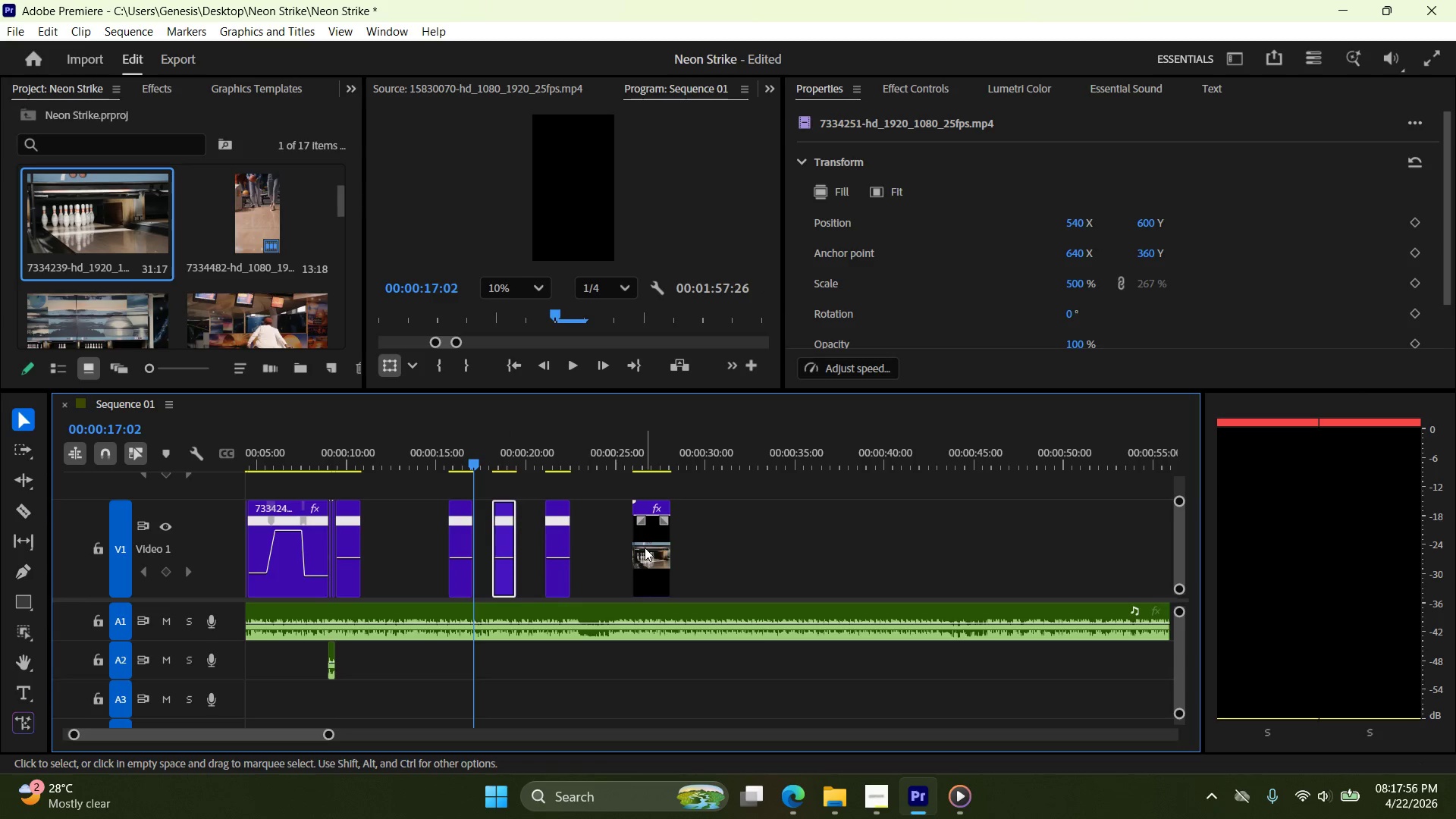 
left_click_drag(start_coordinate=[645, 548], to_coordinate=[380, 554])
 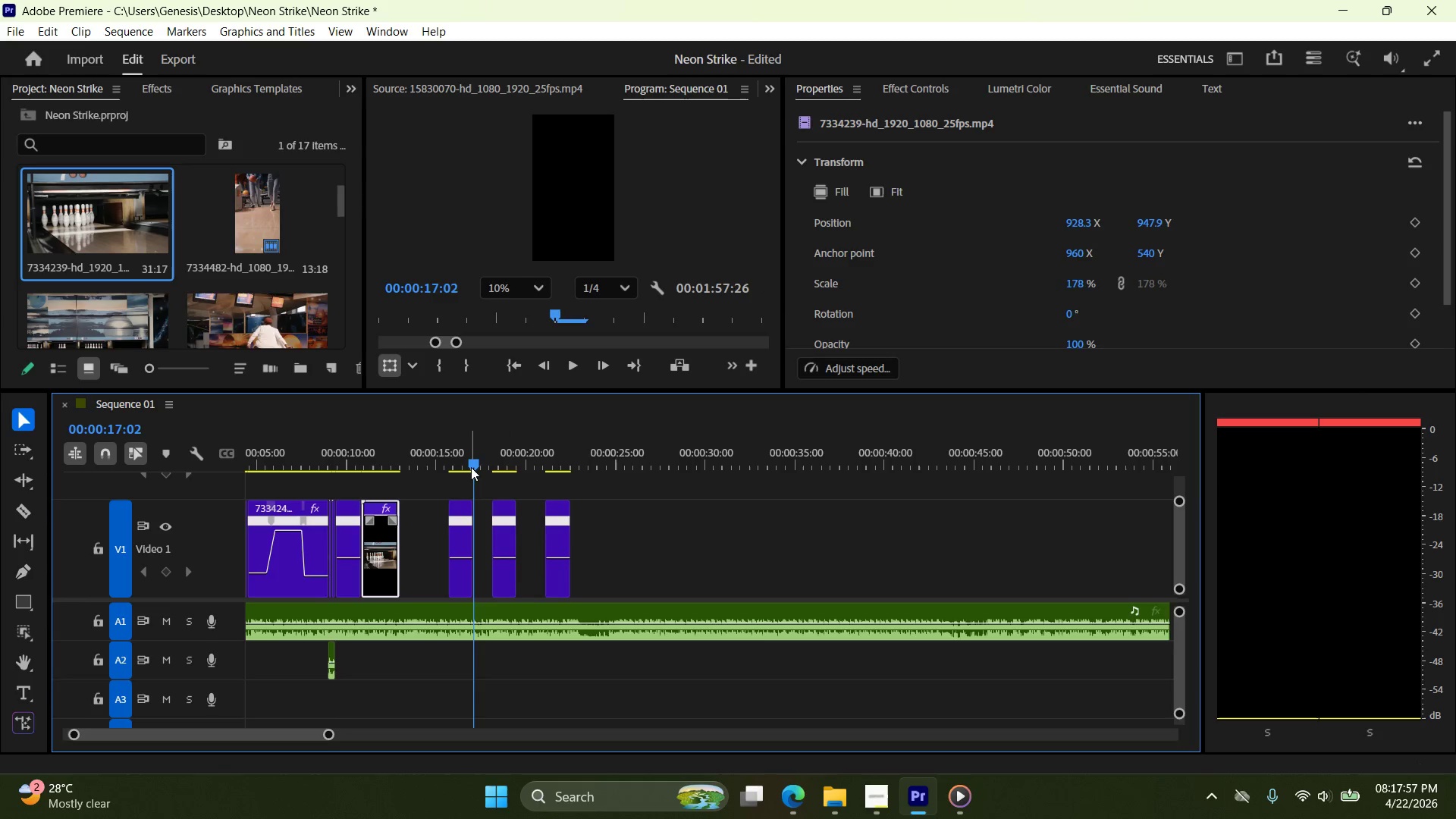 
left_click_drag(start_coordinate=[471, 463], to_coordinate=[384, 471])
 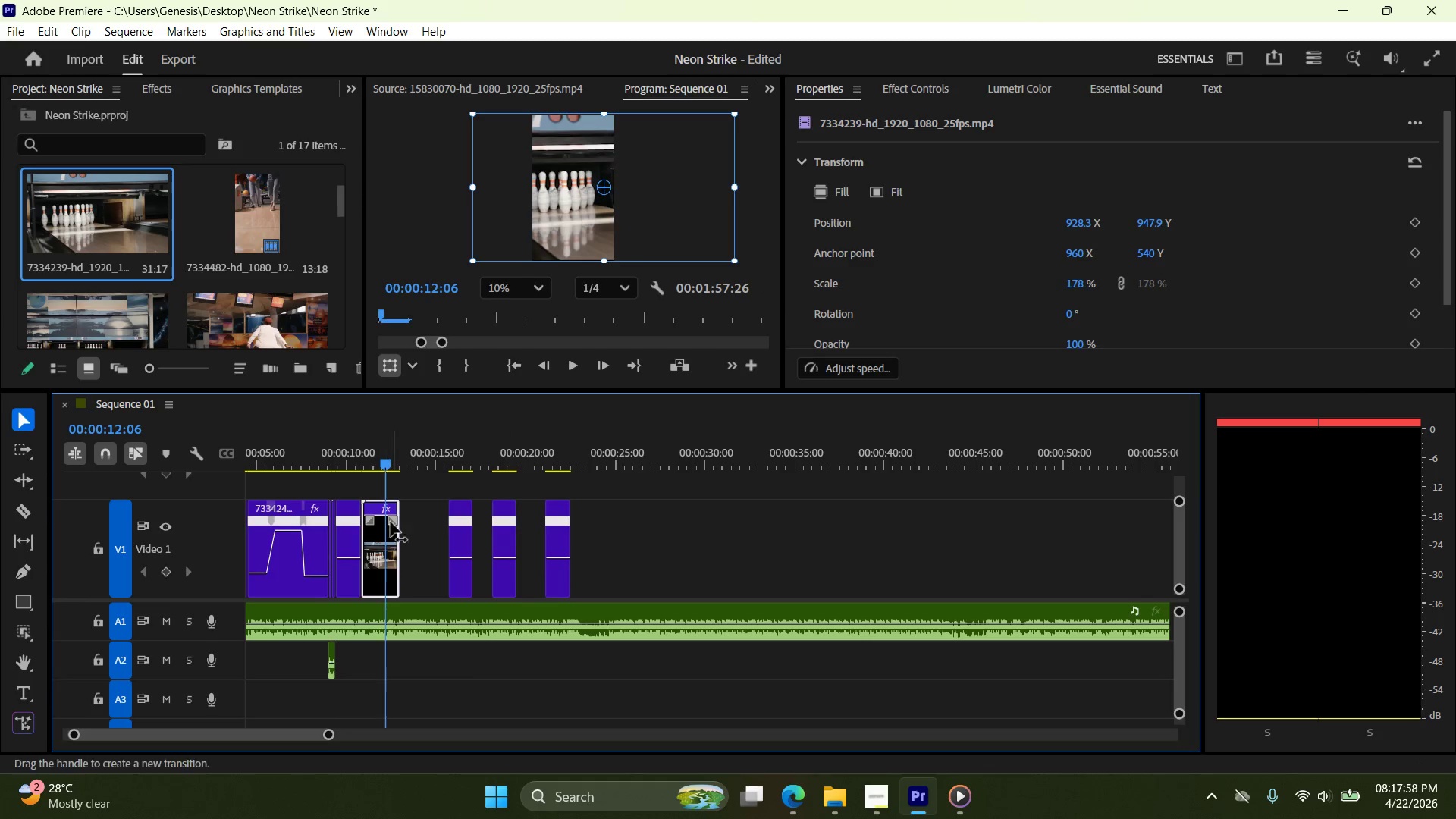 
scroll: coordinate [388, 529], scroll_direction: up, amount: 4.0
 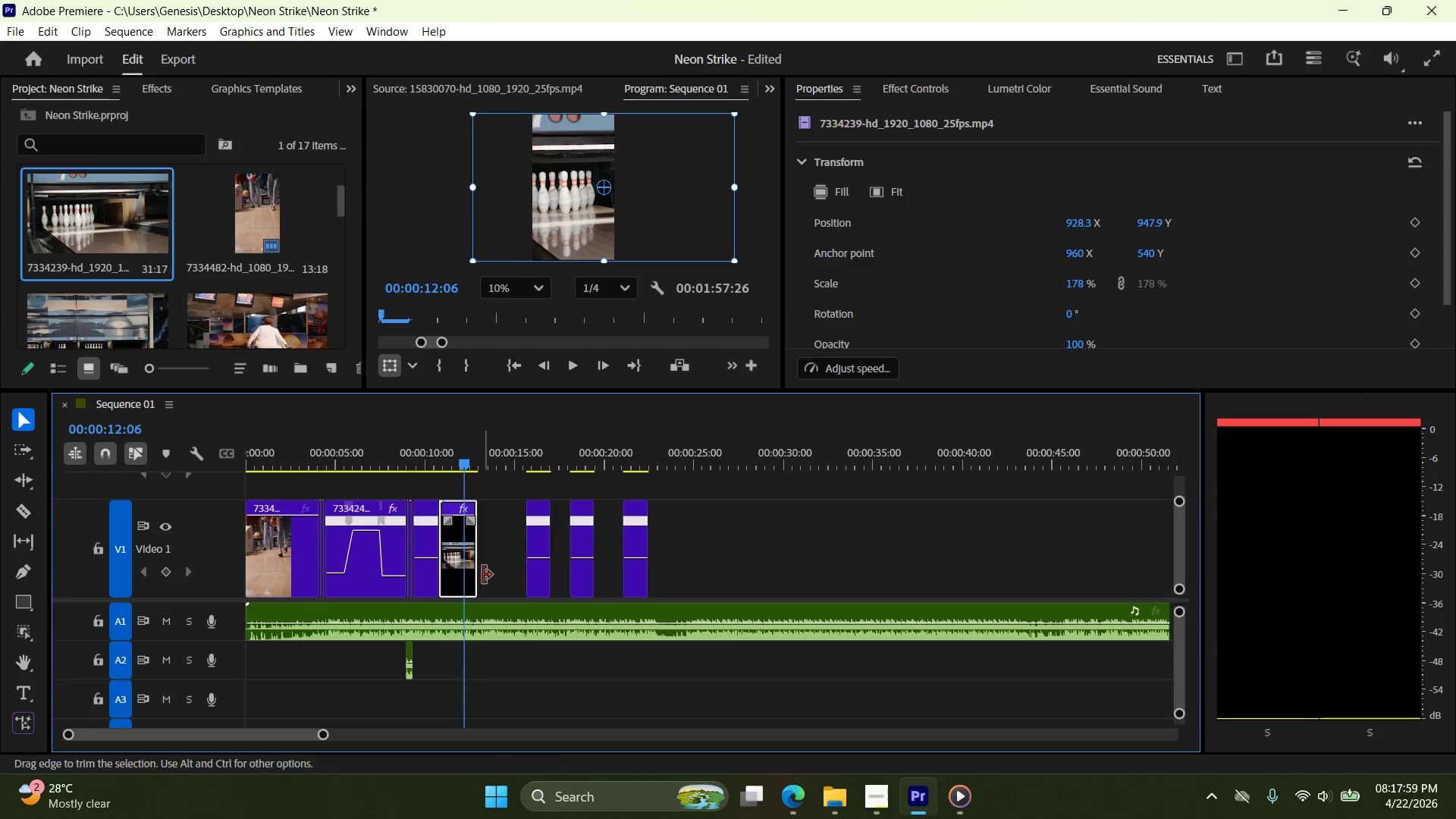 
hold_key(key=AltLeft, duration=1.12)
scroll: coordinate [456, 557], scroll_direction: up, amount: 11.0
 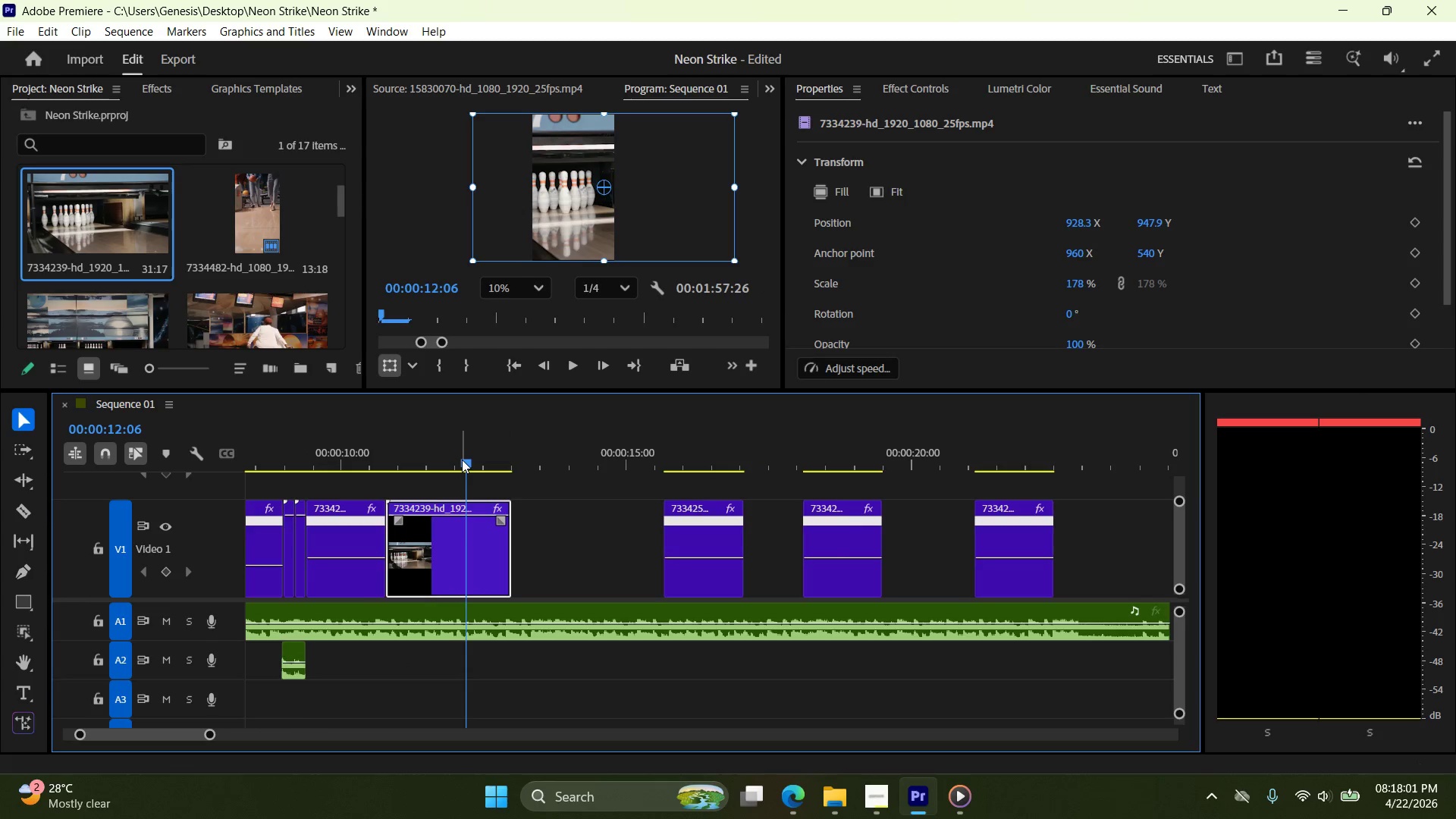 
left_click_drag(start_coordinate=[467, 466], to_coordinate=[481, 474])
 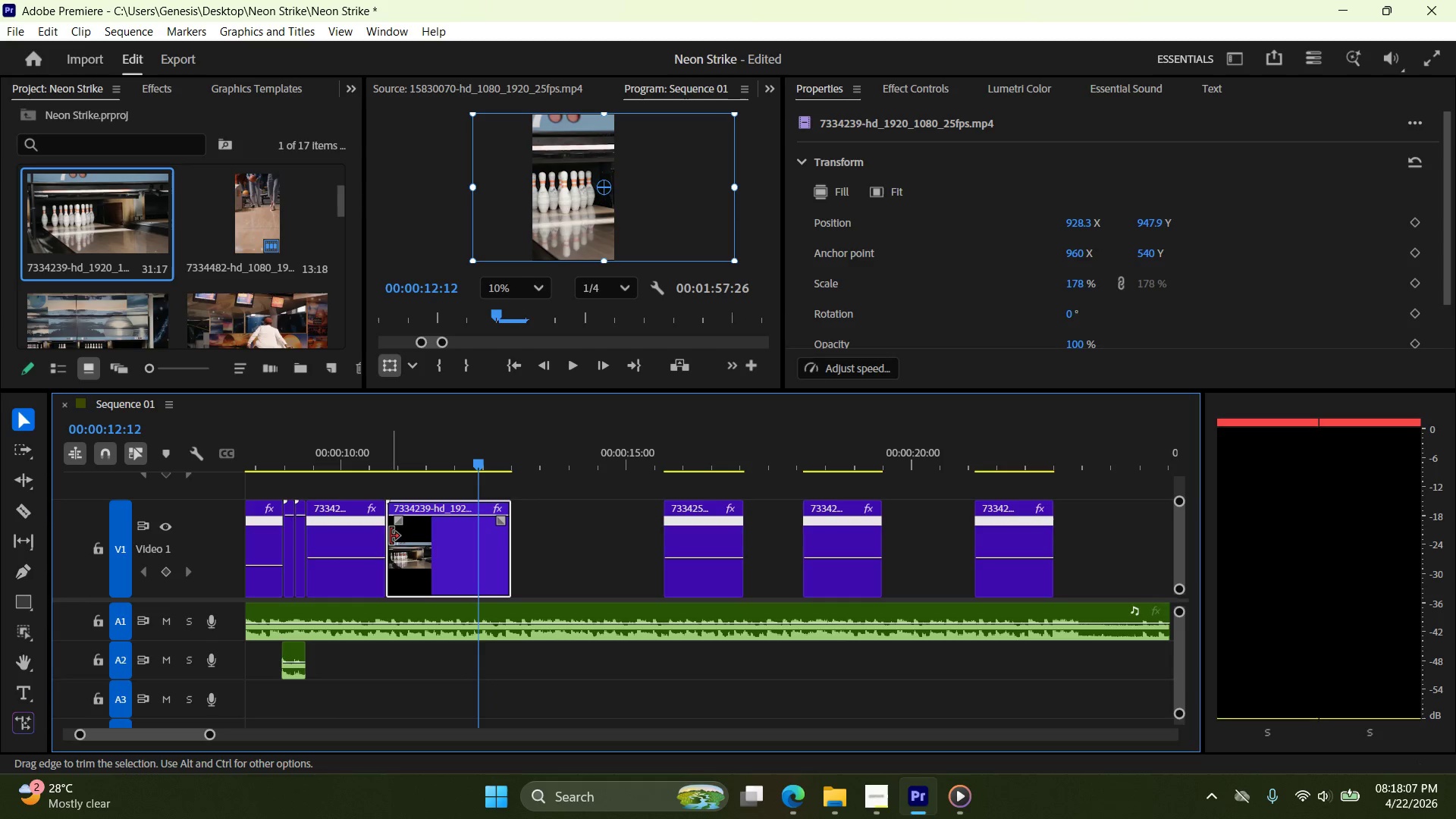 
left_click_drag(start_coordinate=[391, 536], to_coordinate=[464, 527])
 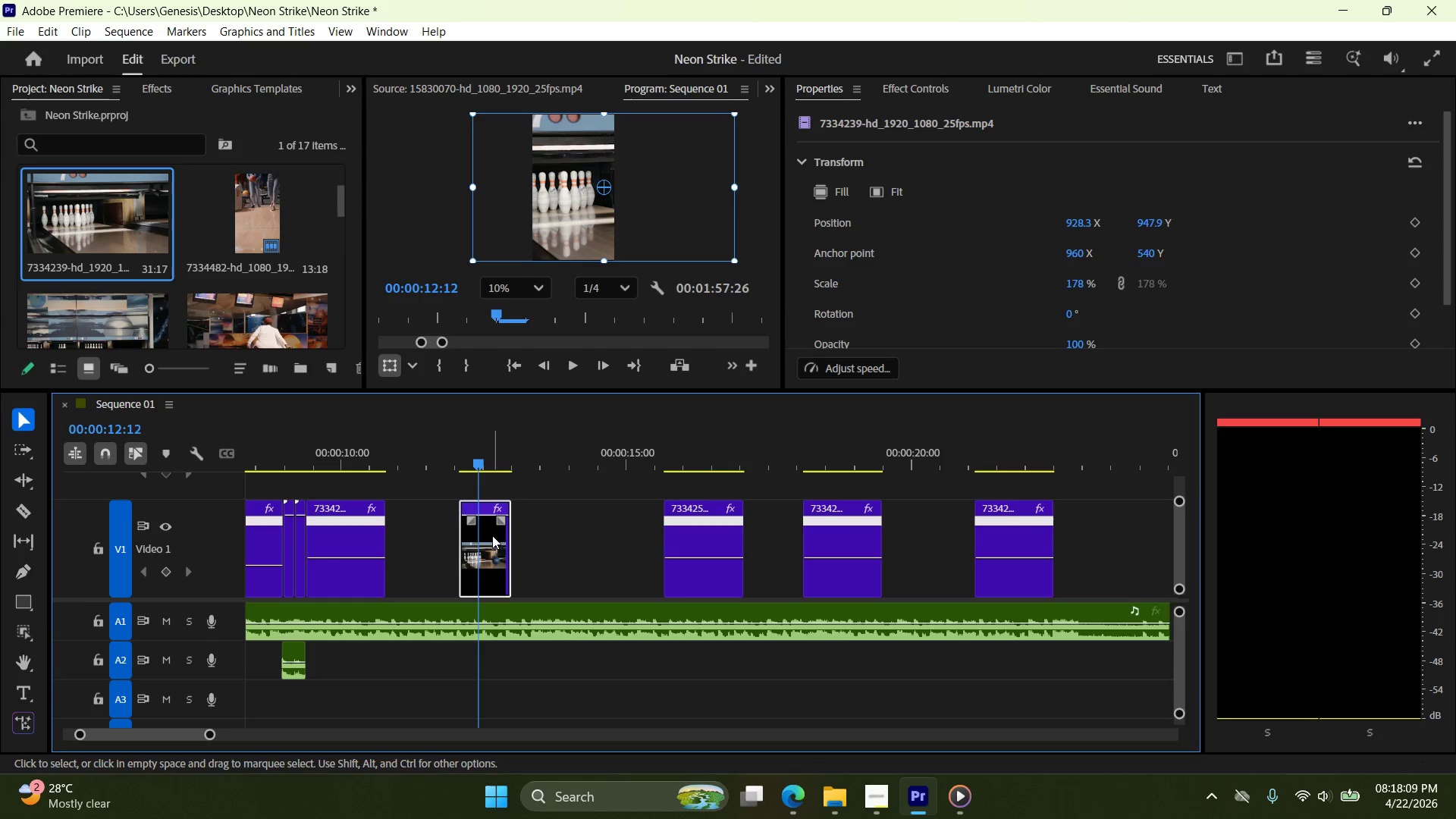 
left_click_drag(start_coordinate=[492, 538], to_coordinate=[430, 541])
 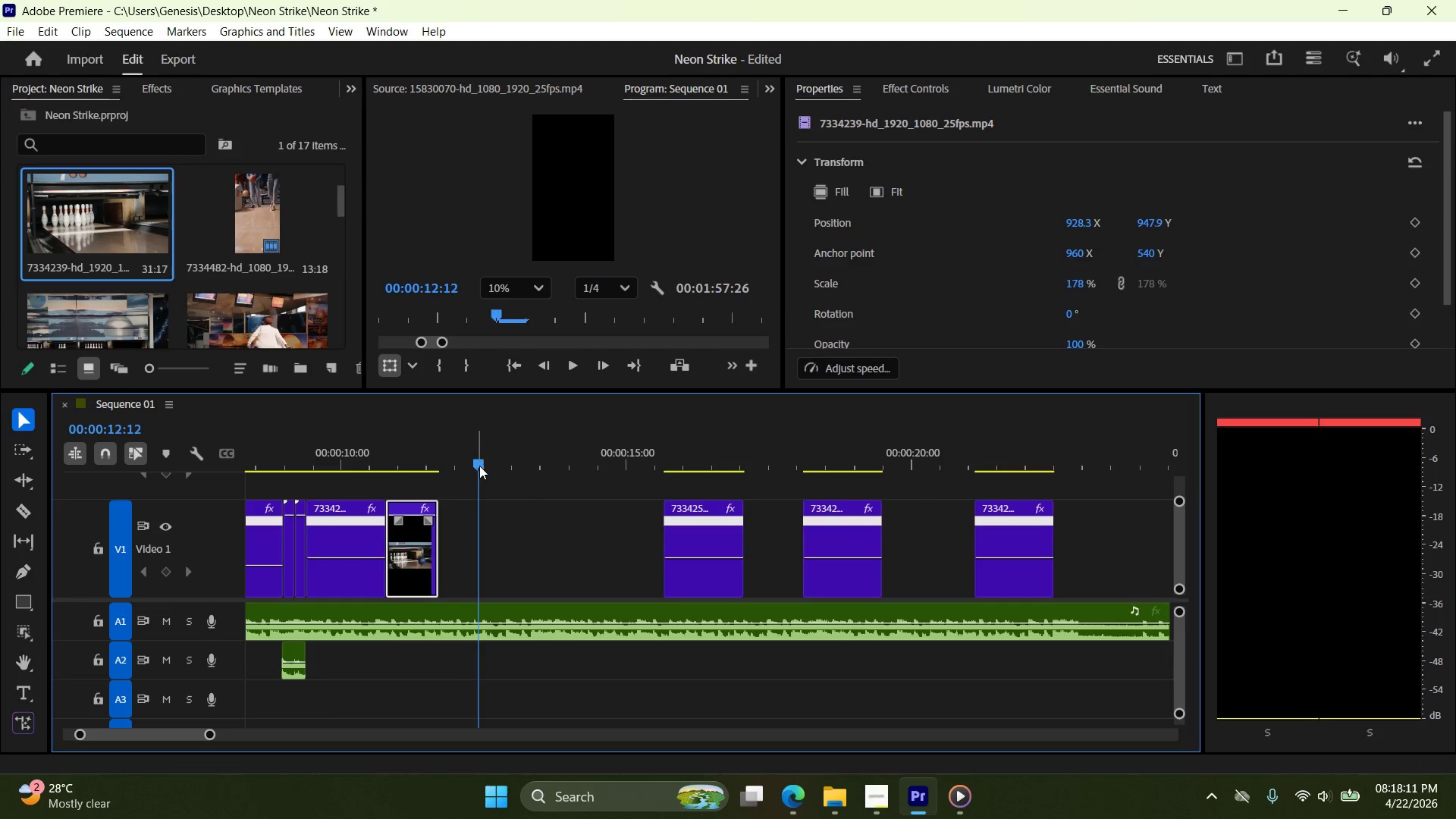 
left_click_drag(start_coordinate=[479, 466], to_coordinate=[411, 473])
 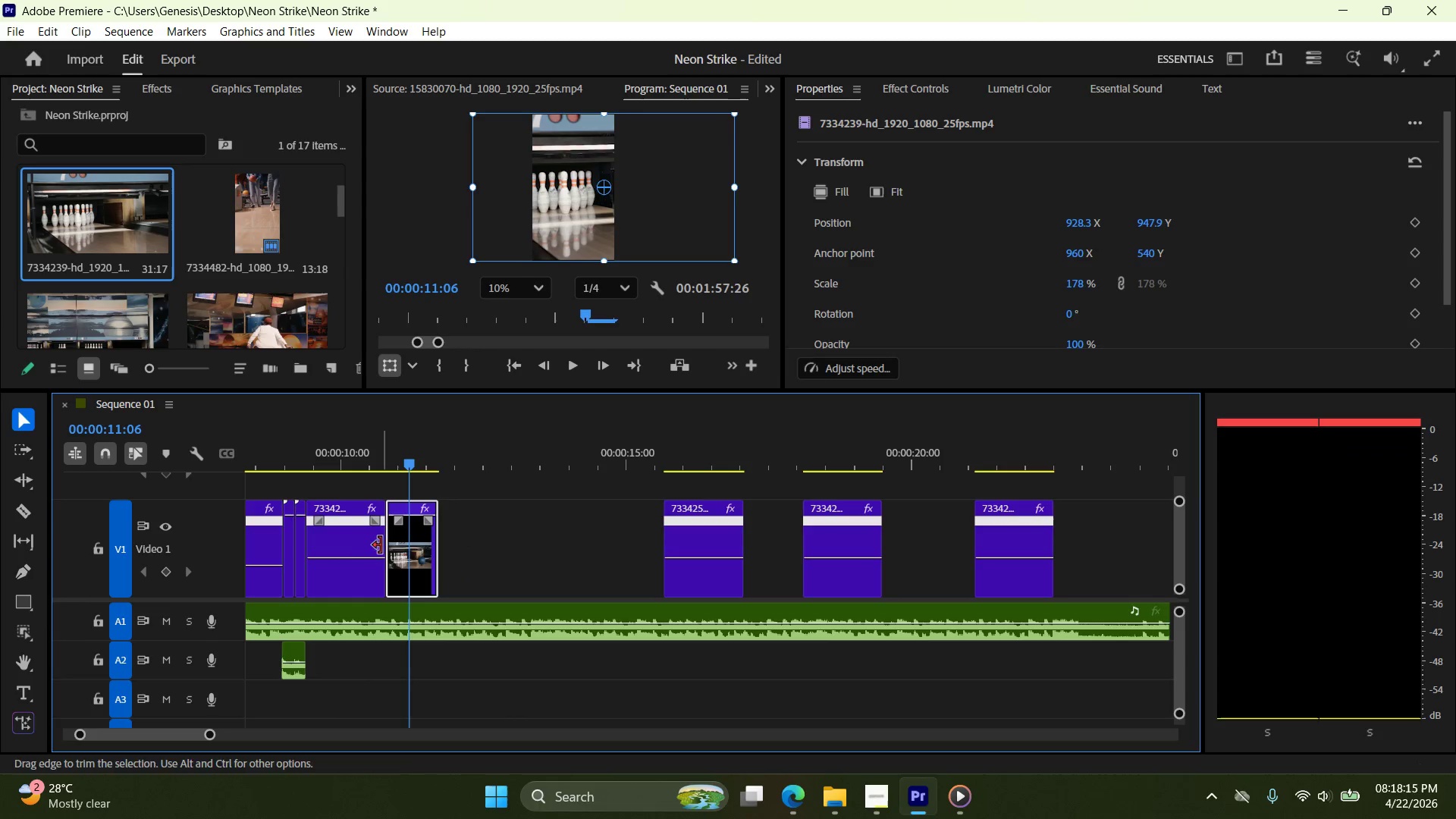 
left_click([355, 548])
 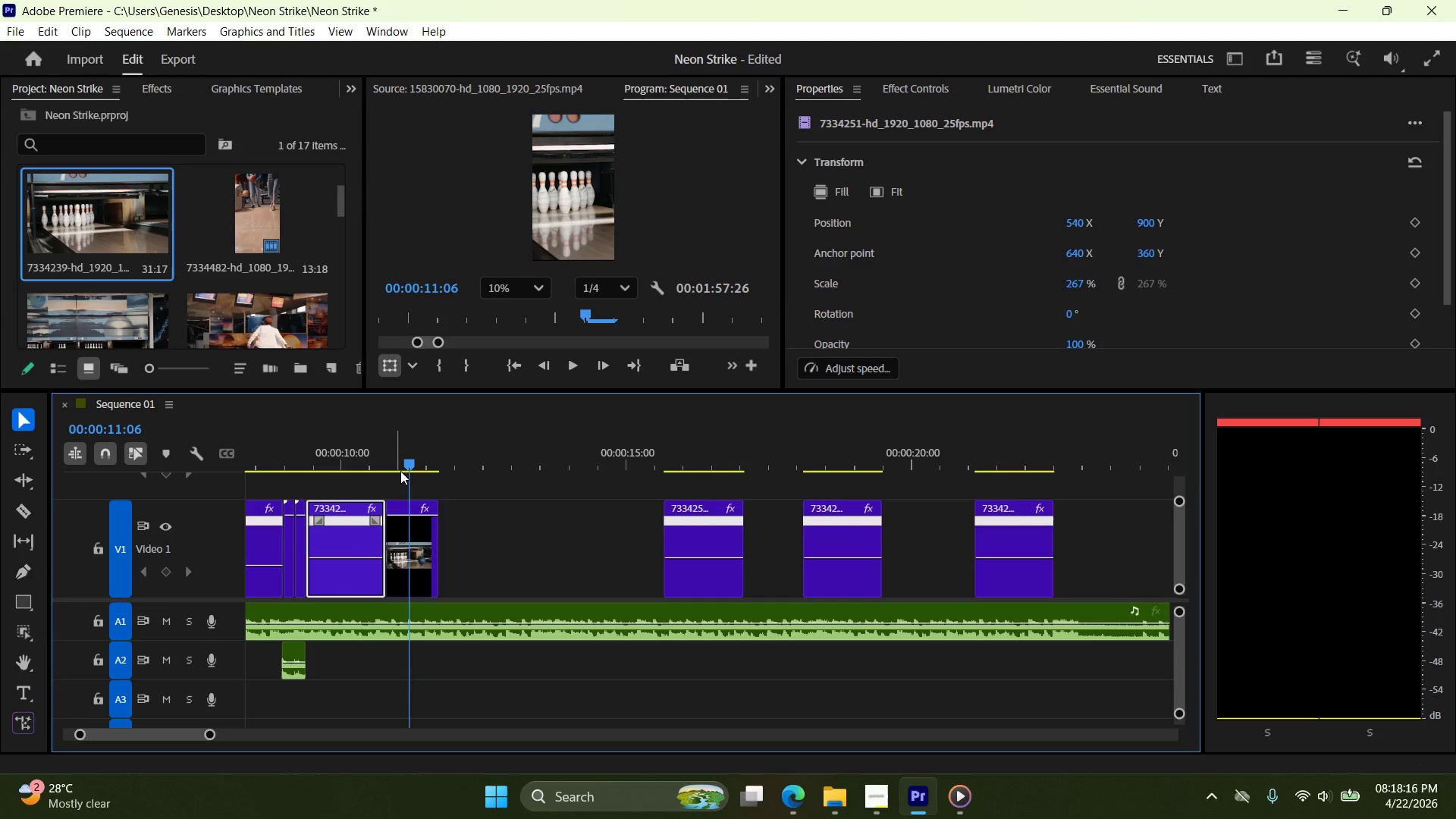 
left_click_drag(start_coordinate=[412, 457], to_coordinate=[463, 468])
 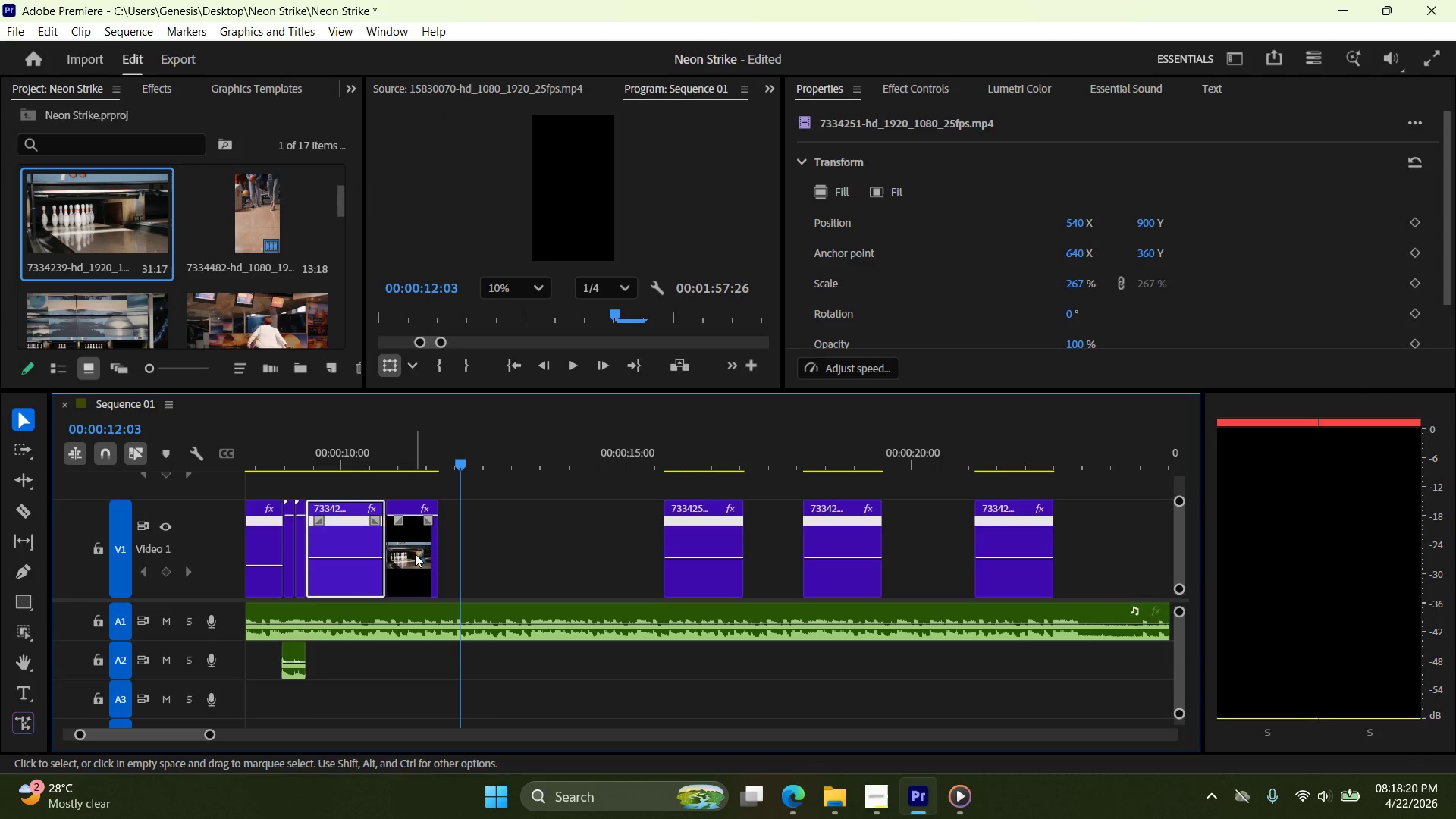 
left_click_drag(start_coordinate=[415, 554], to_coordinate=[569, 558])
 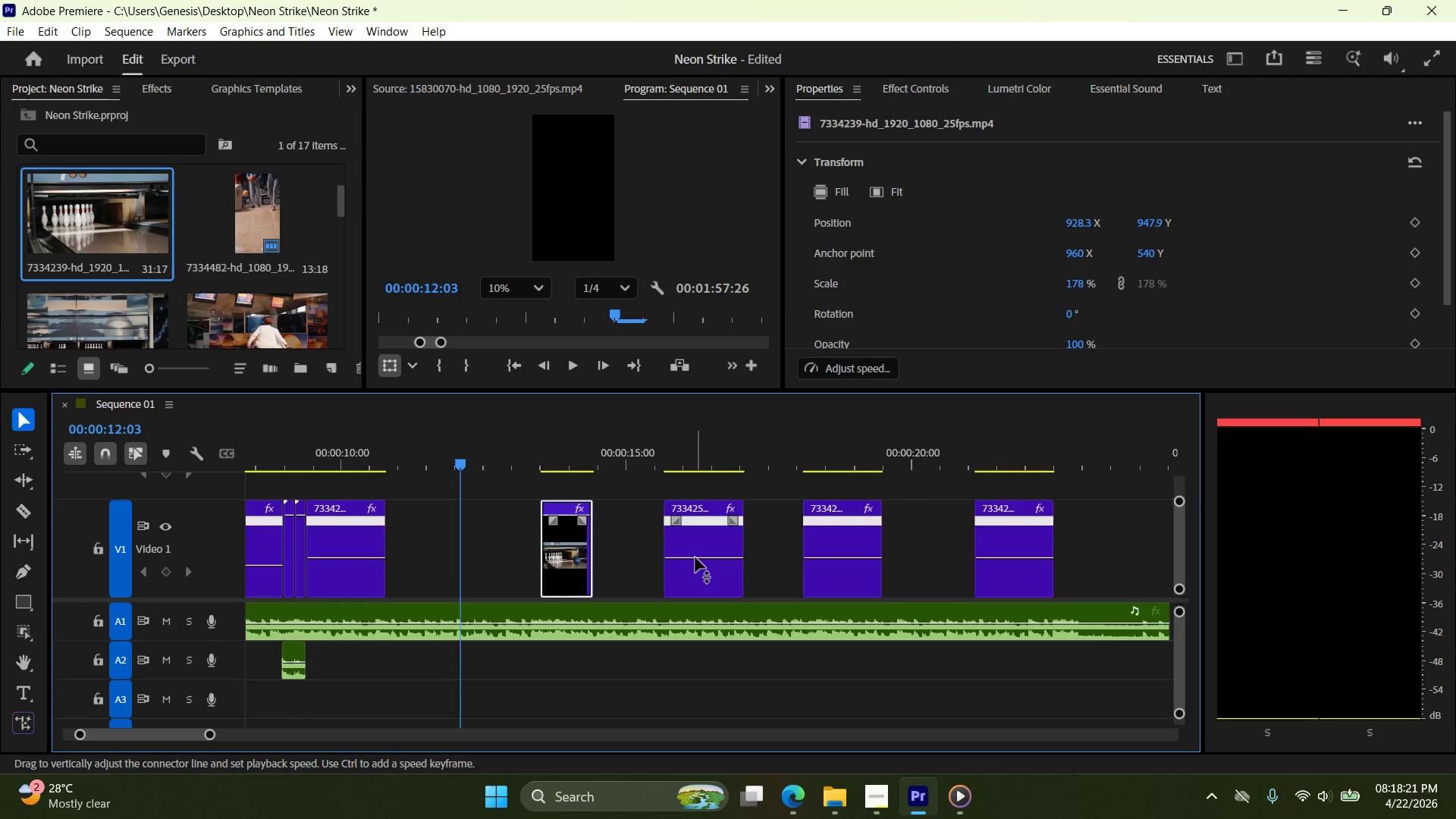 
left_click_drag(start_coordinate=[692, 557], to_coordinate=[543, 554])
 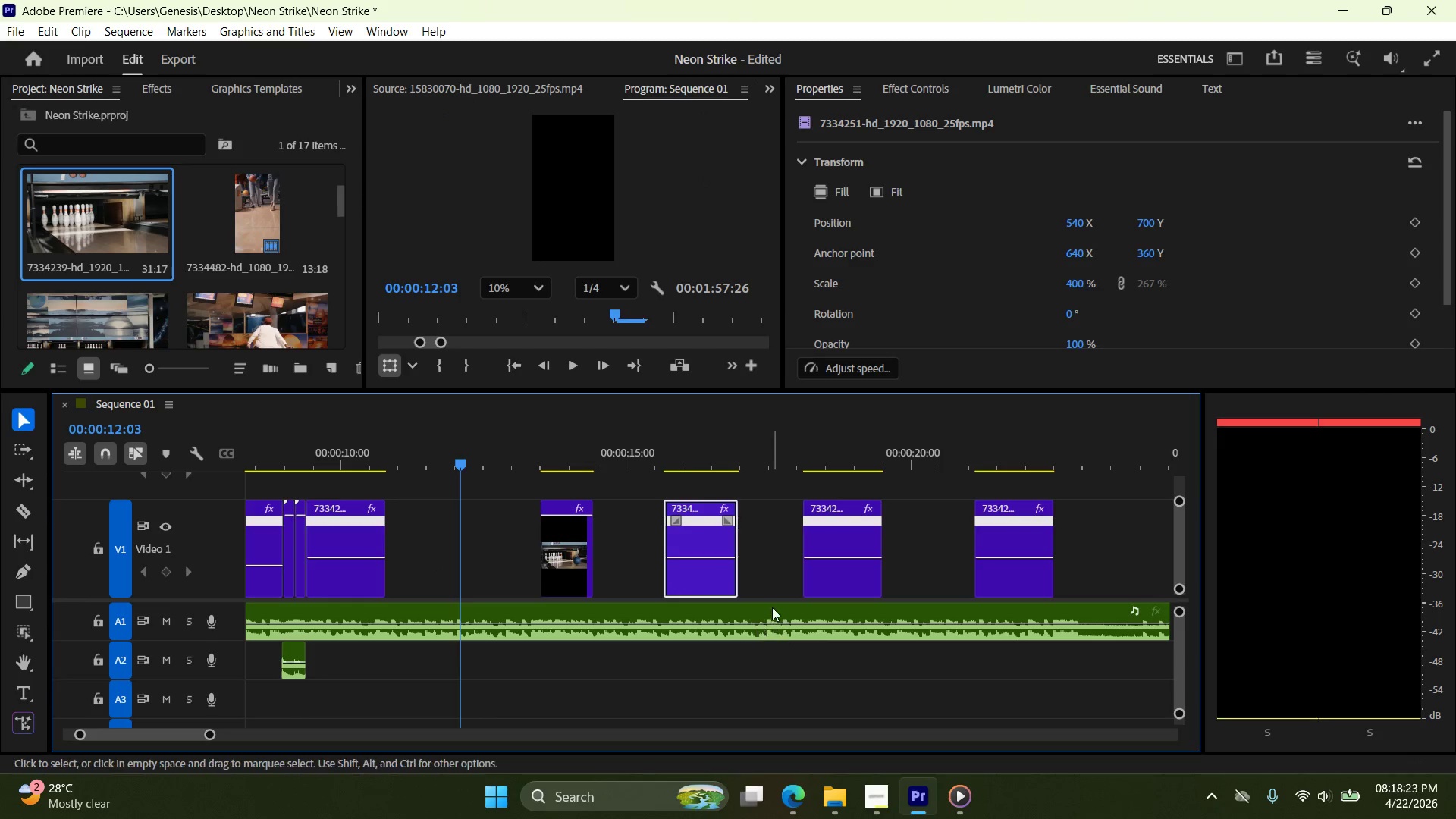 
key(Control+ControlLeft)
 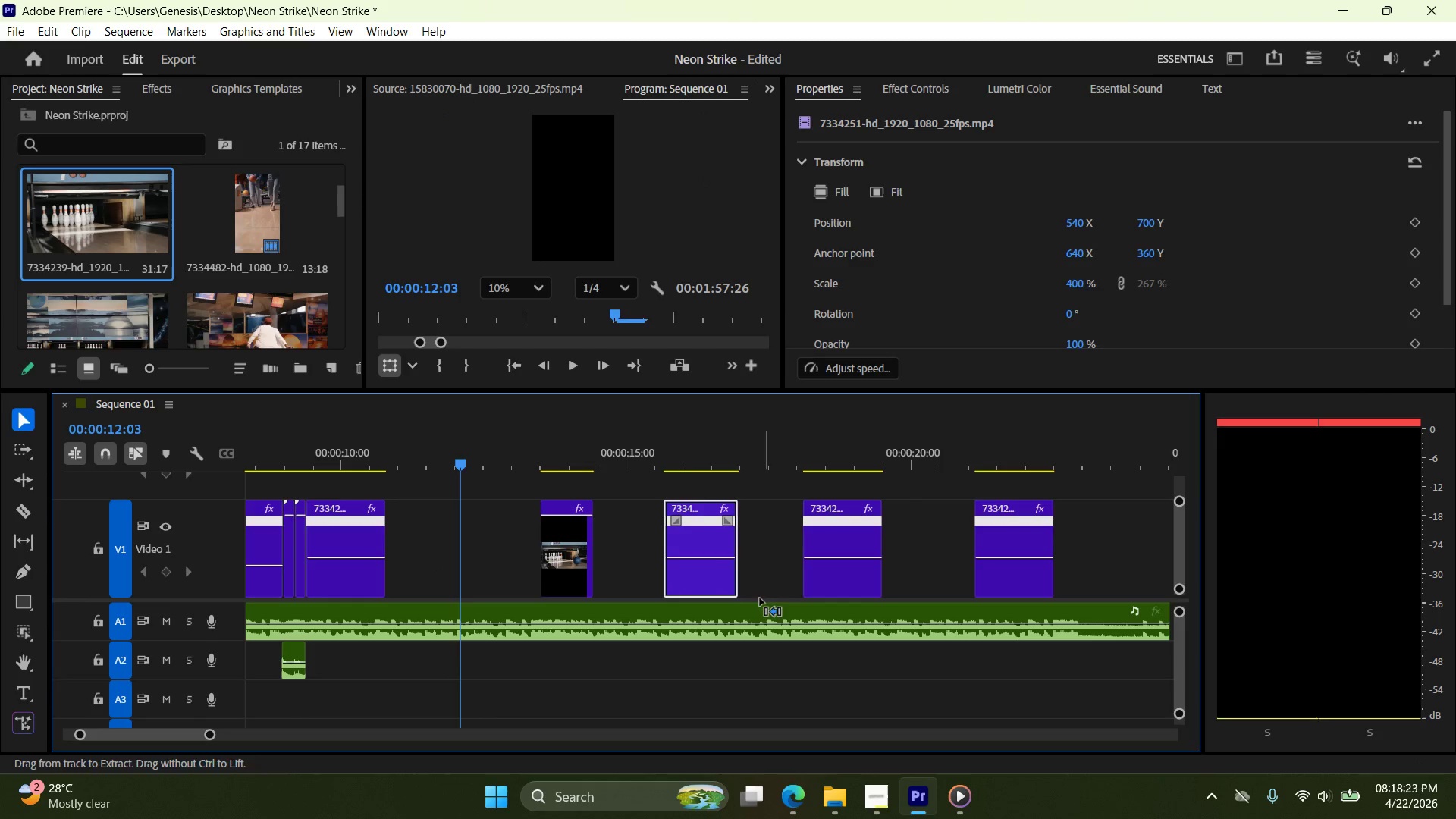 
key(Control+Z)
 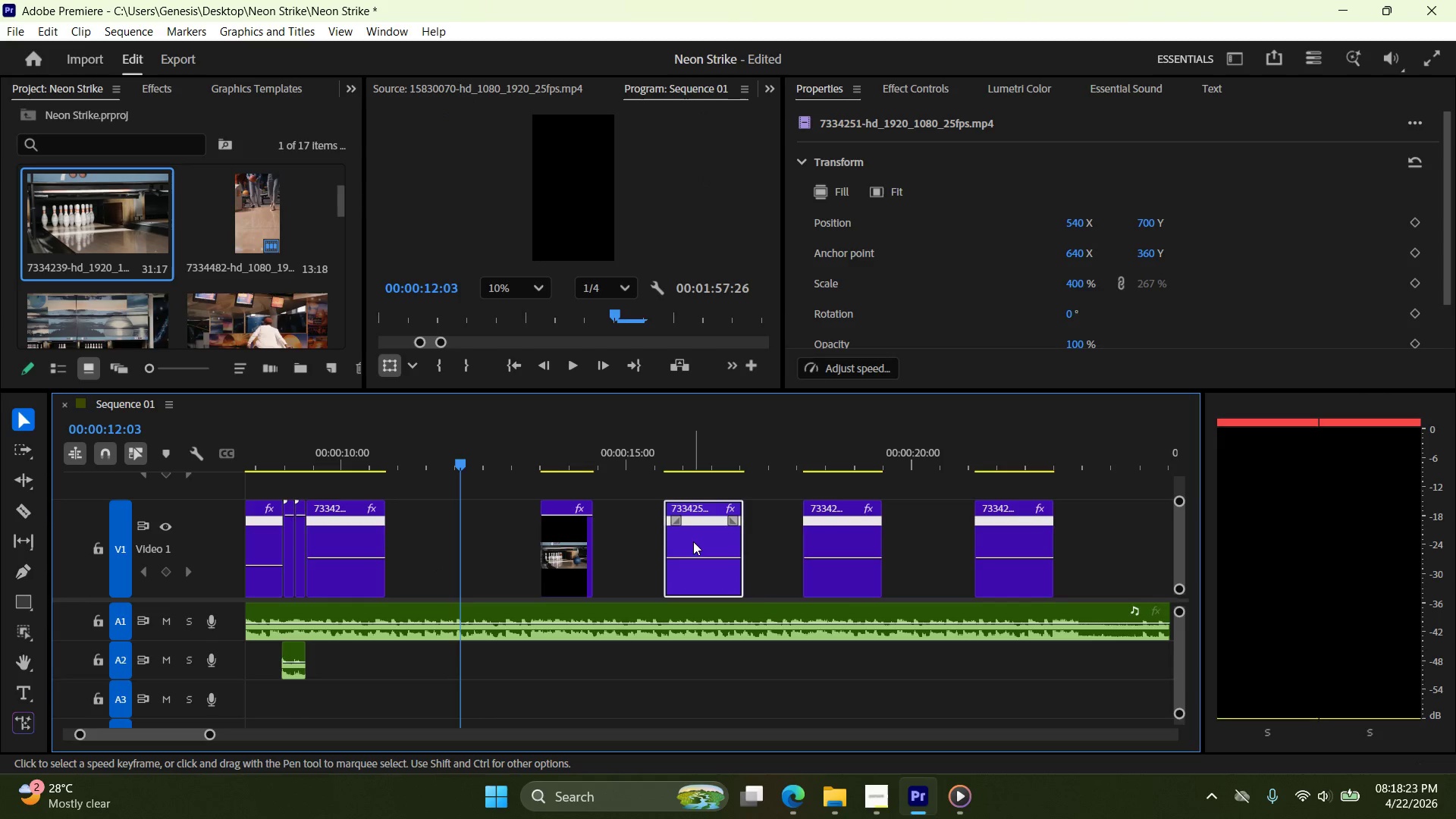 
left_click_drag(start_coordinate=[692, 543], to_coordinate=[418, 557])
 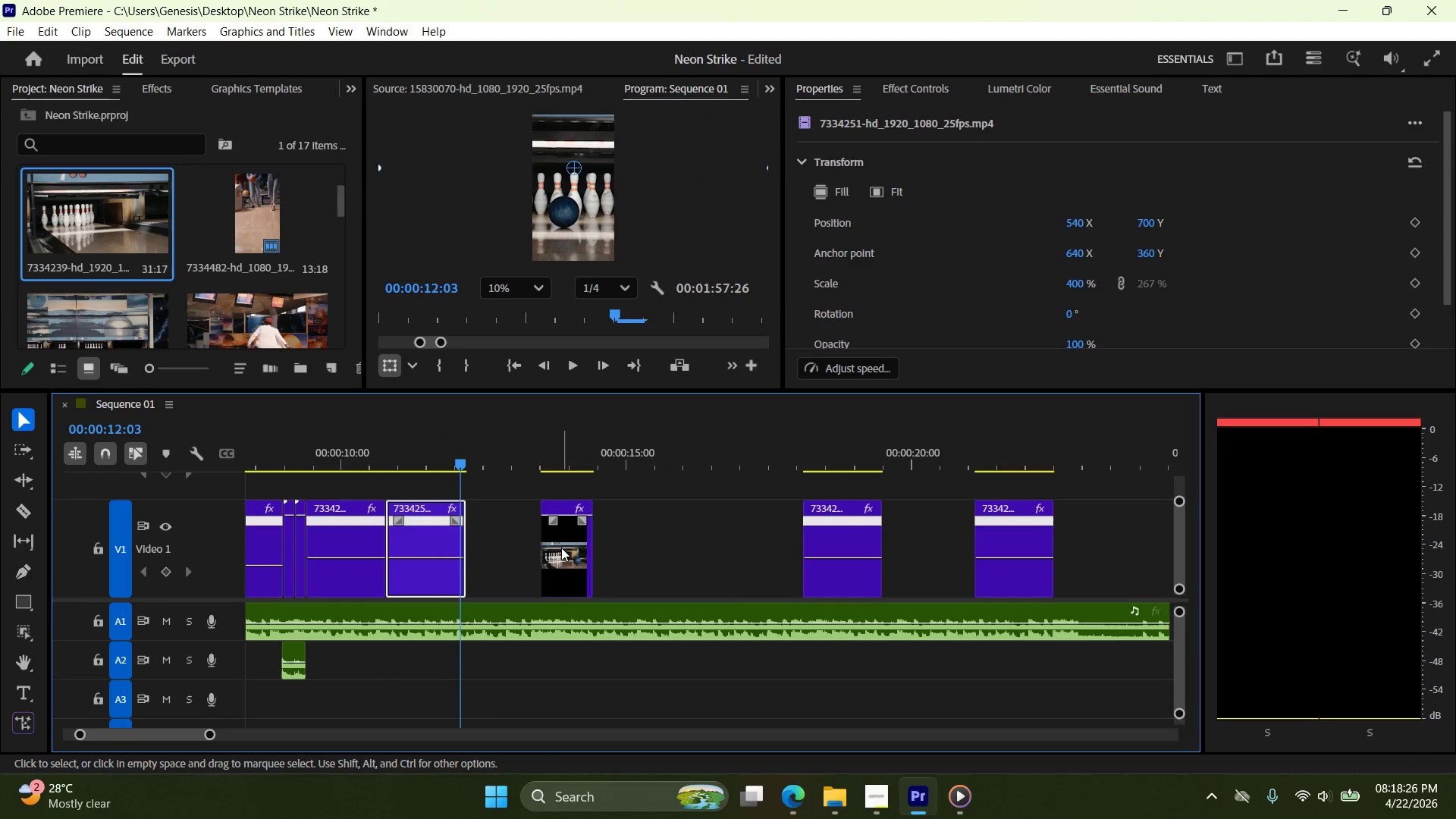 
left_click_drag(start_coordinate=[563, 548], to_coordinate=[681, 551])
 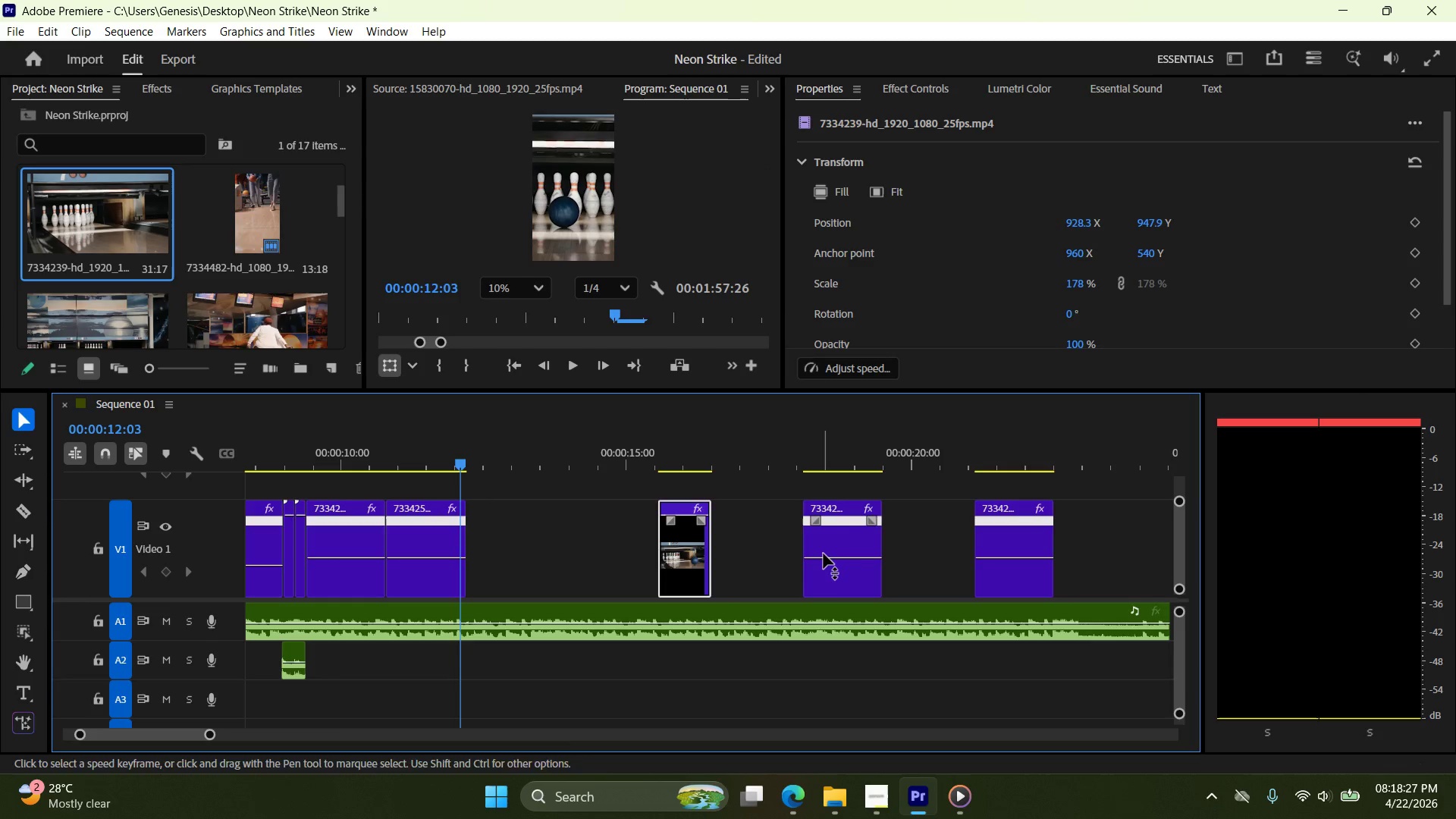 
left_click_drag(start_coordinate=[830, 554], to_coordinate=[587, 568])
 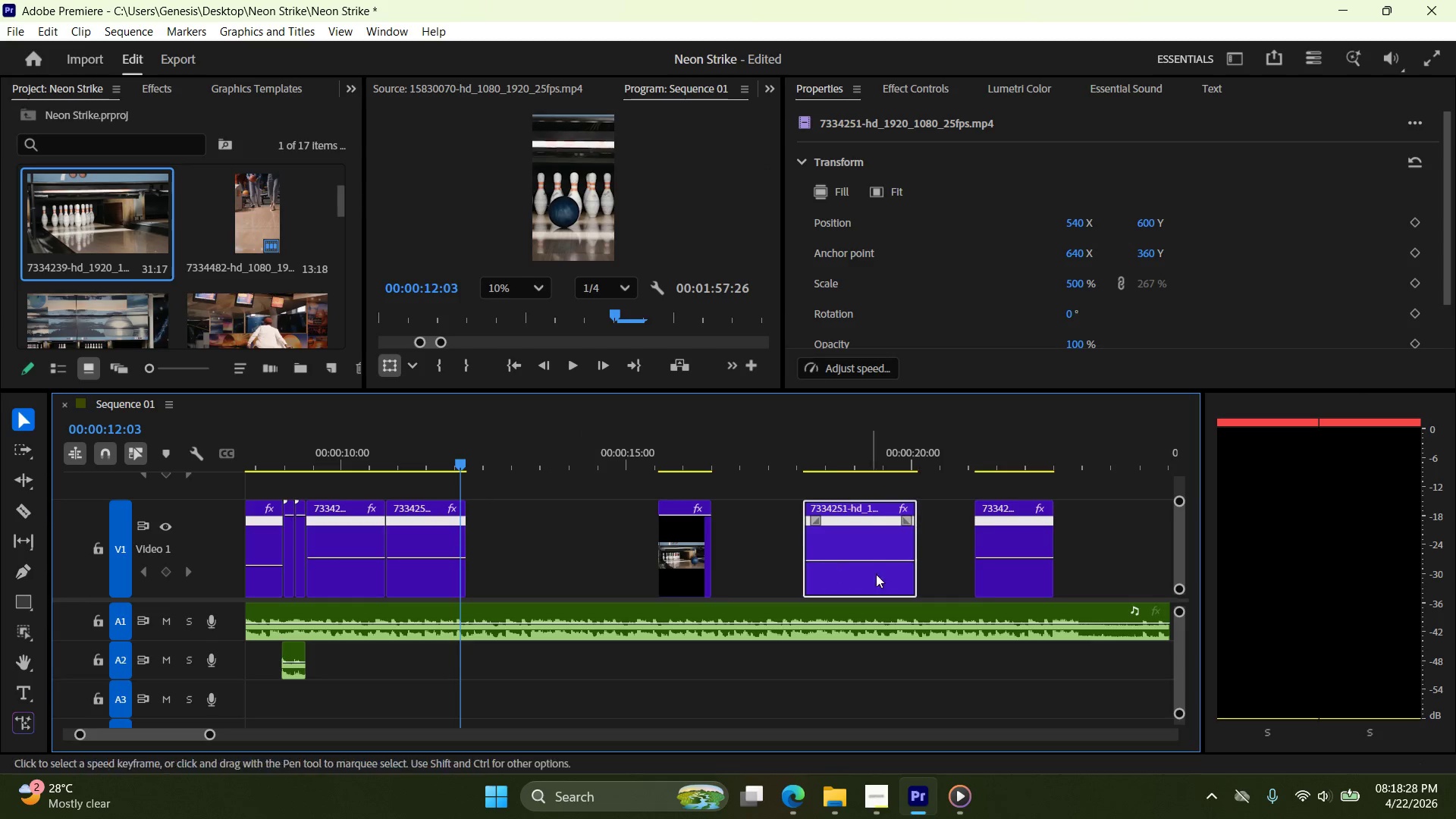 
key(Control+ControlLeft)
 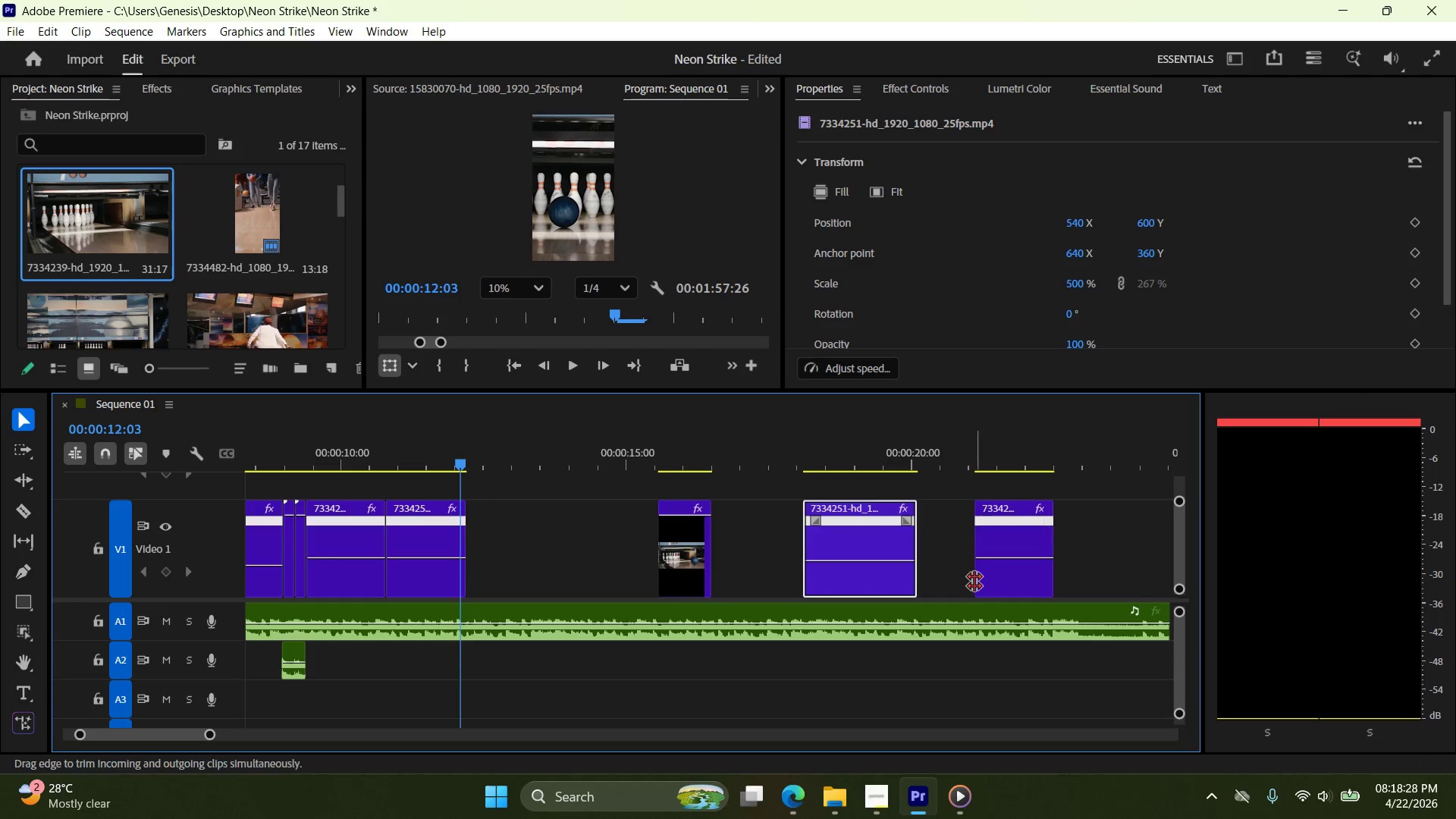 
key(Control+Z)
 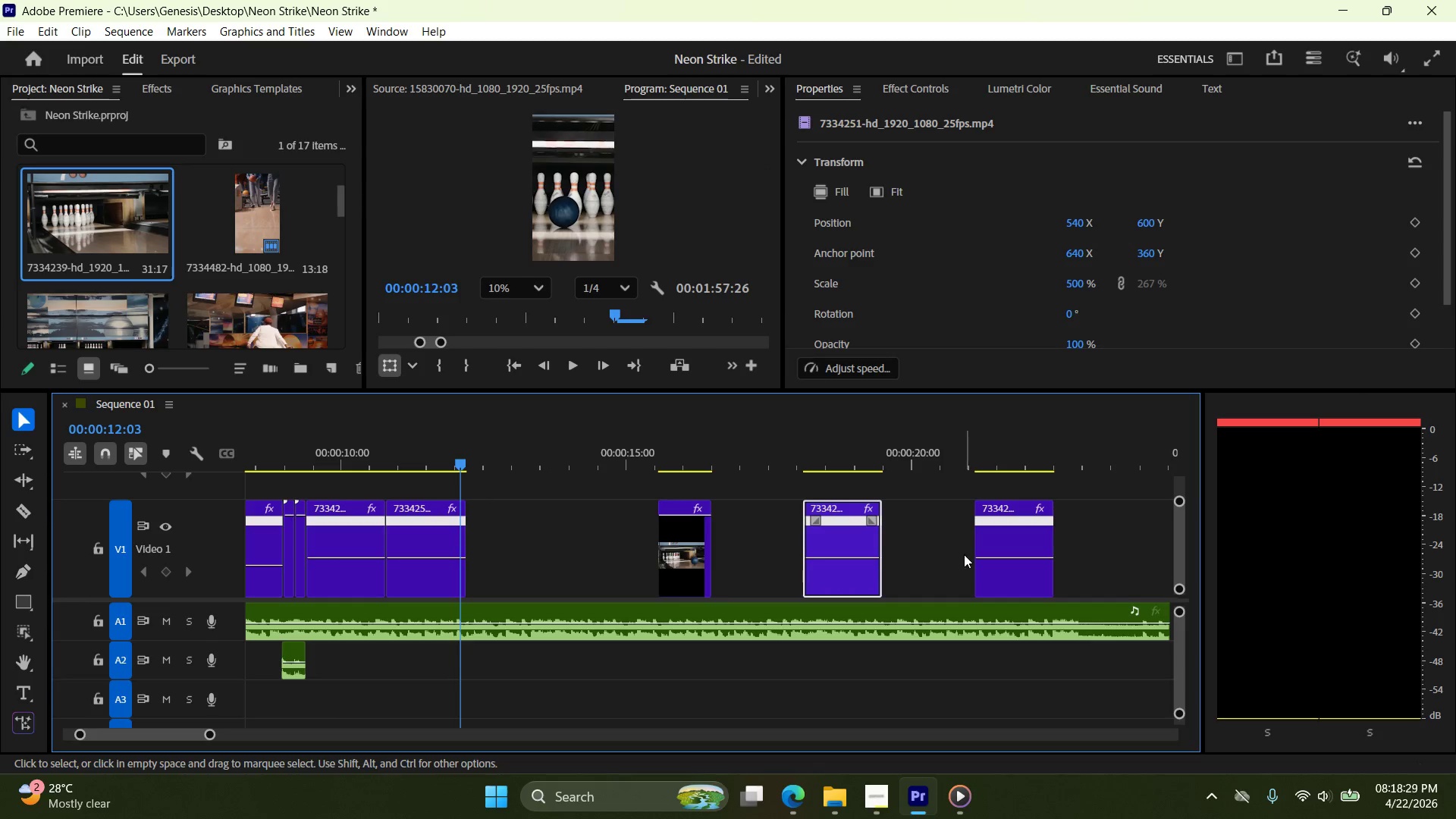 
left_click([936, 552])
 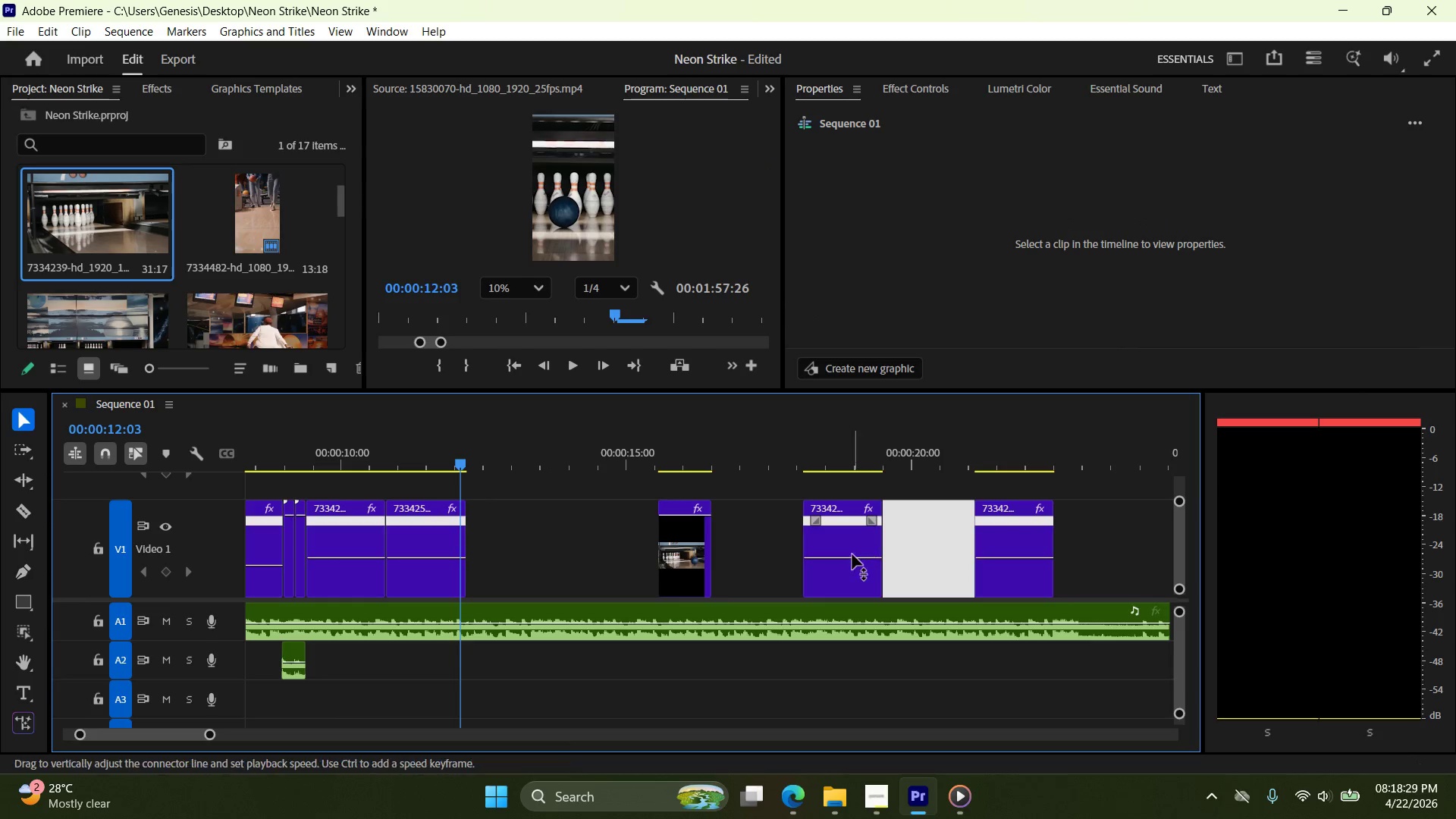 
key(Control+ControlLeft)
 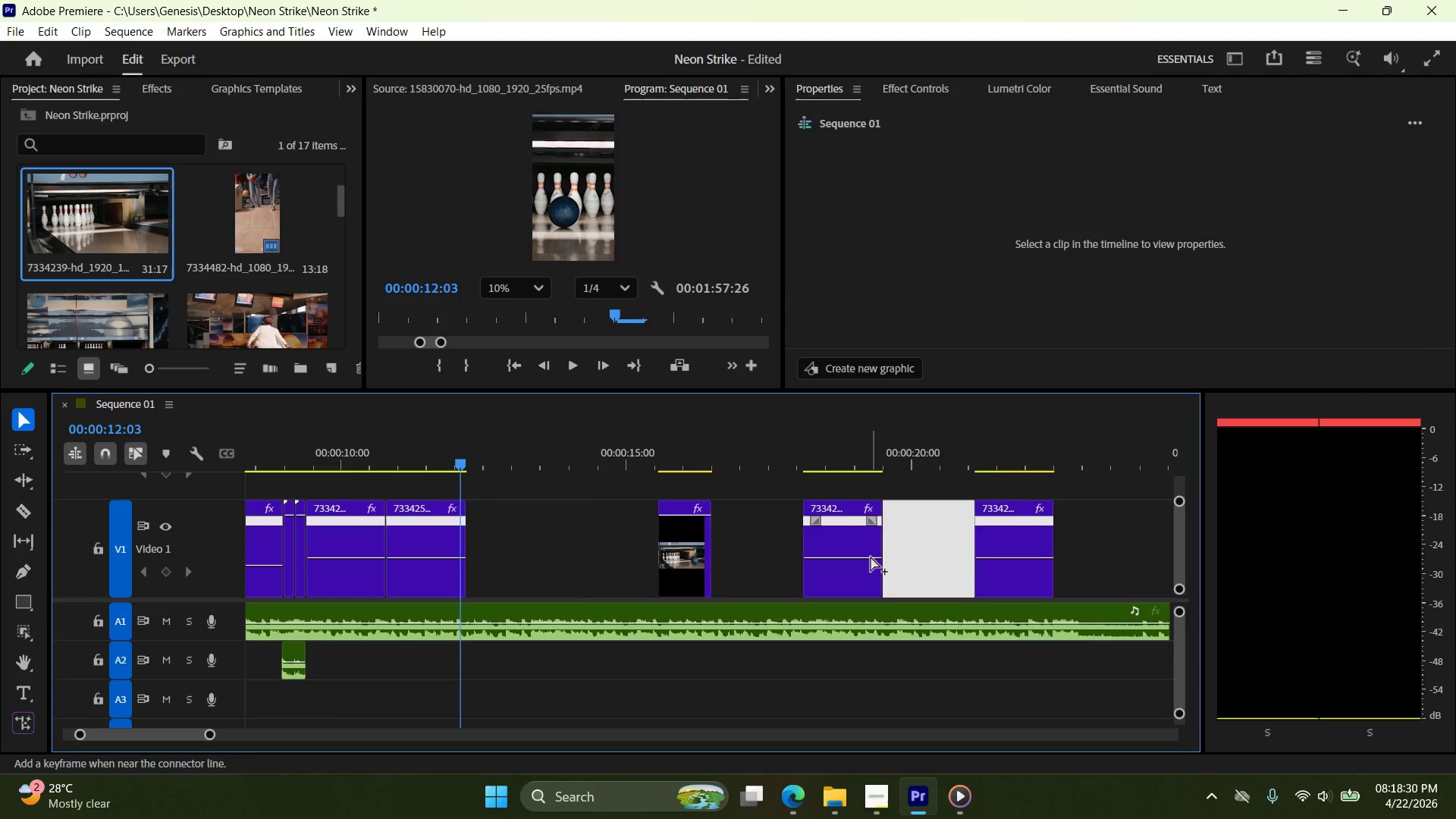 
key(Control+Z)
 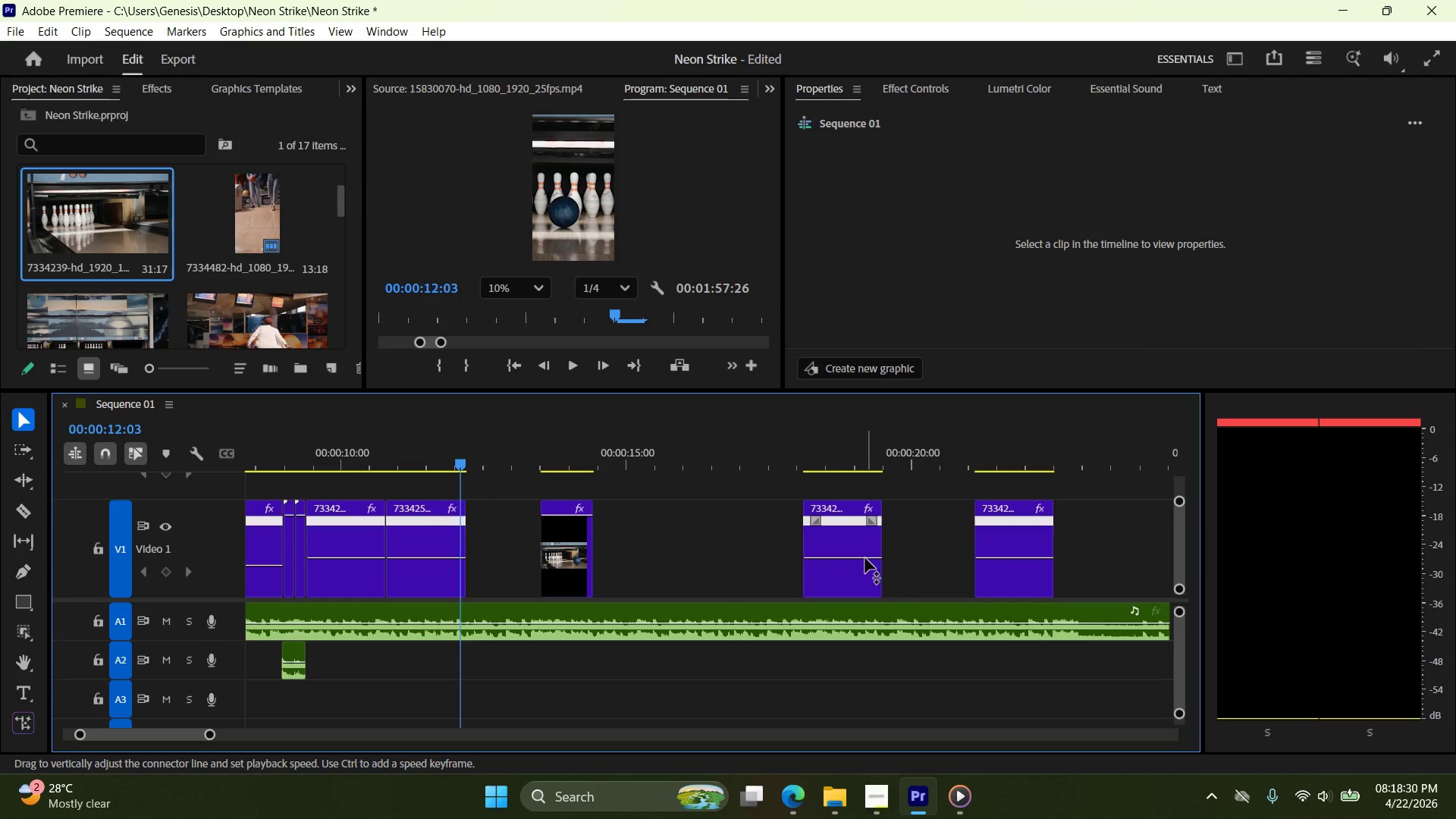 
key(V)
 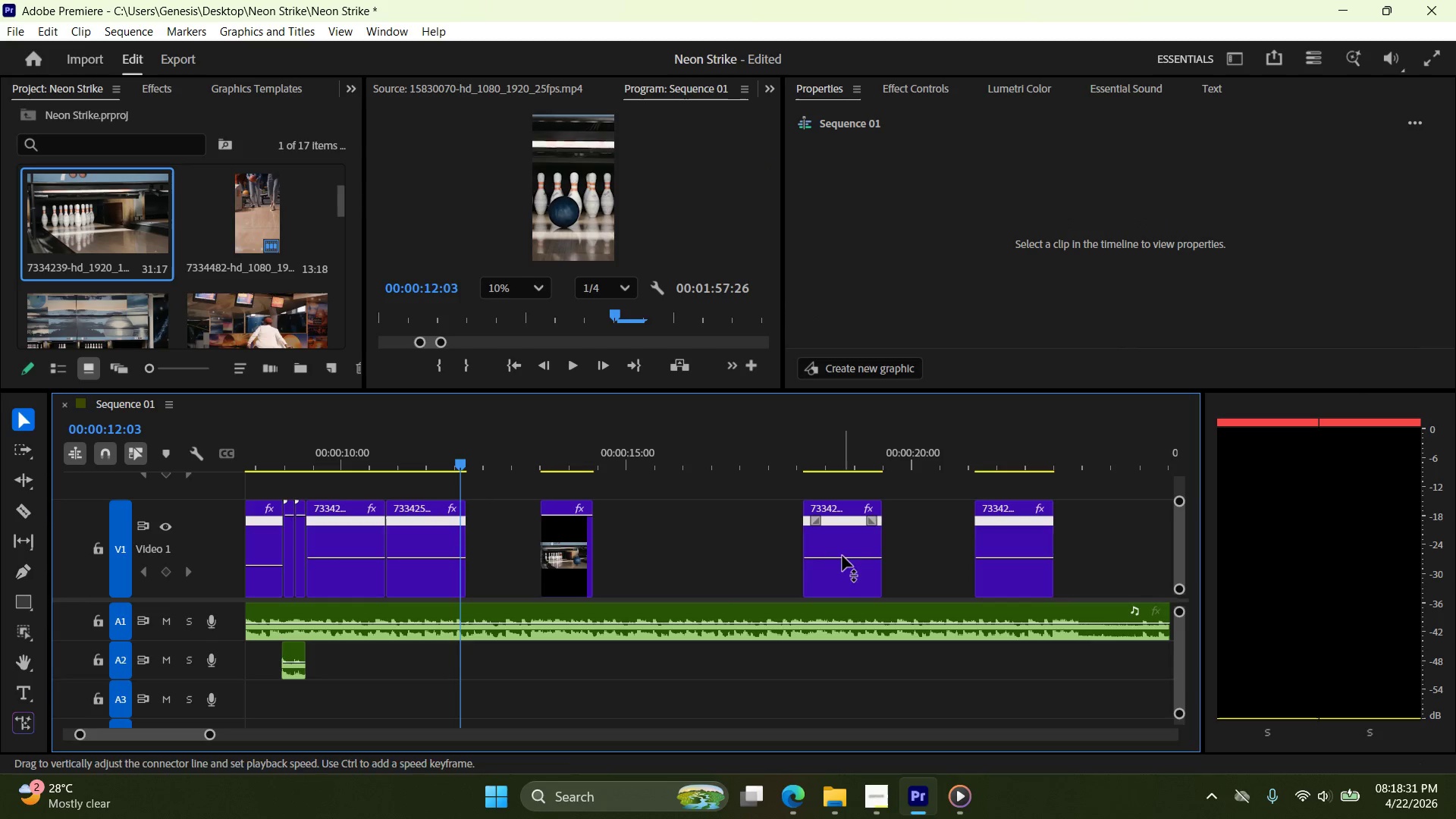 
left_click_drag(start_coordinate=[844, 551], to_coordinate=[504, 566])
 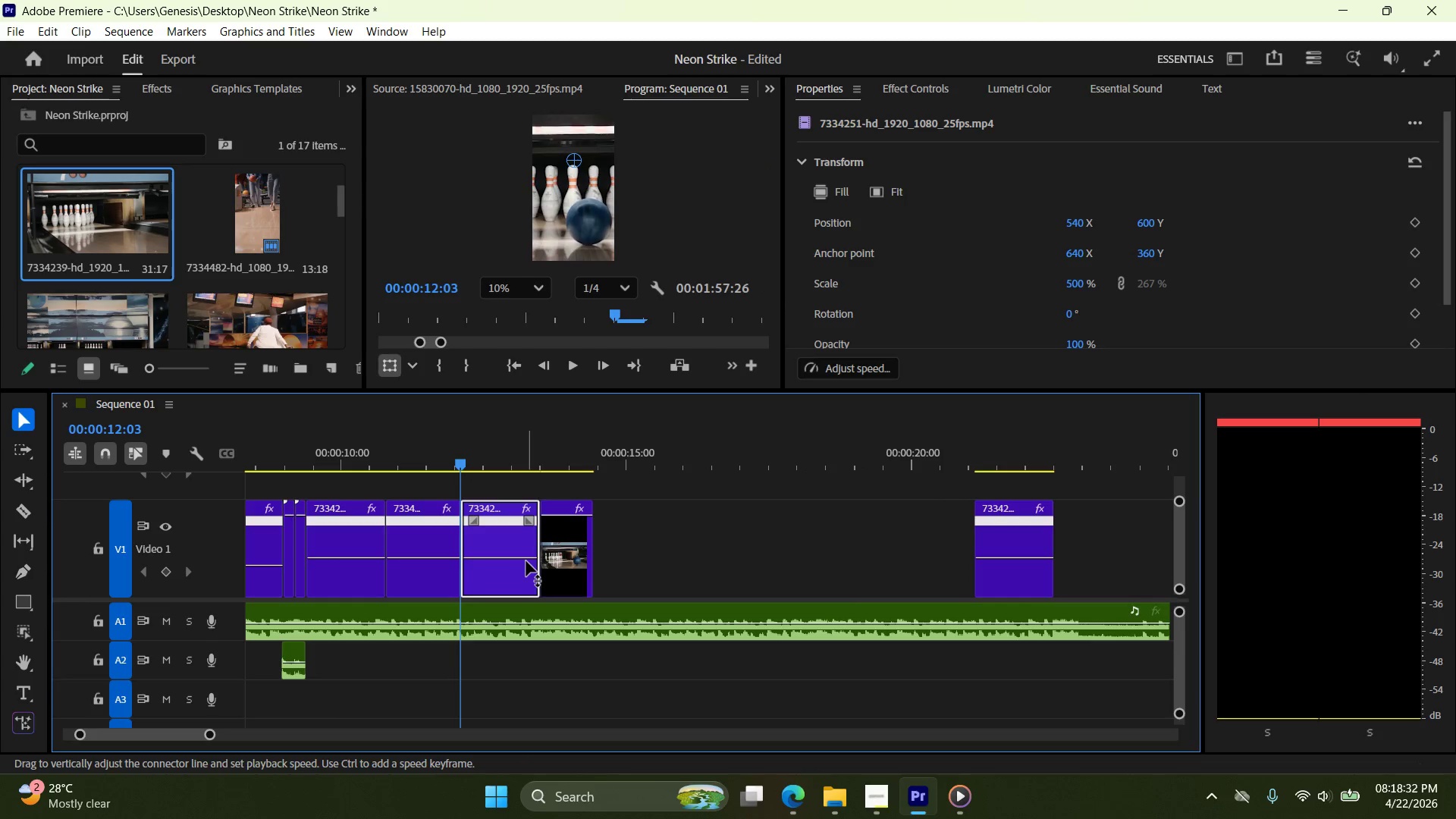 
key(Control+Z)
 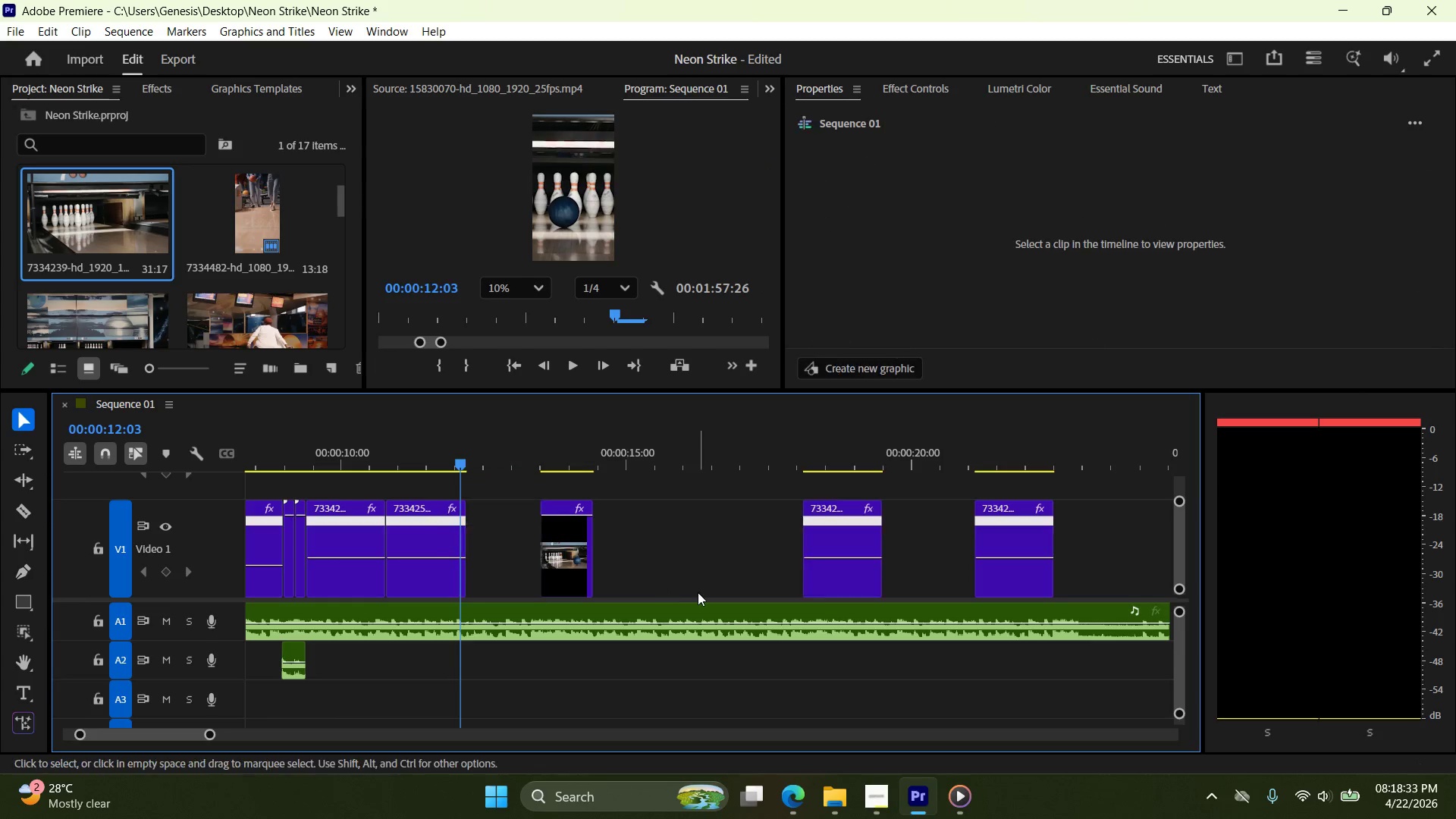 
key(Control+Z)
 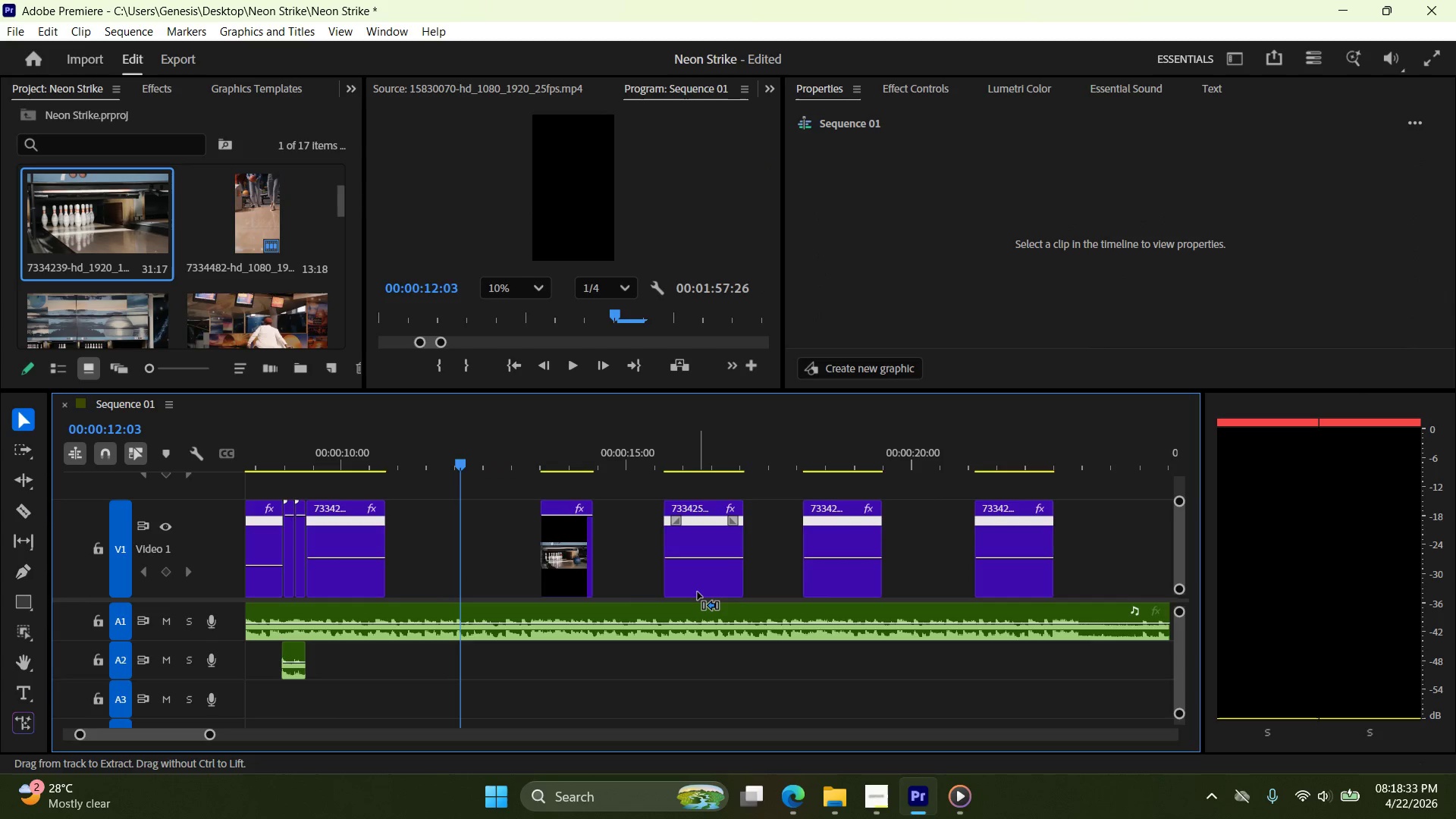 
key(Control+Z)
 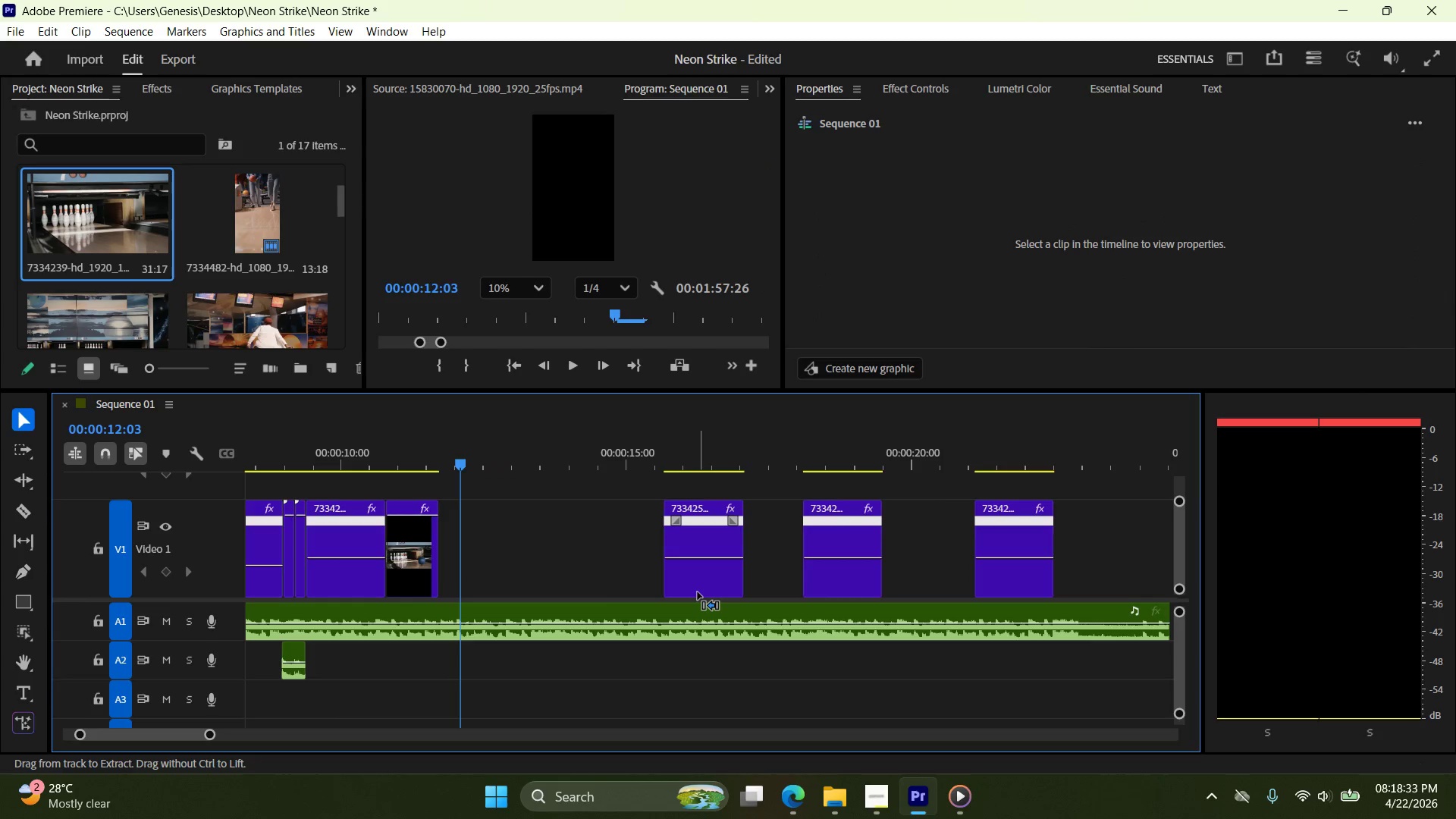 
key(Control+Z)
 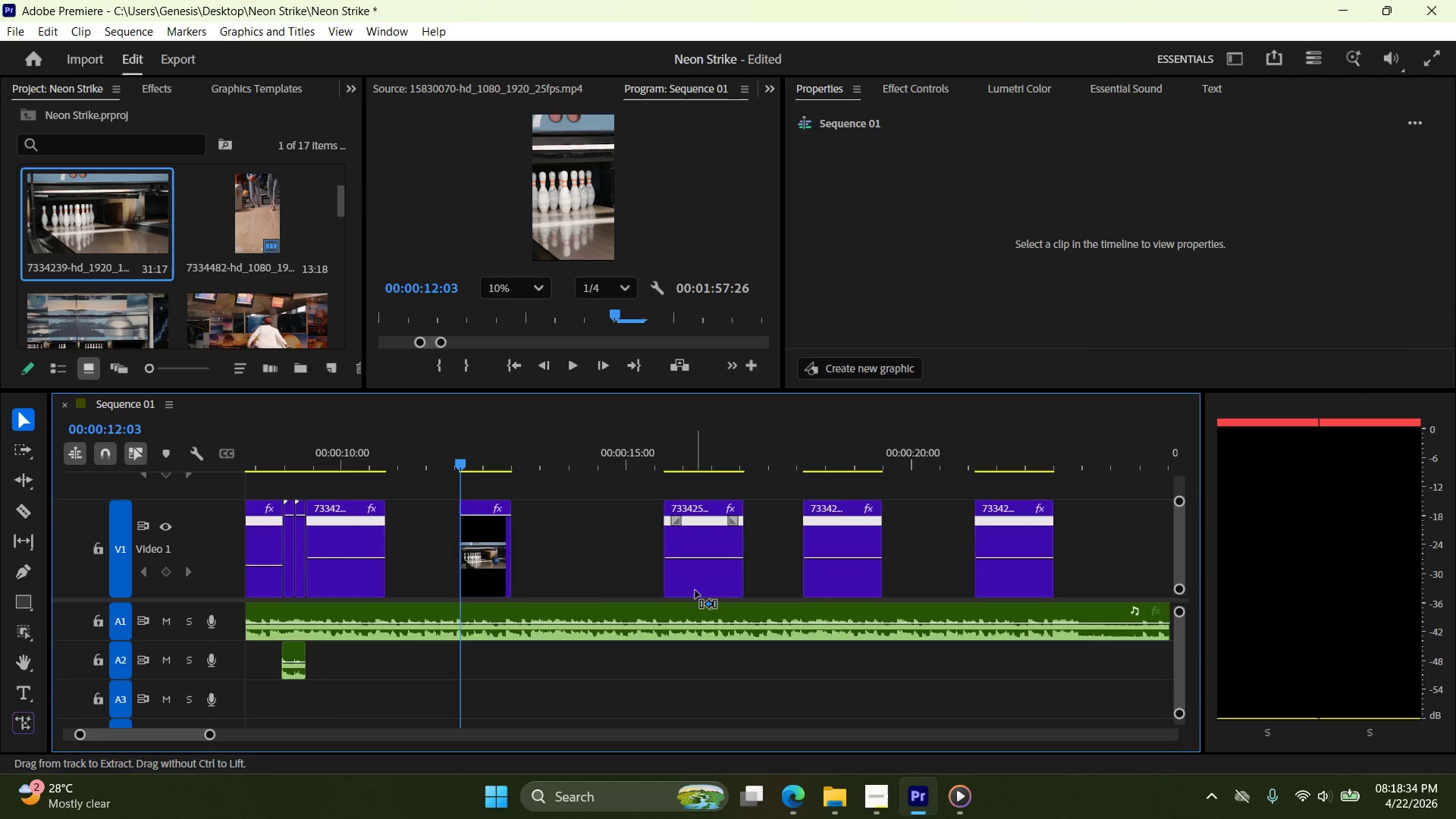 
key(Control+Z)
 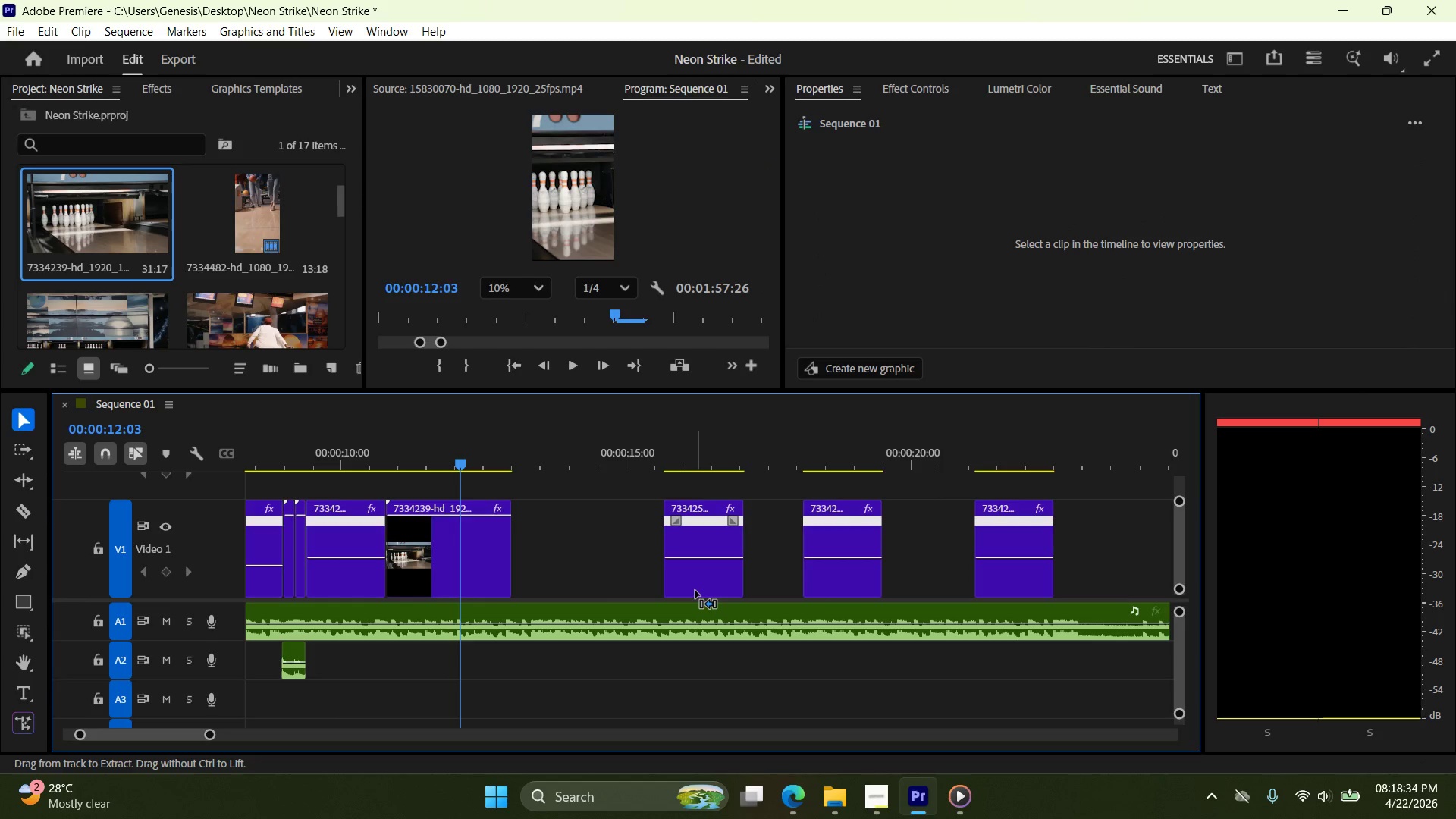 
key(Control+Z)
 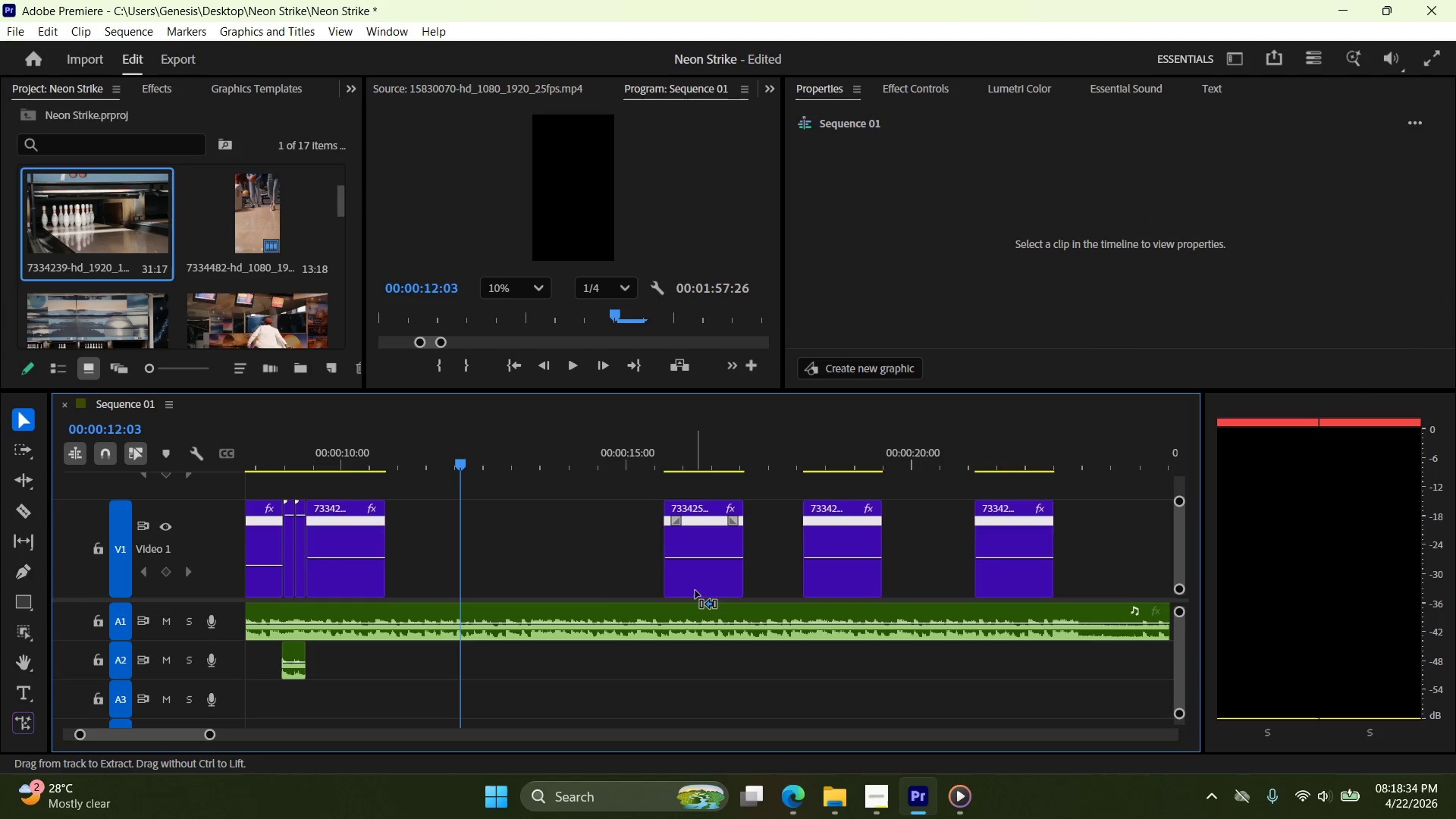 
key(Control+Z)
 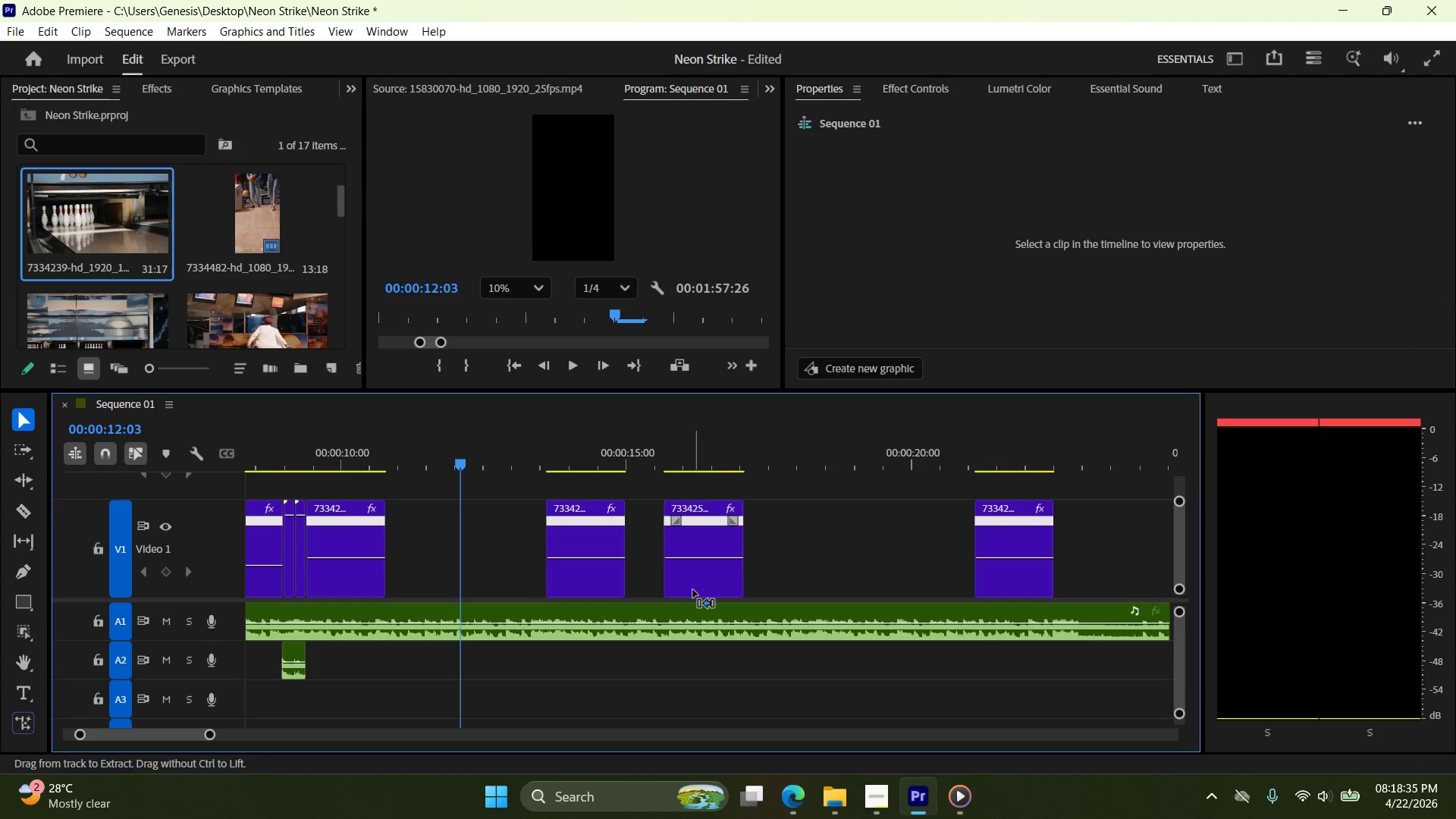 
key(Control+Z)
 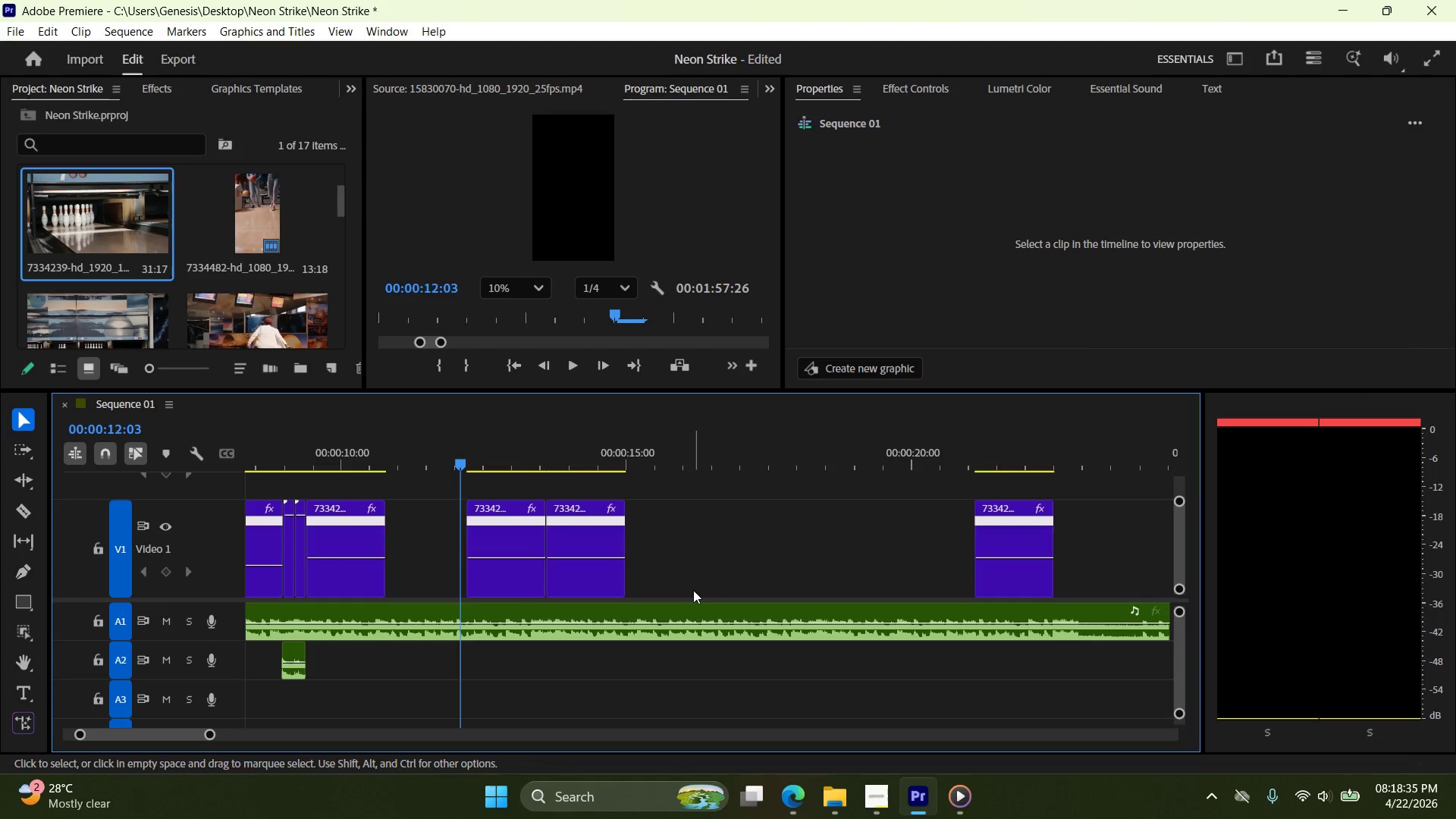 
key(Control+Z)
 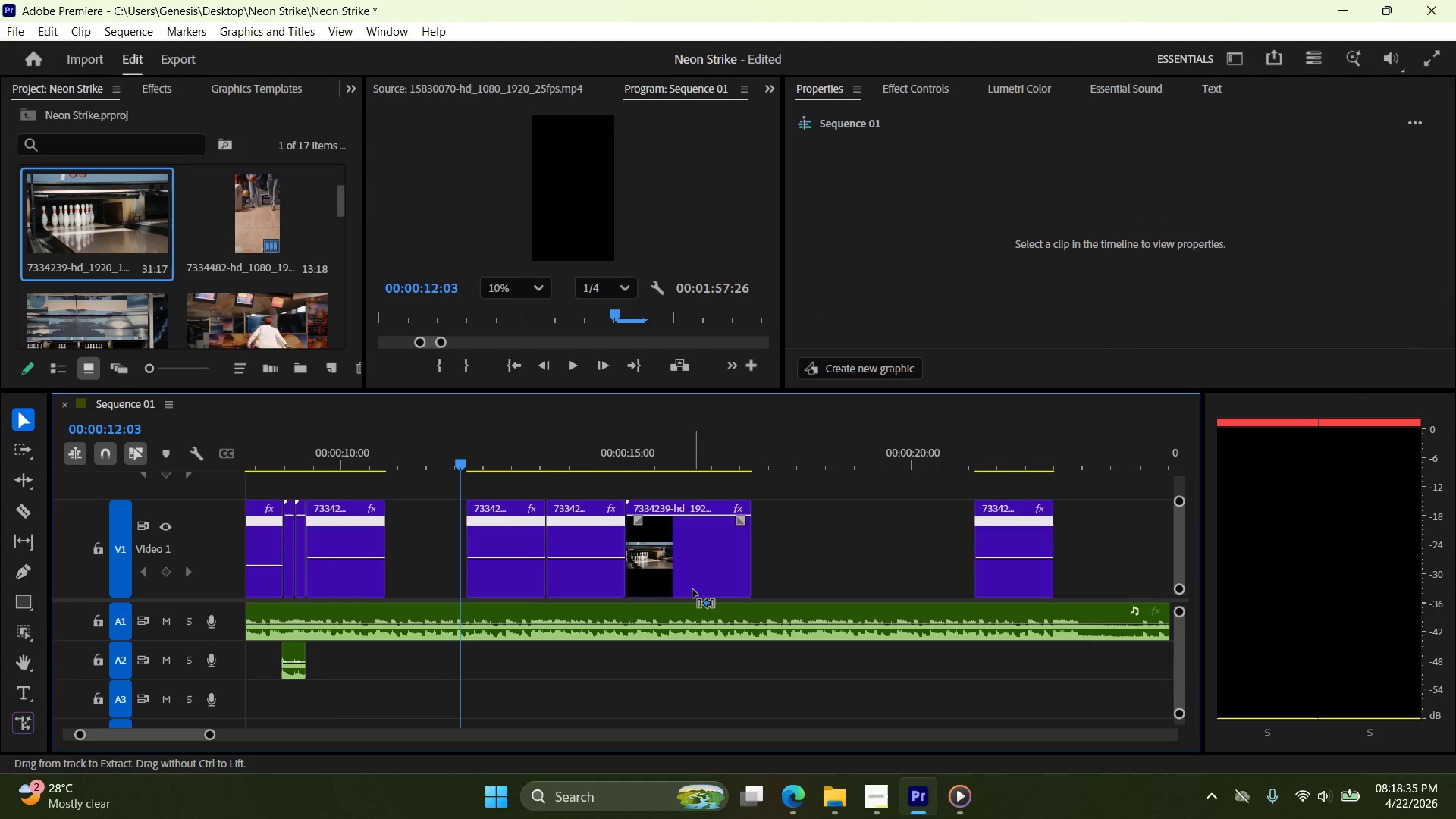 
key(Control+Z)
 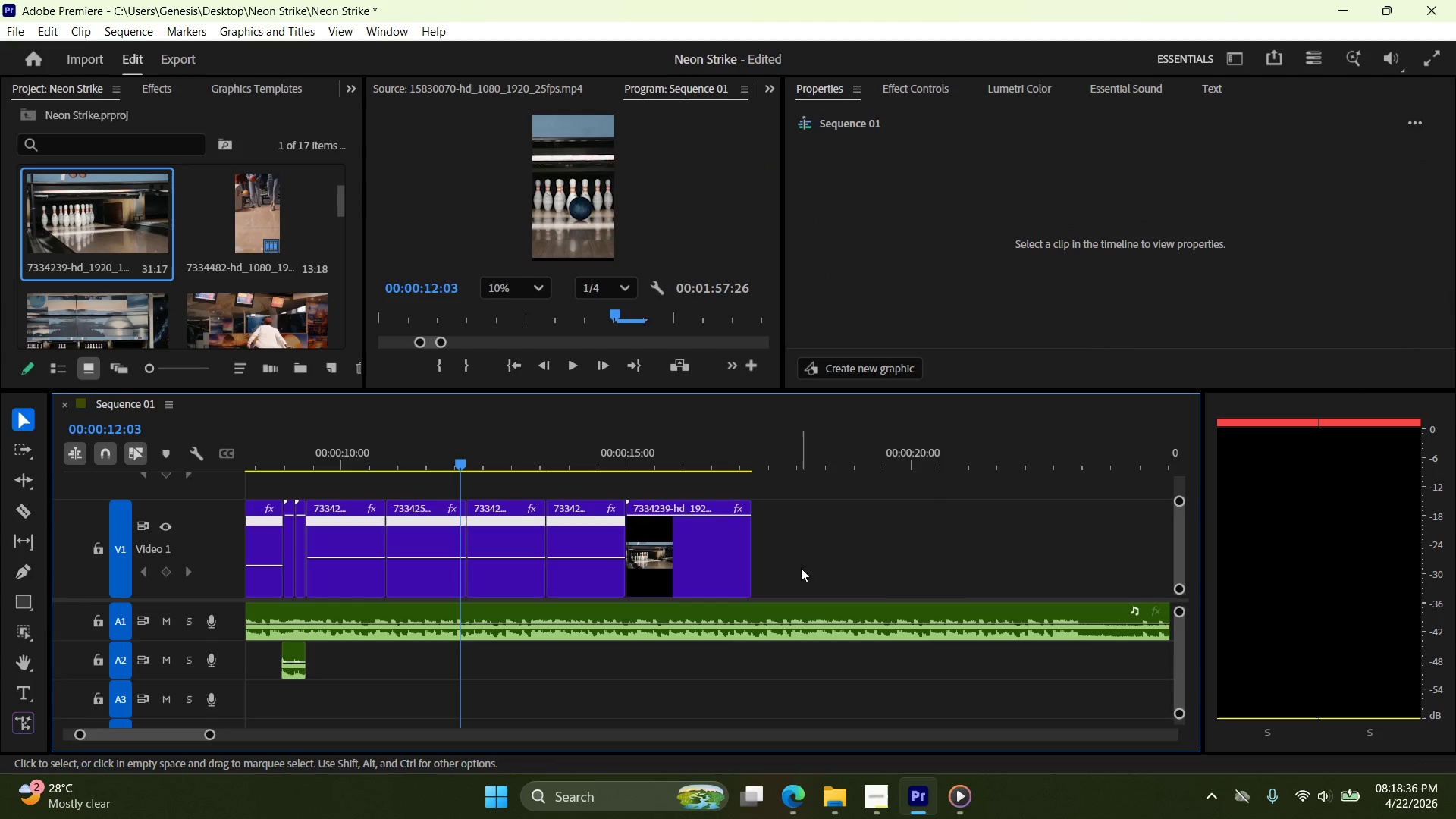 
left_click([833, 566])
 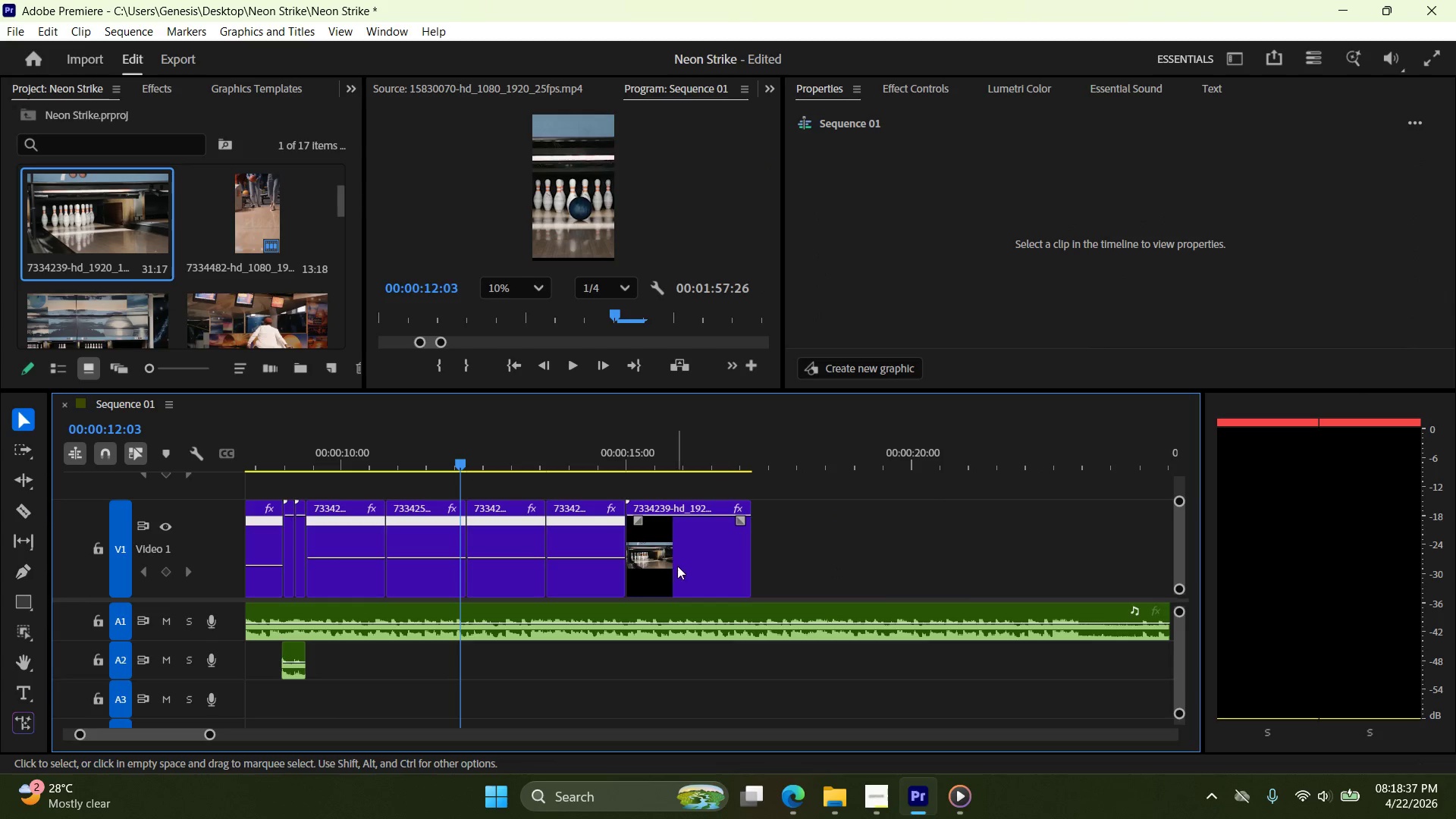 
left_click_drag(start_coordinate=[679, 565], to_coordinate=[772, 570])
 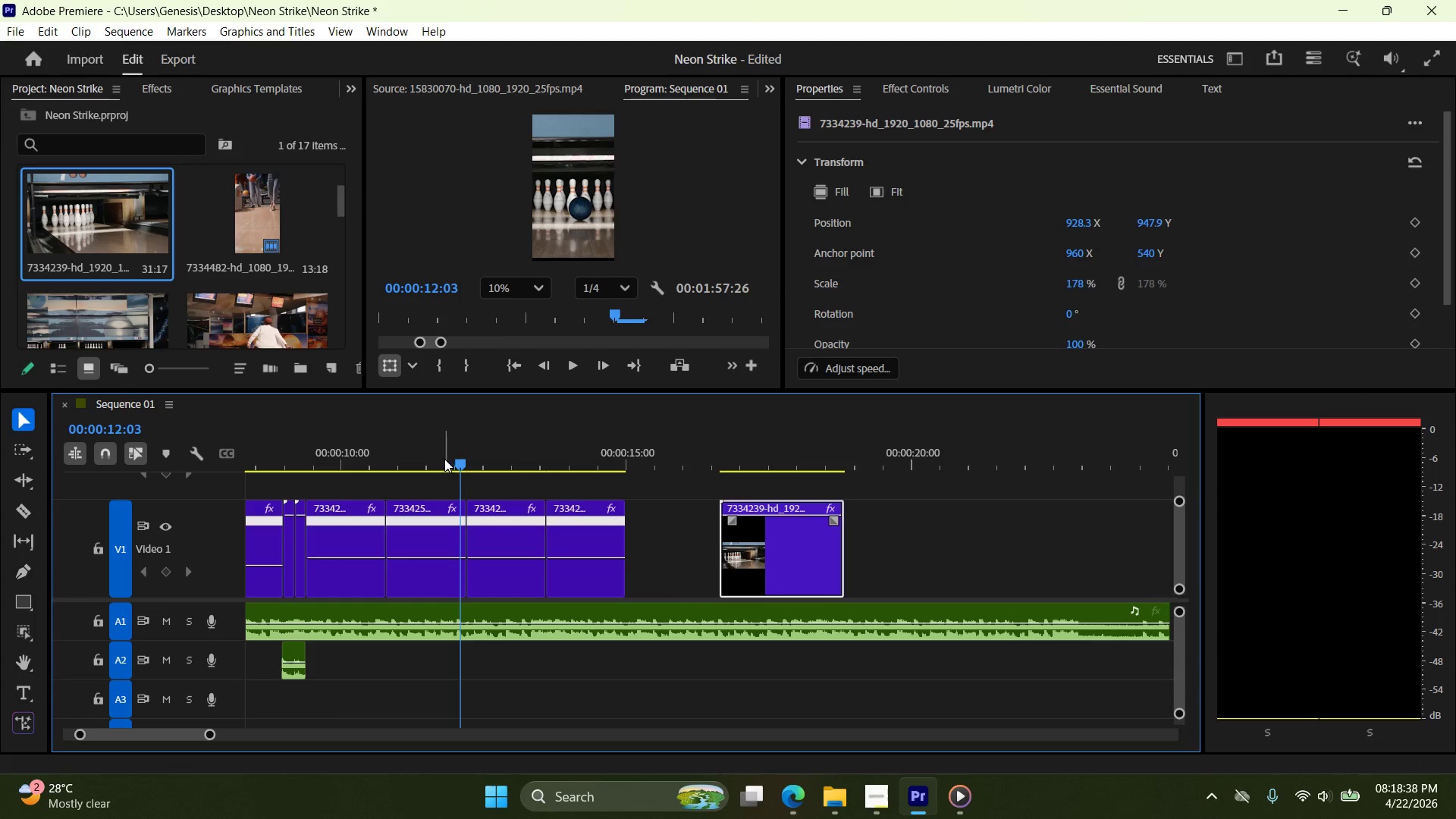 
left_click_drag(start_coordinate=[458, 464], to_coordinate=[825, 492])
 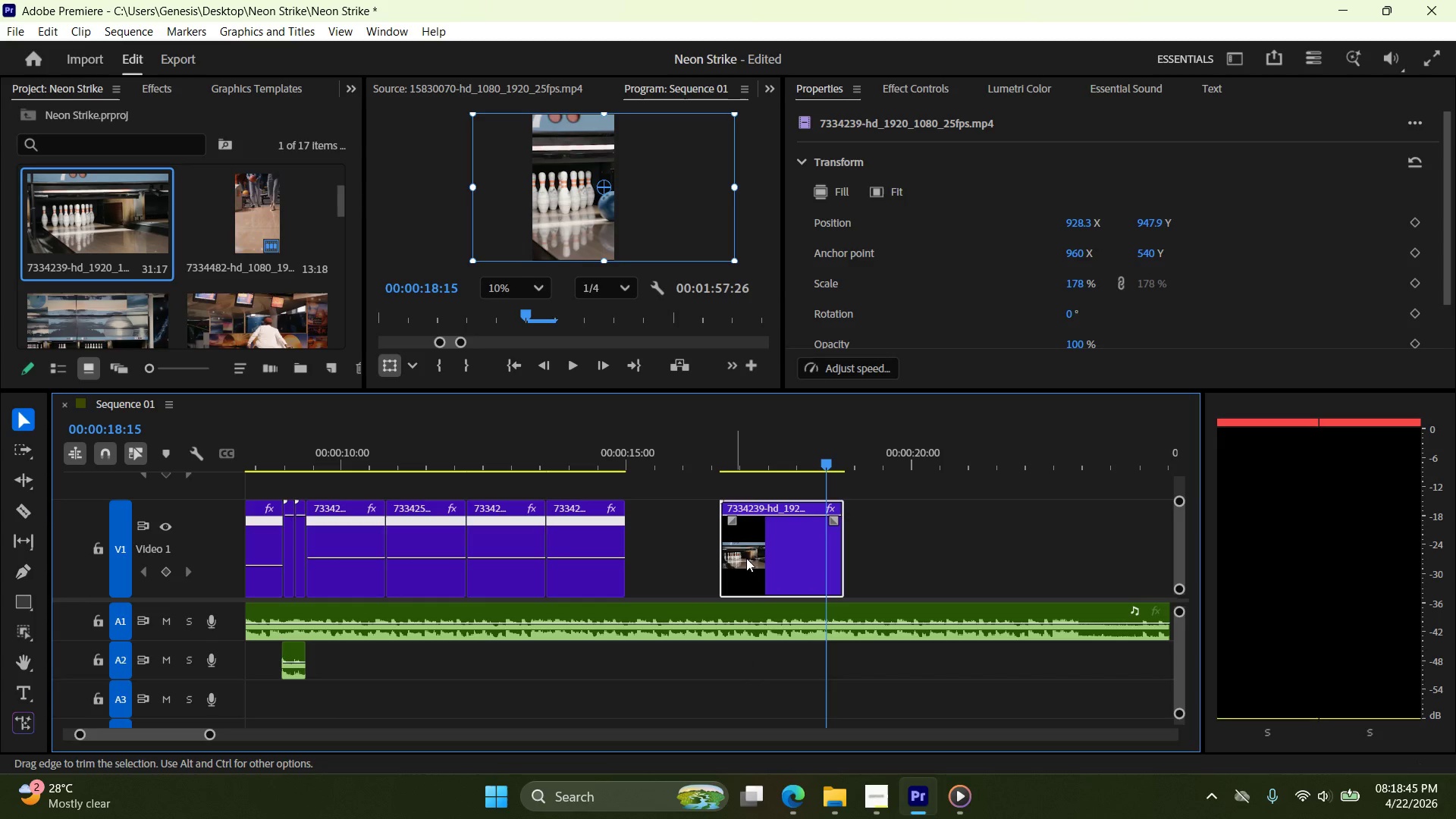 
key(Control+Z)
 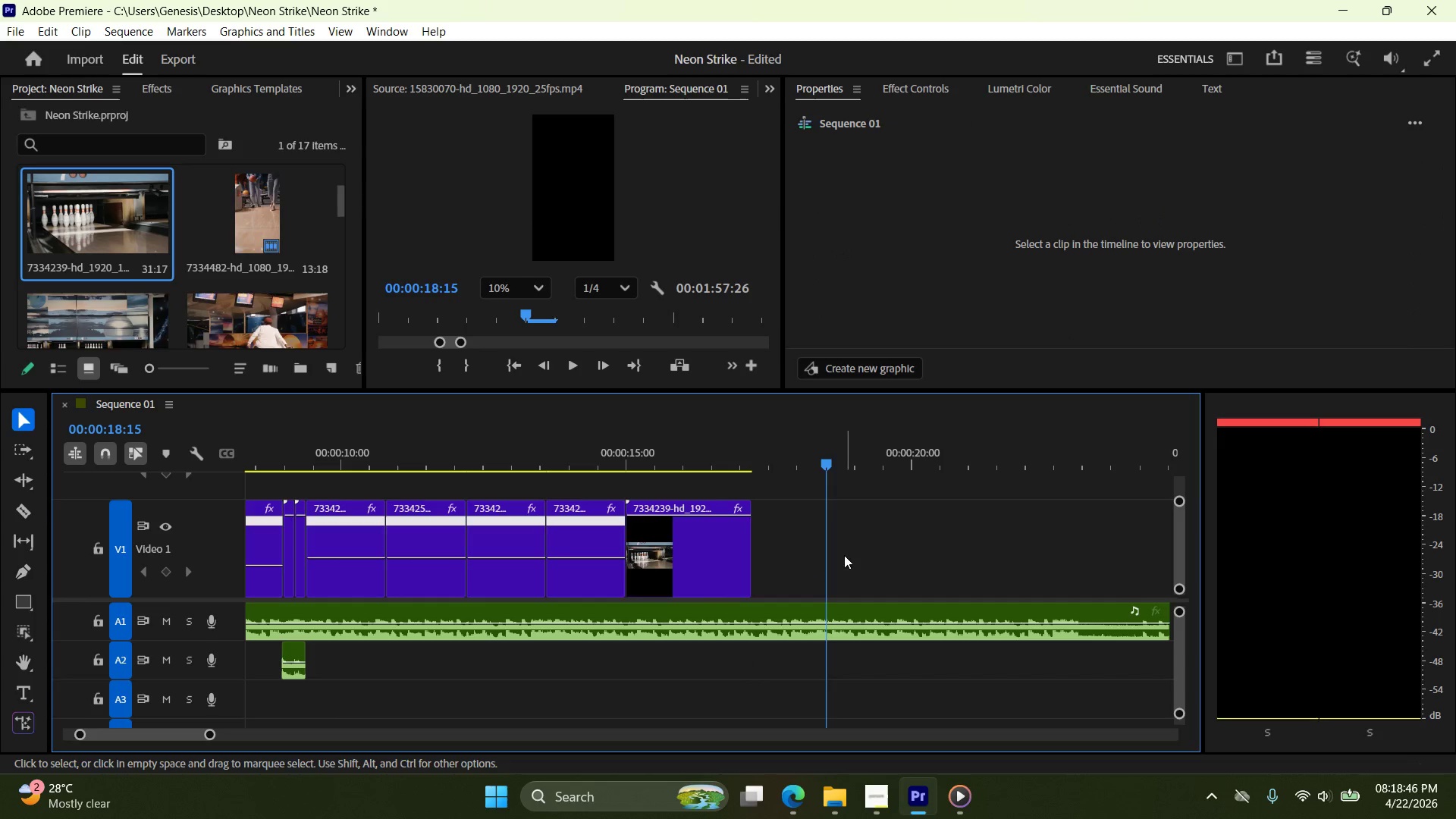 
key(Control+Z)
 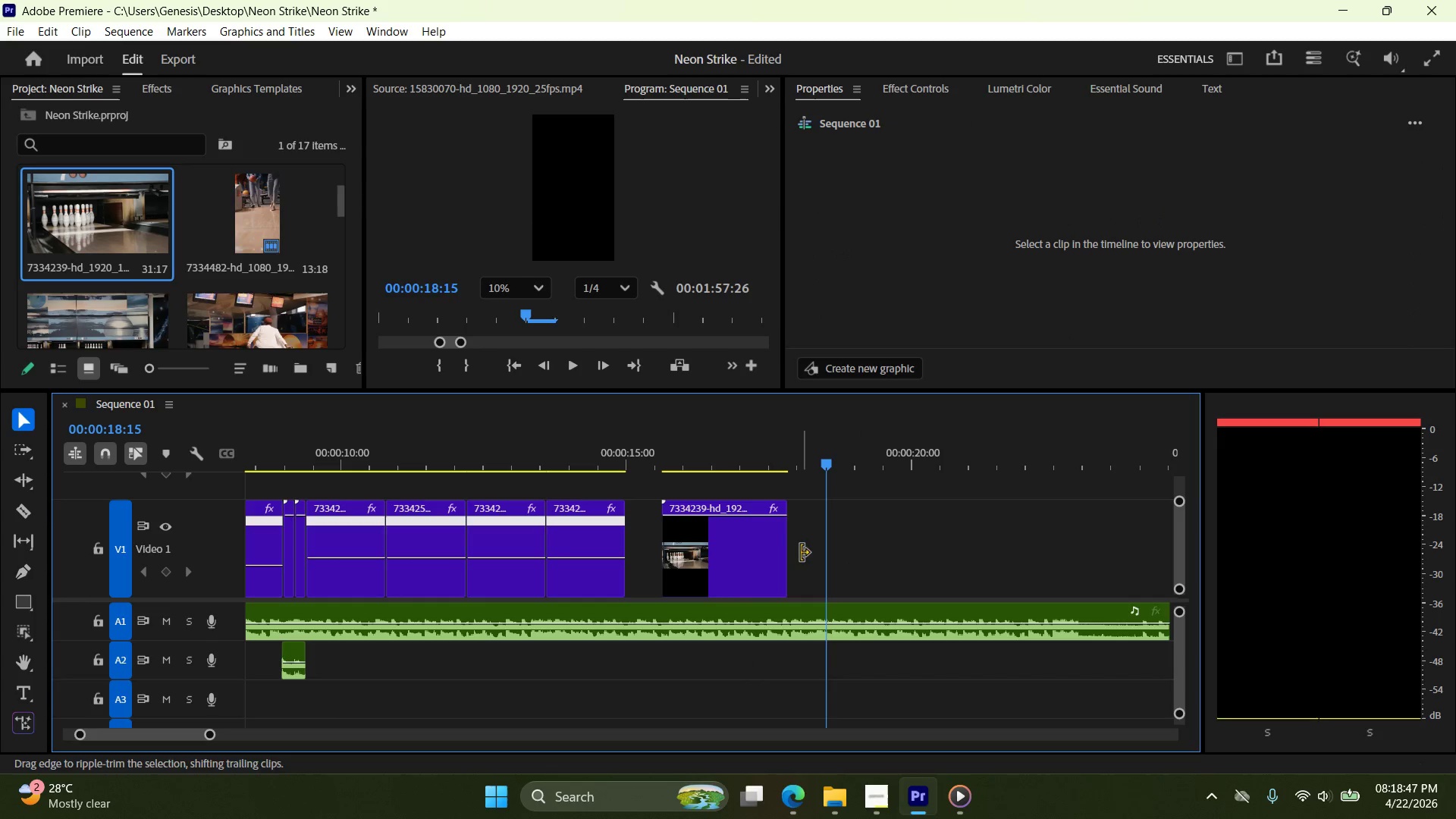 
key(Control+Z)
 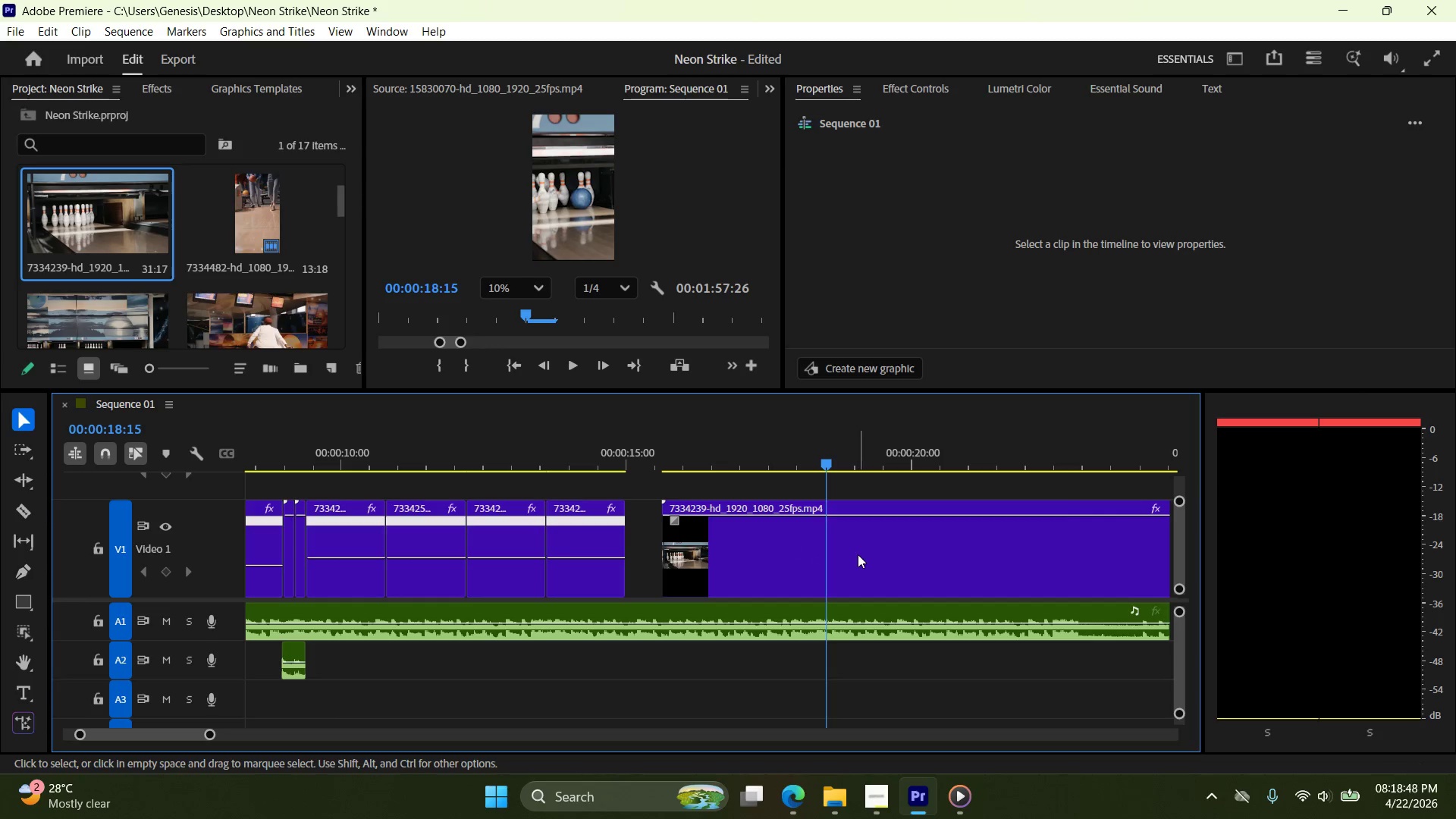 
hold_key(key=AltLeft, duration=0.98)
scroll: coordinate [833, 573], scroll_direction: down, amount: 13.0
 